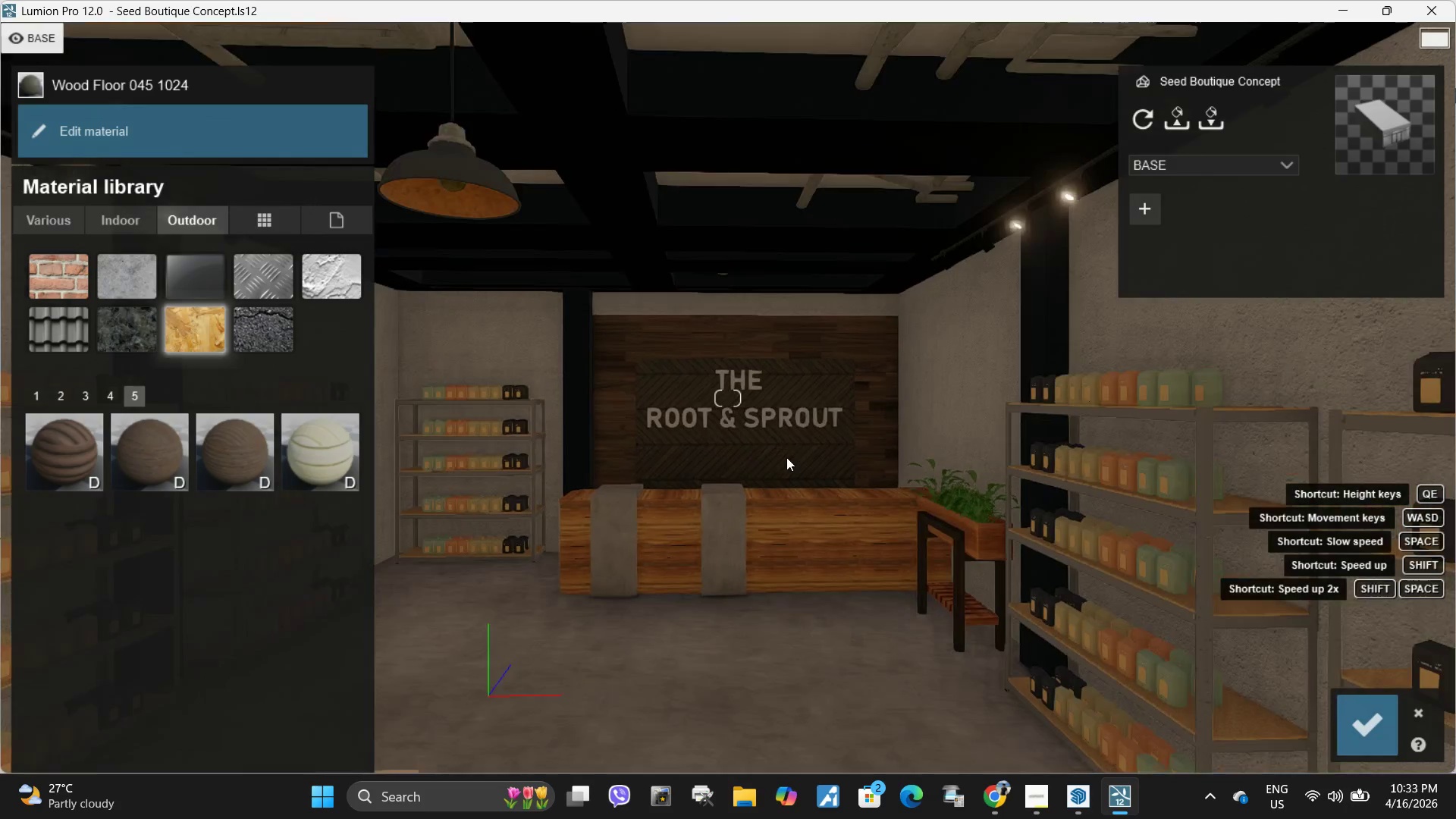 
right_click([788, 457])
 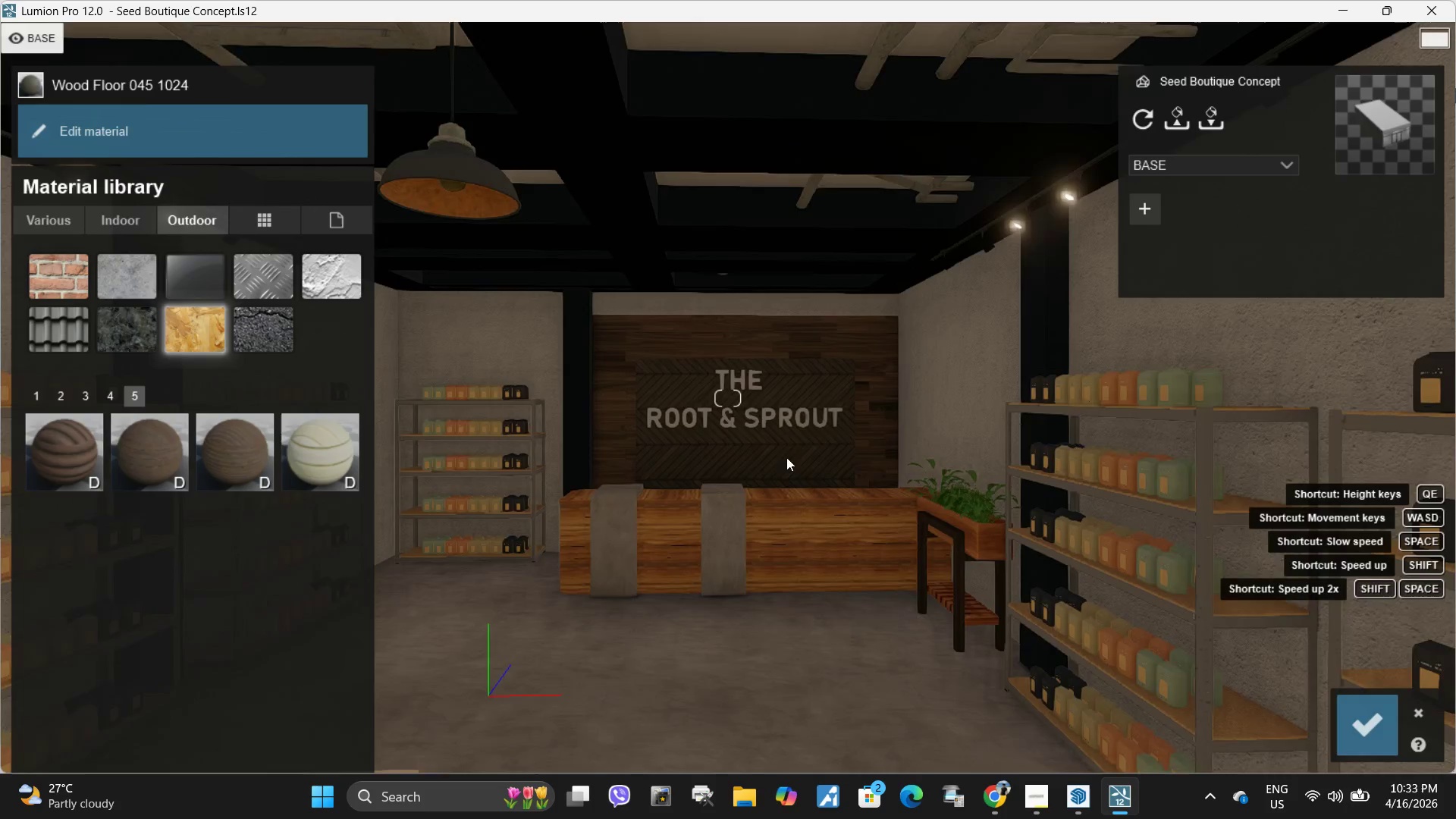 
key(W)
 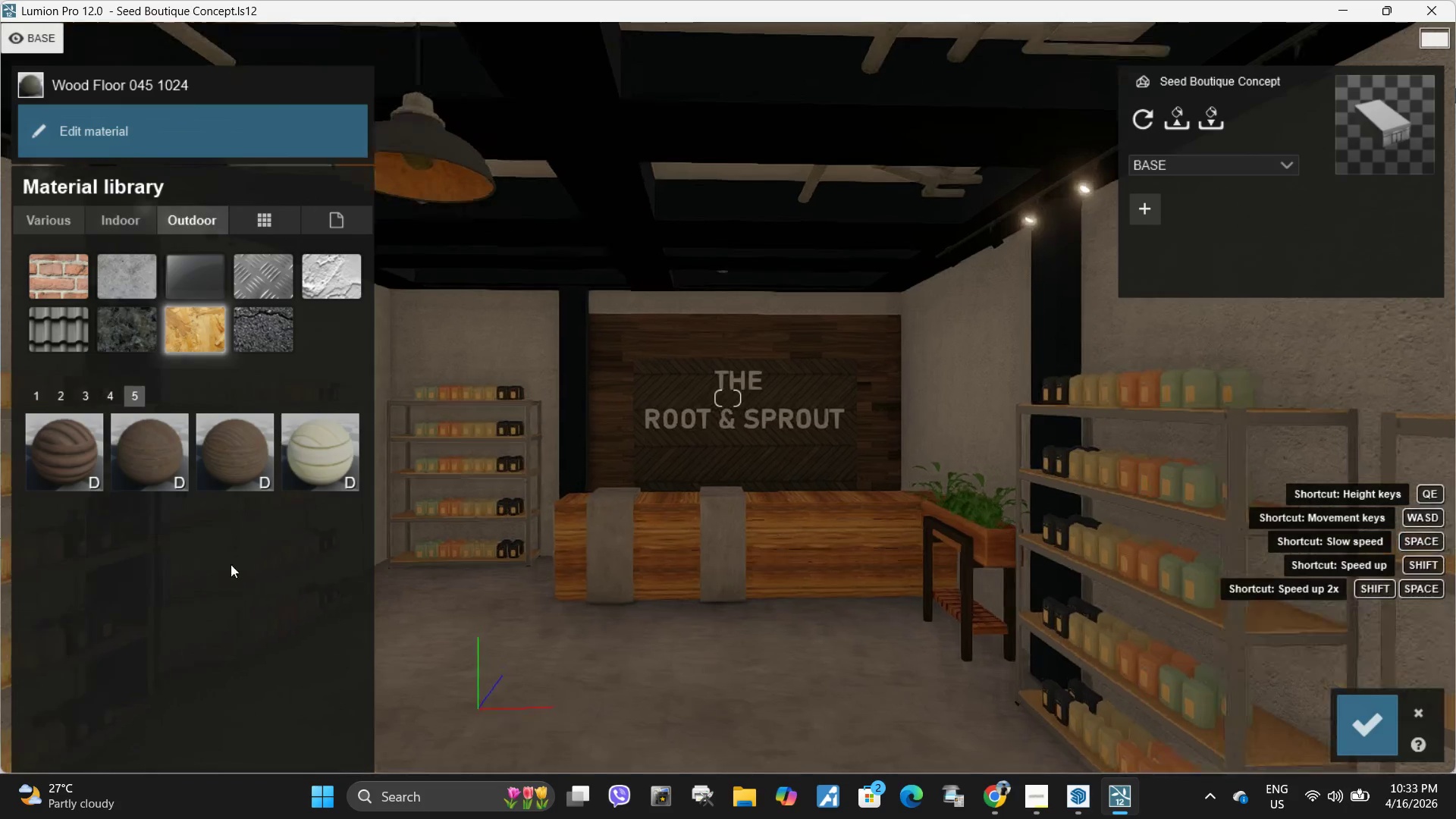 
hold_key(key=W, duration=0.42)
 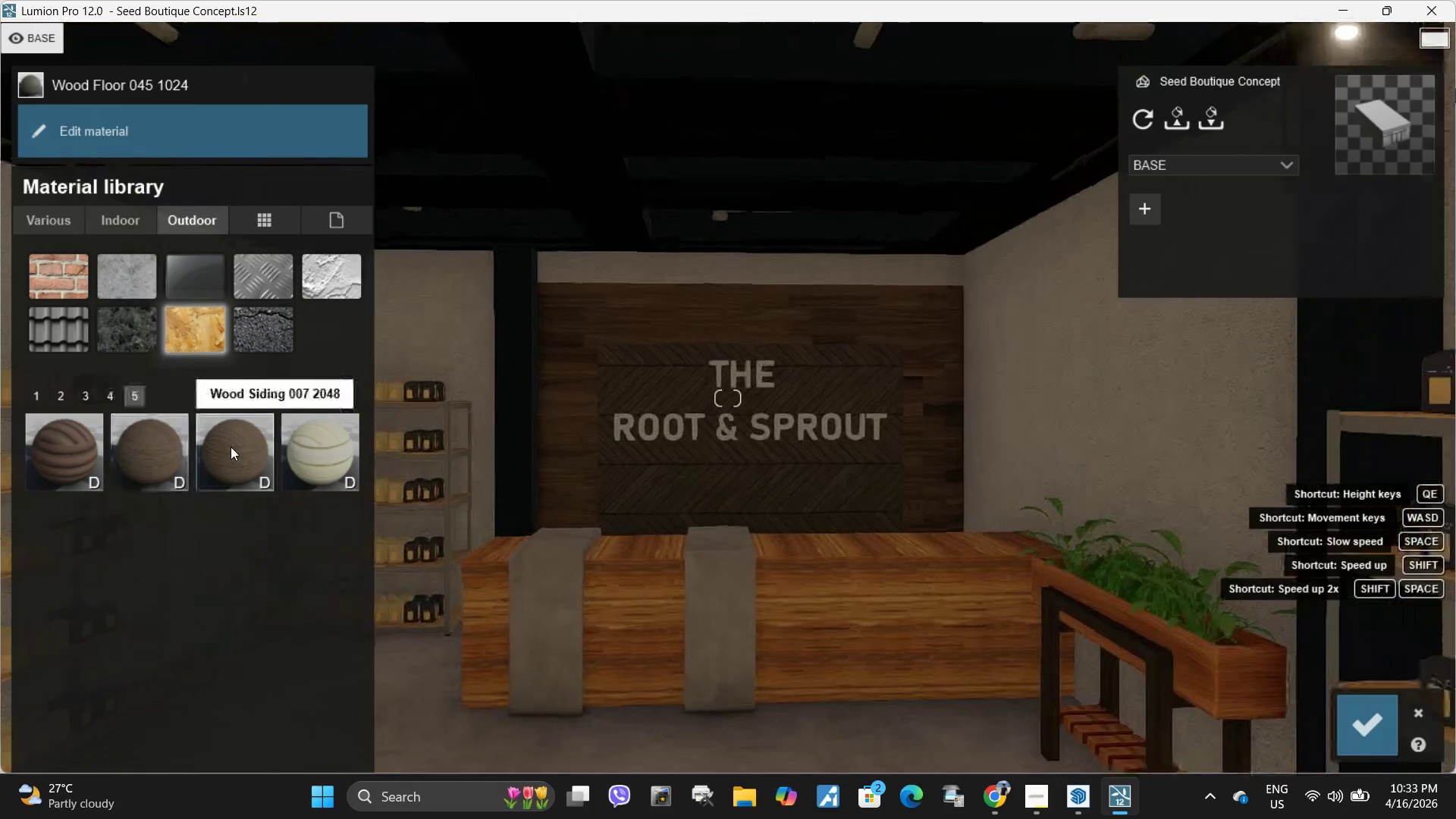 
left_click([231, 447])
 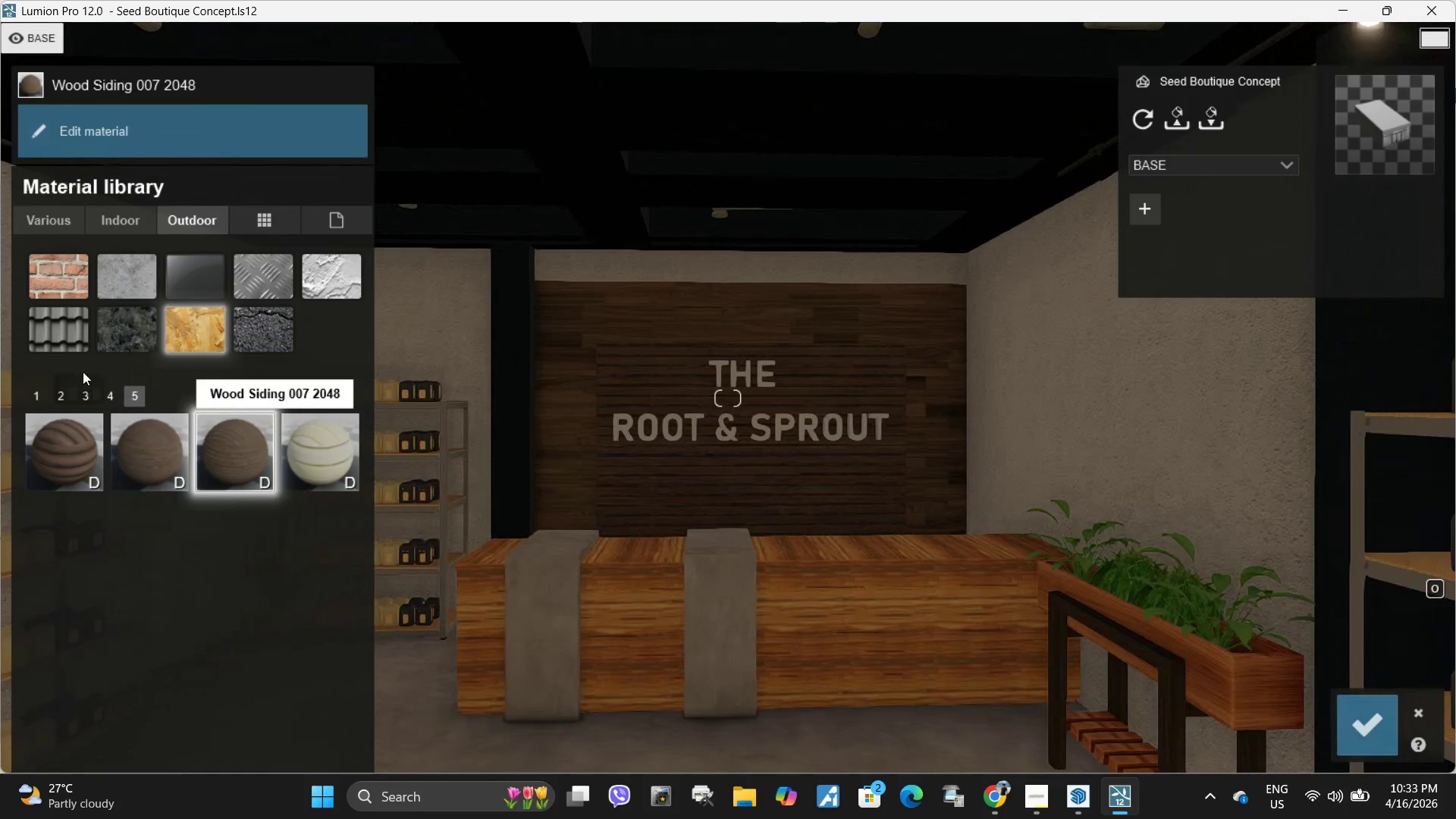 
left_click([158, 453])
 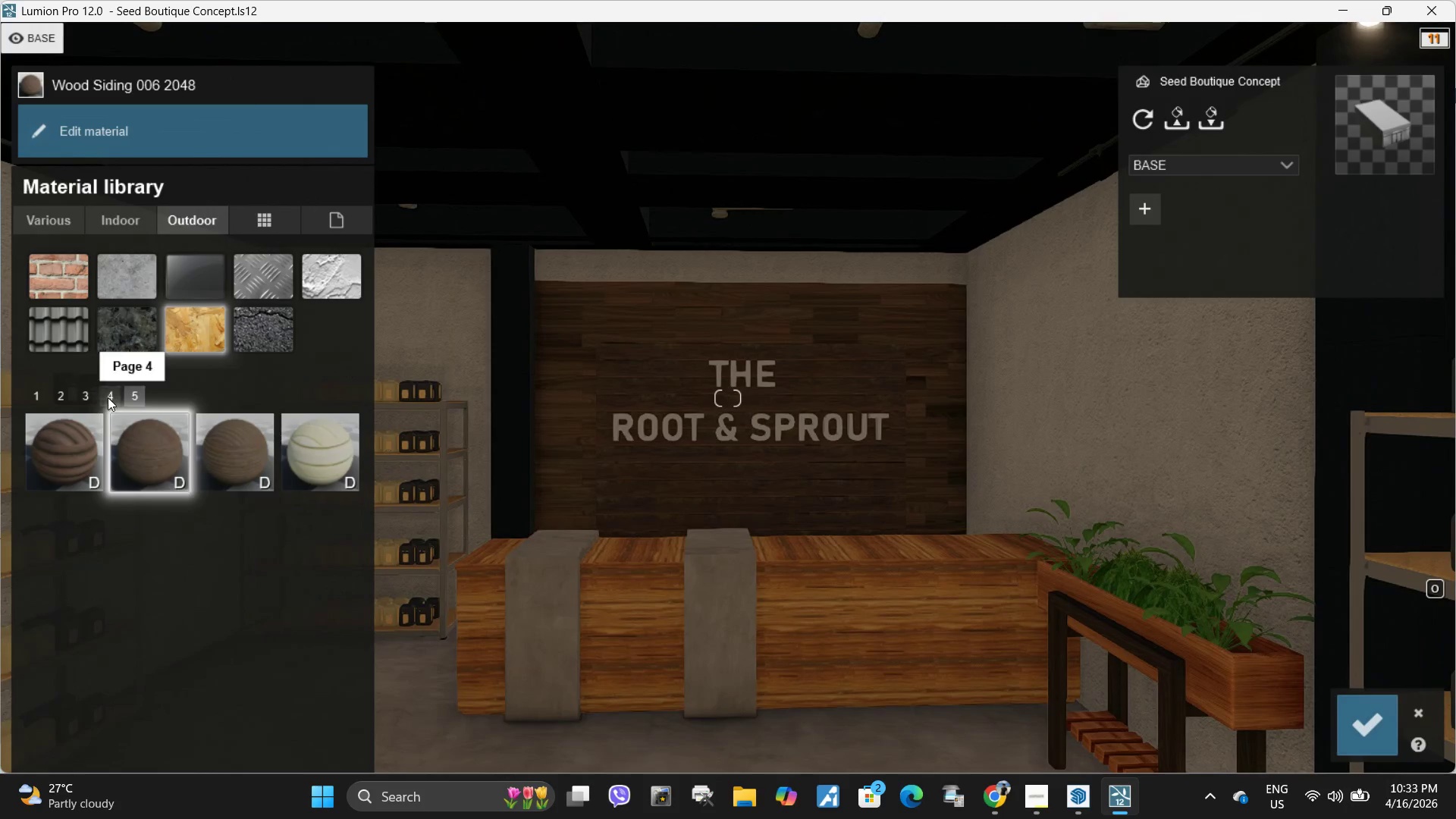 
type(wwawa)
 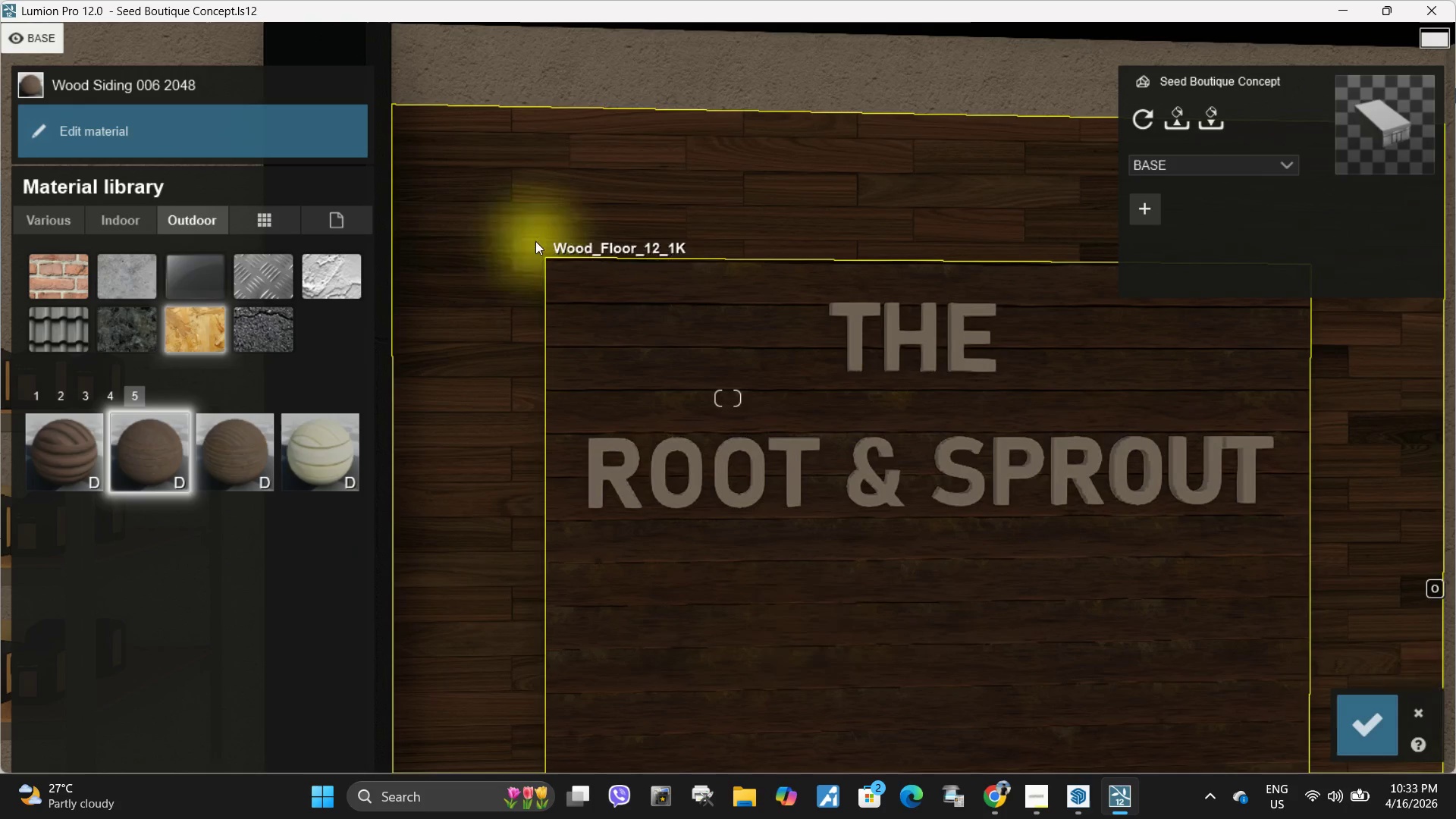 
left_click([594, 300])
 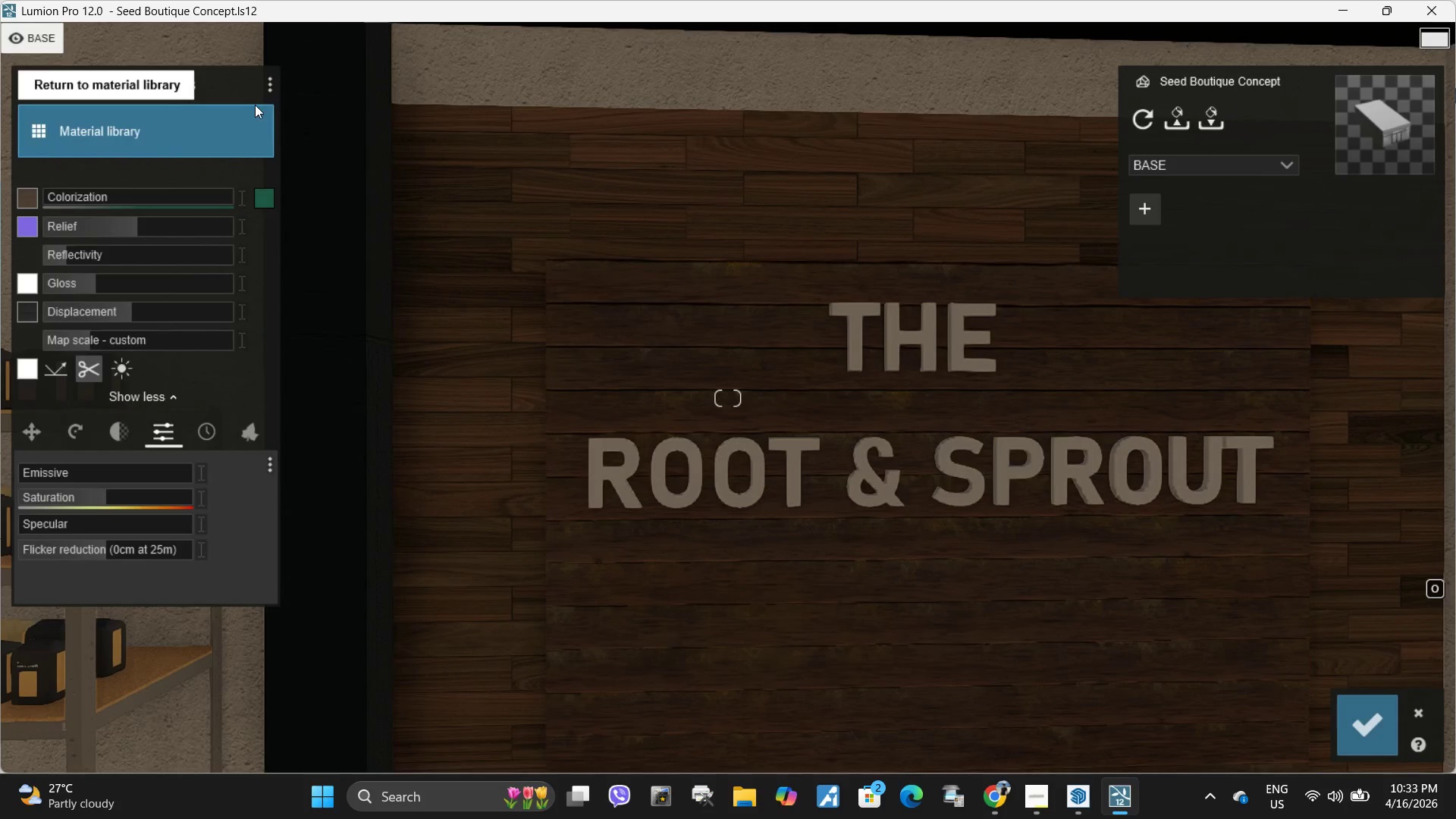 
left_click([269, 93])
 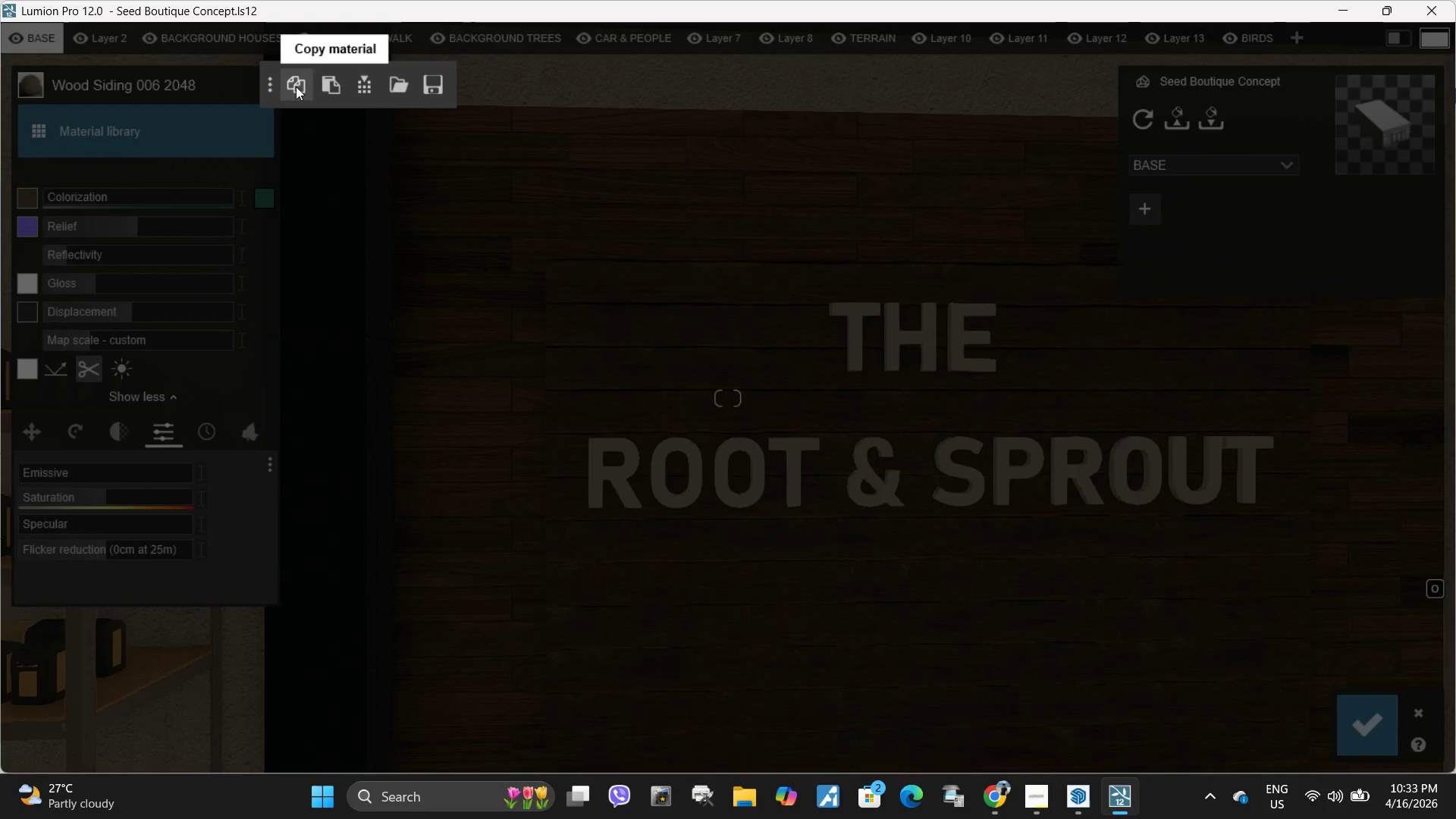 
left_click([296, 86])
 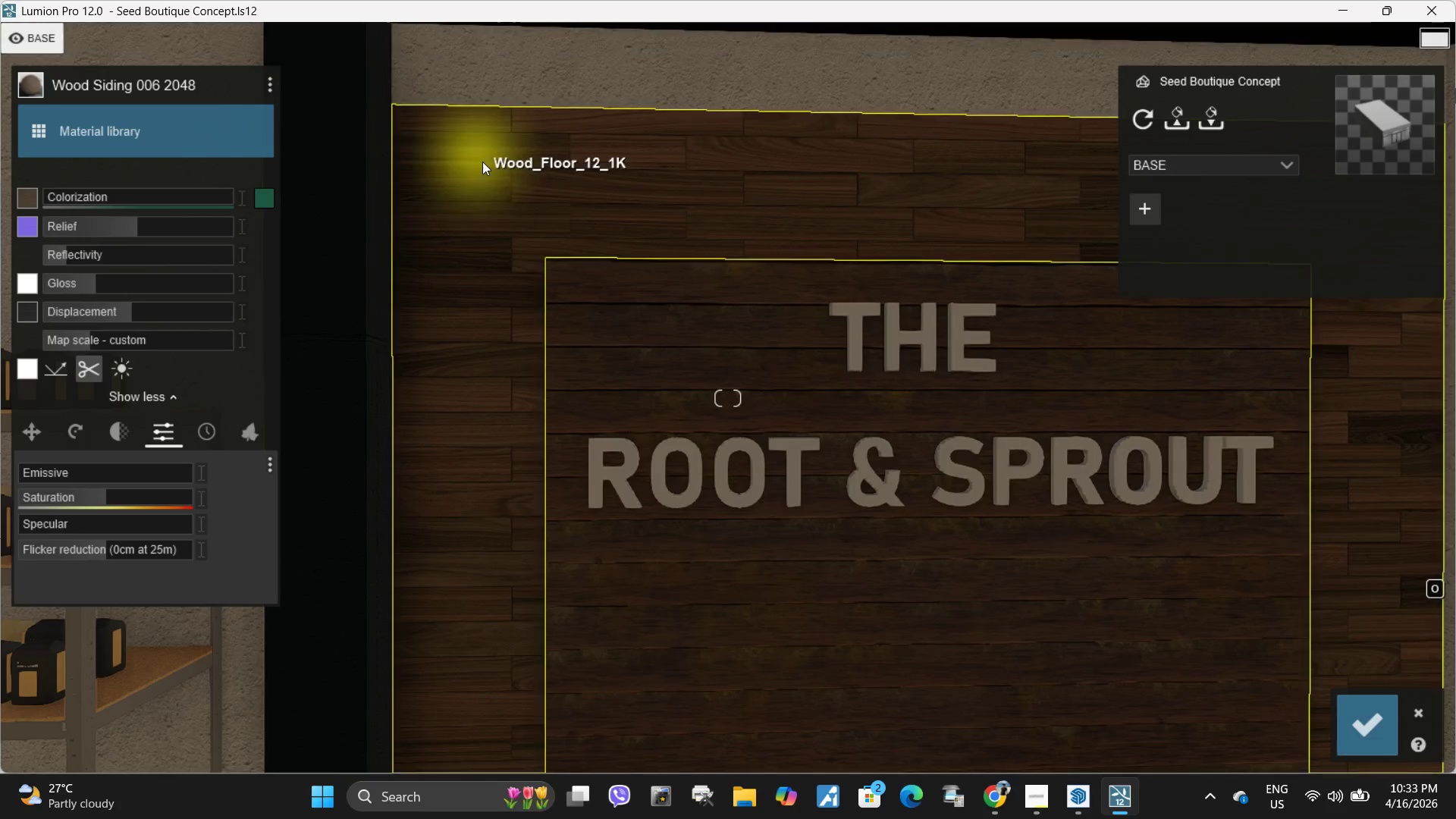 
left_click([484, 162])
 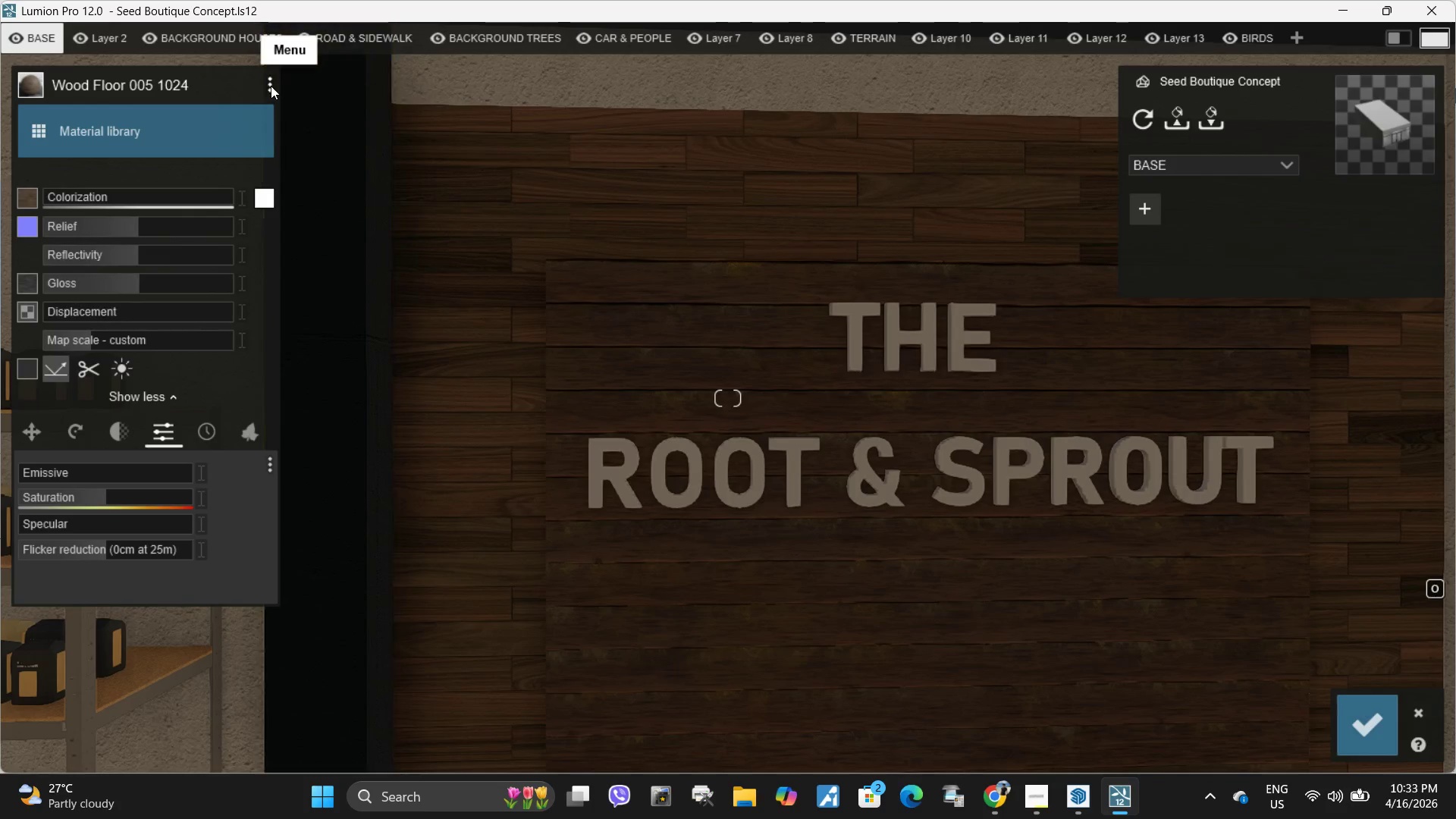 
left_click([271, 86])
 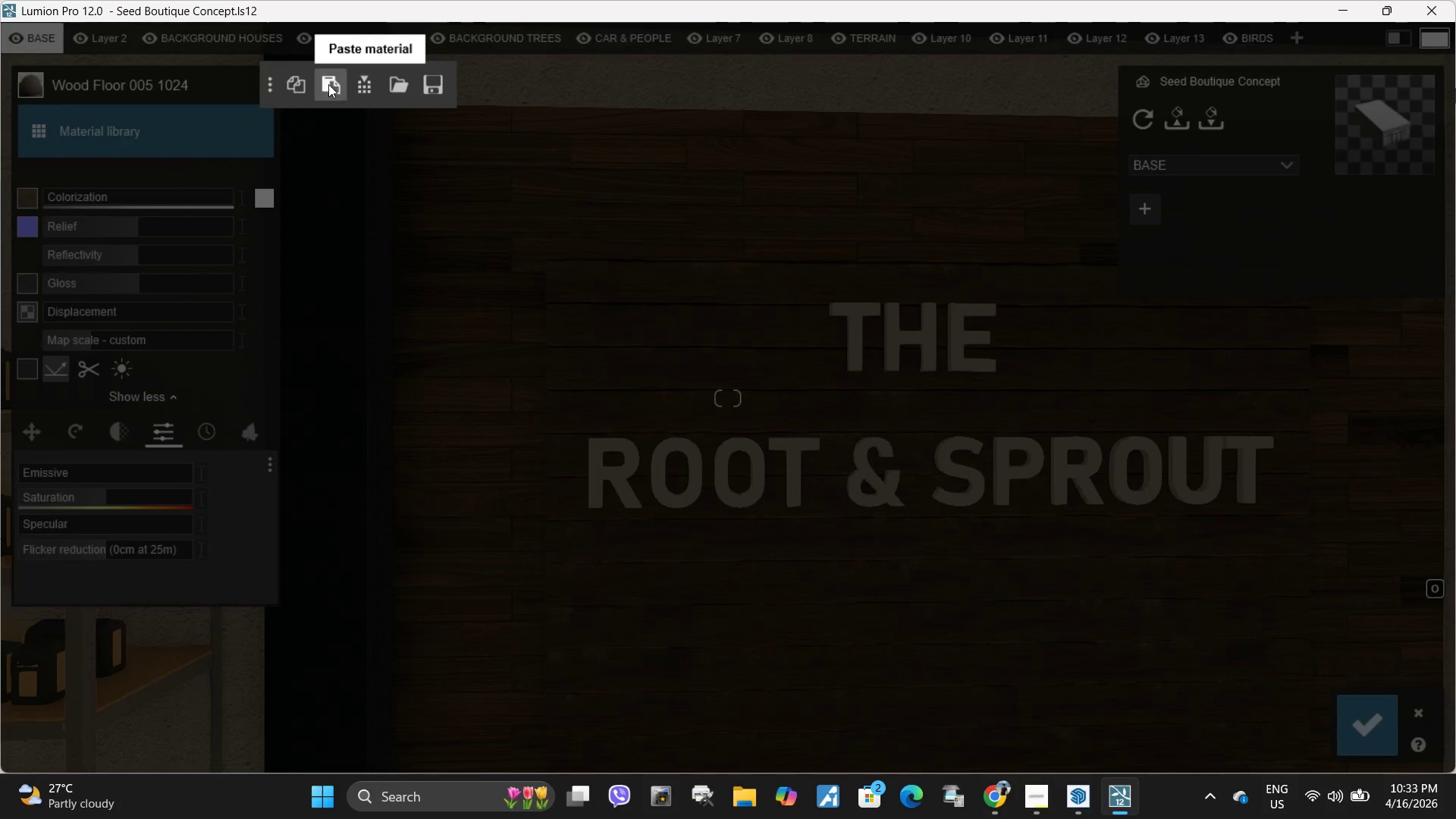 
left_click([328, 84])
 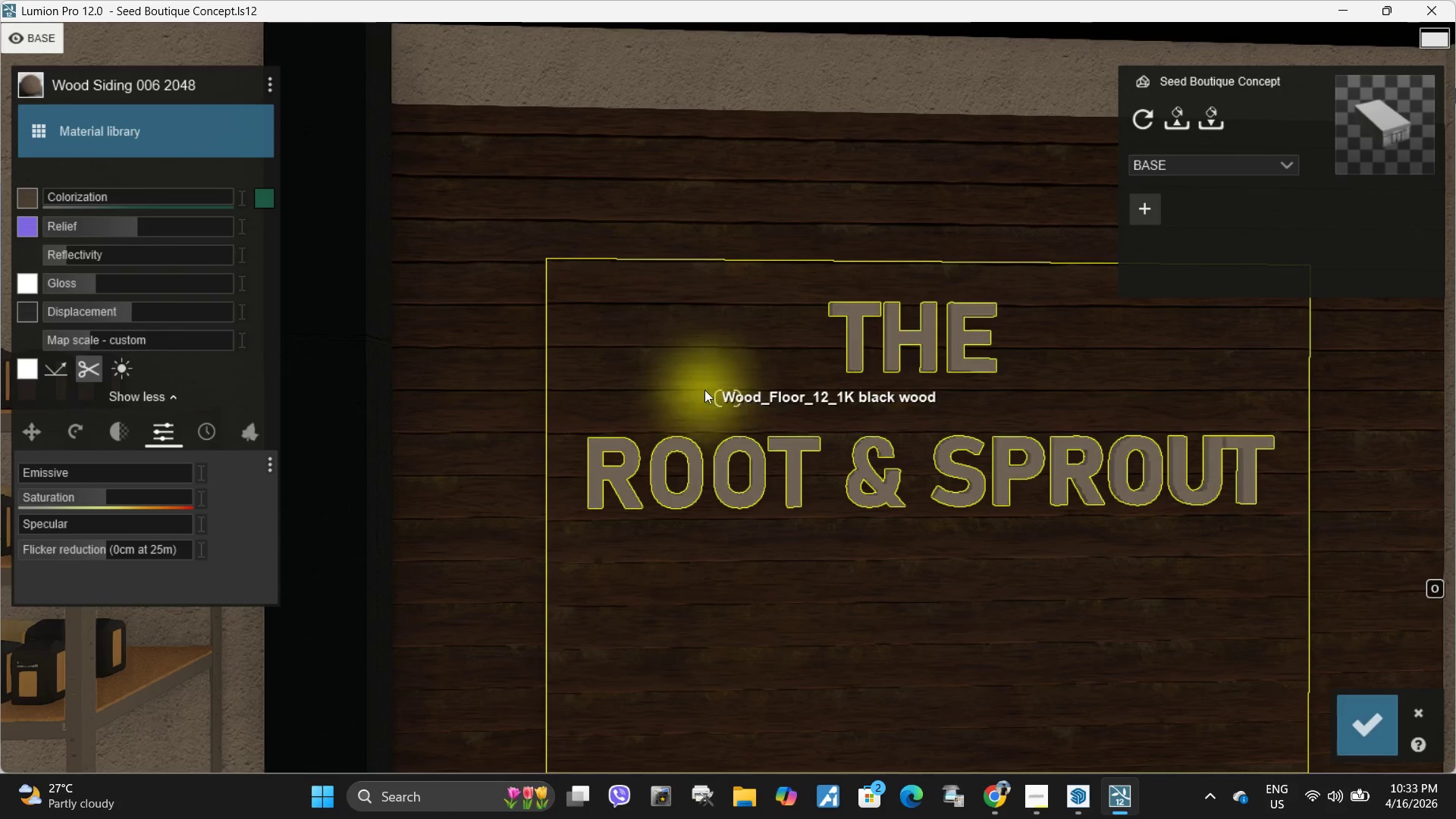 
left_click([648, 344])
 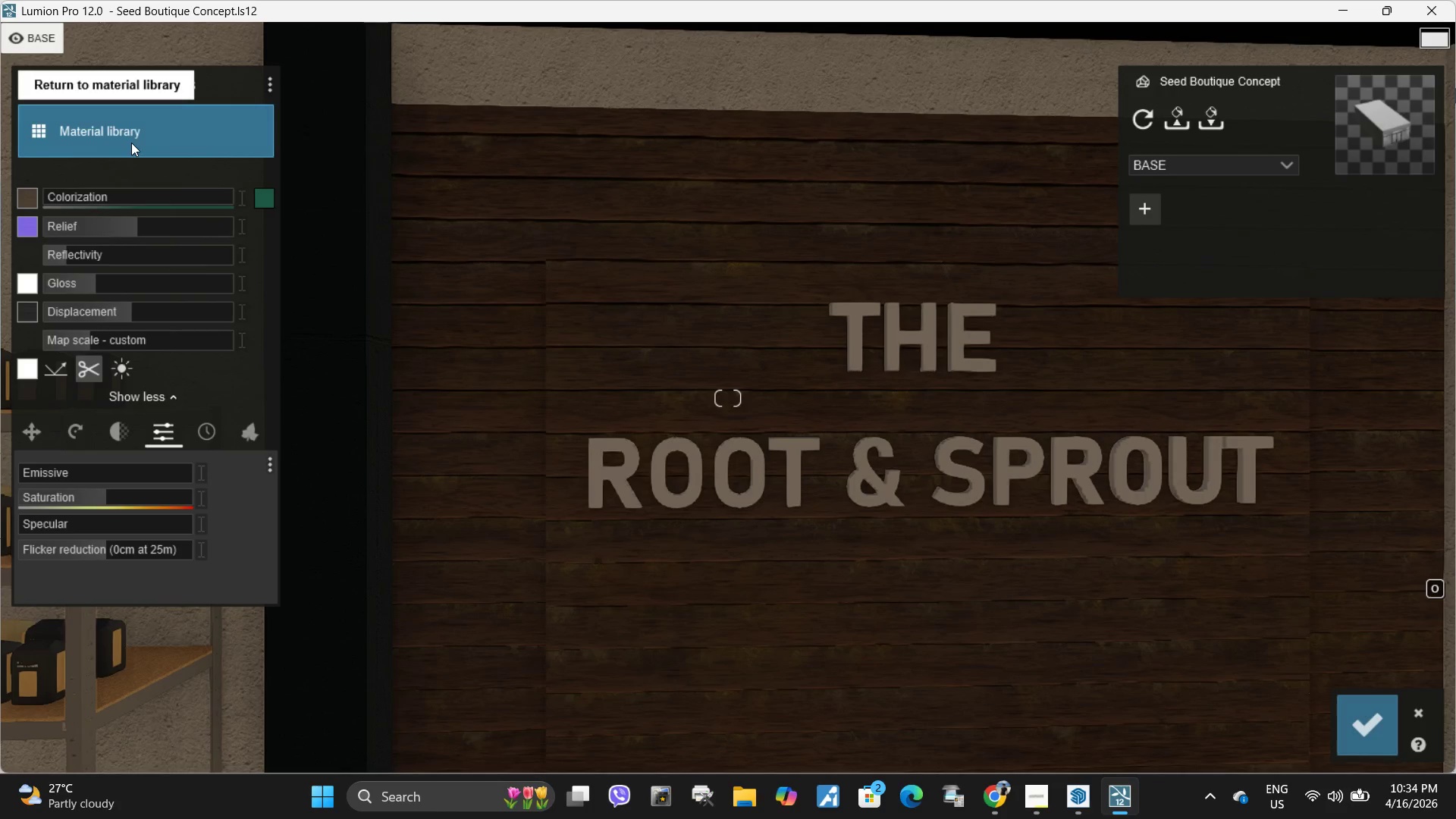 
left_click([135, 138])
 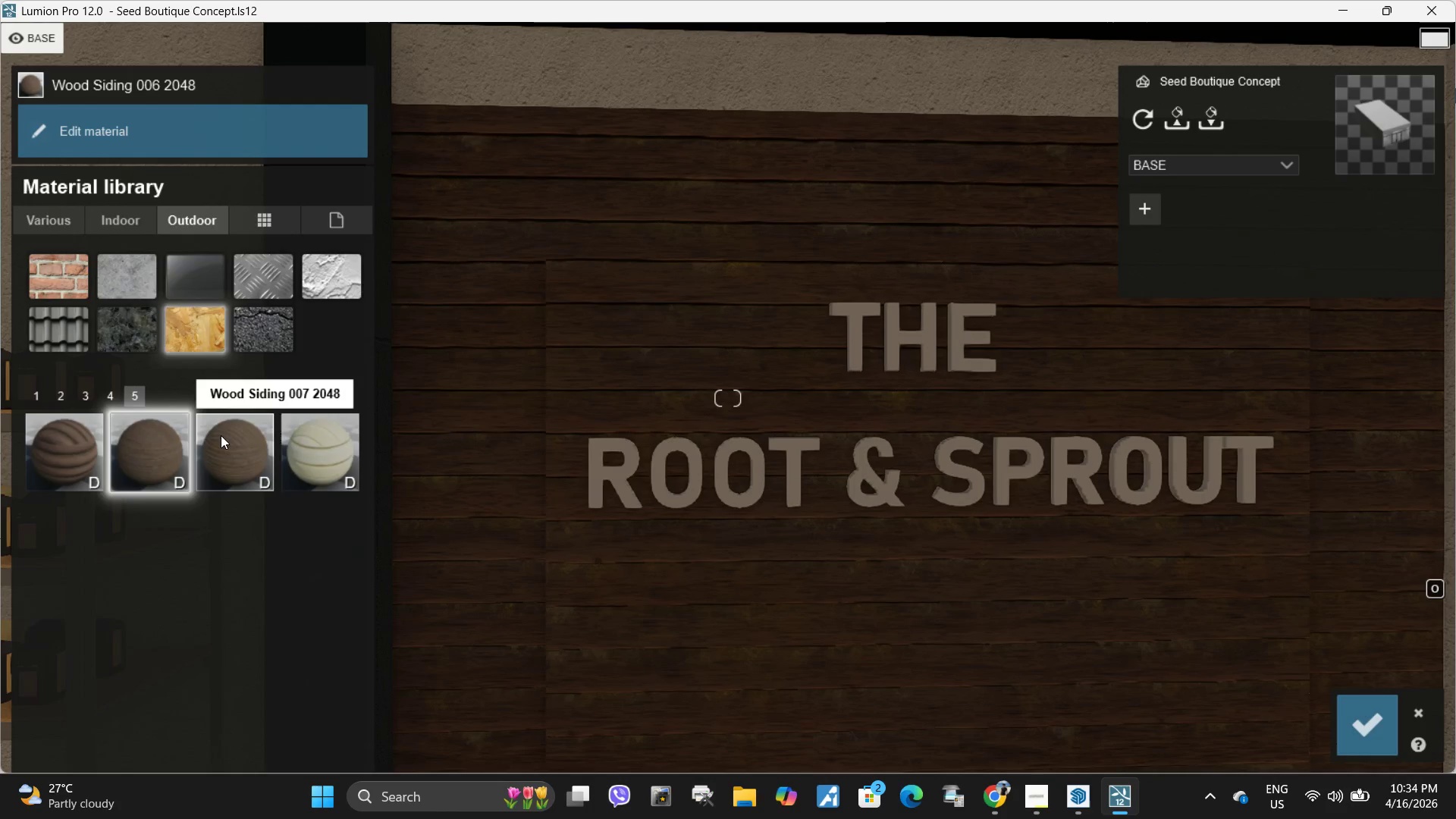 
left_click([221, 435])
 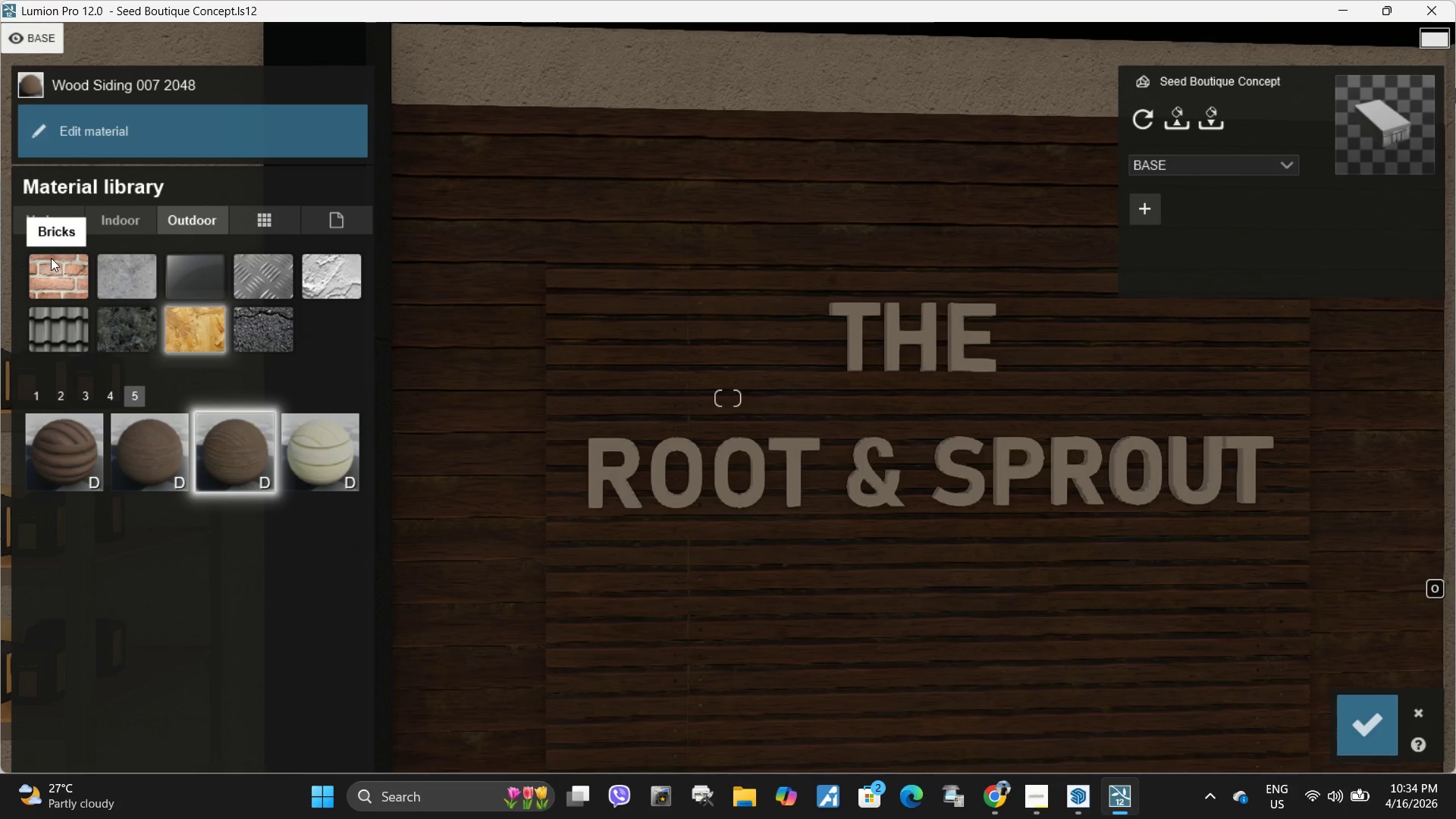 
left_click([112, 396])
 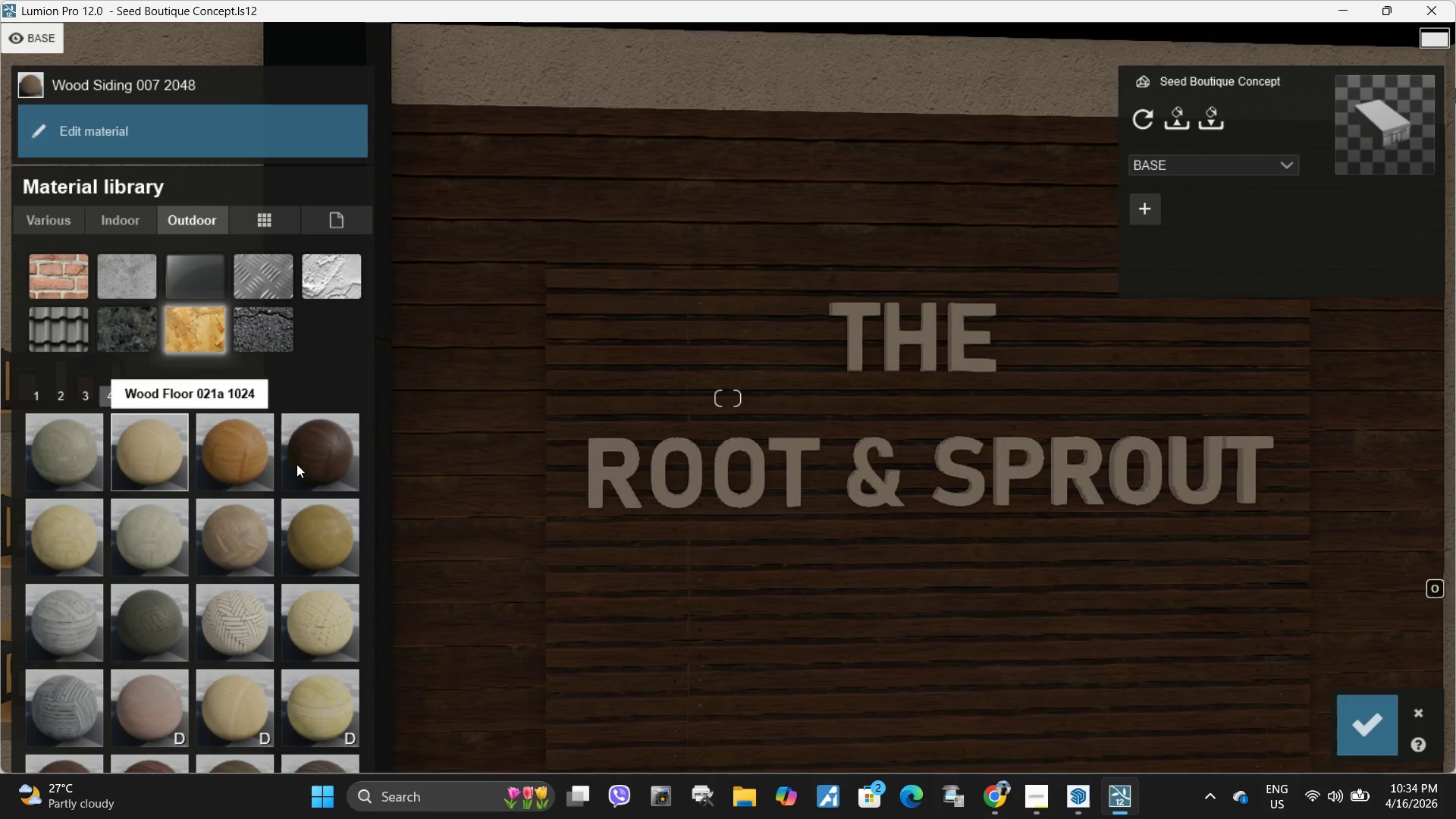 
left_click([311, 459])
 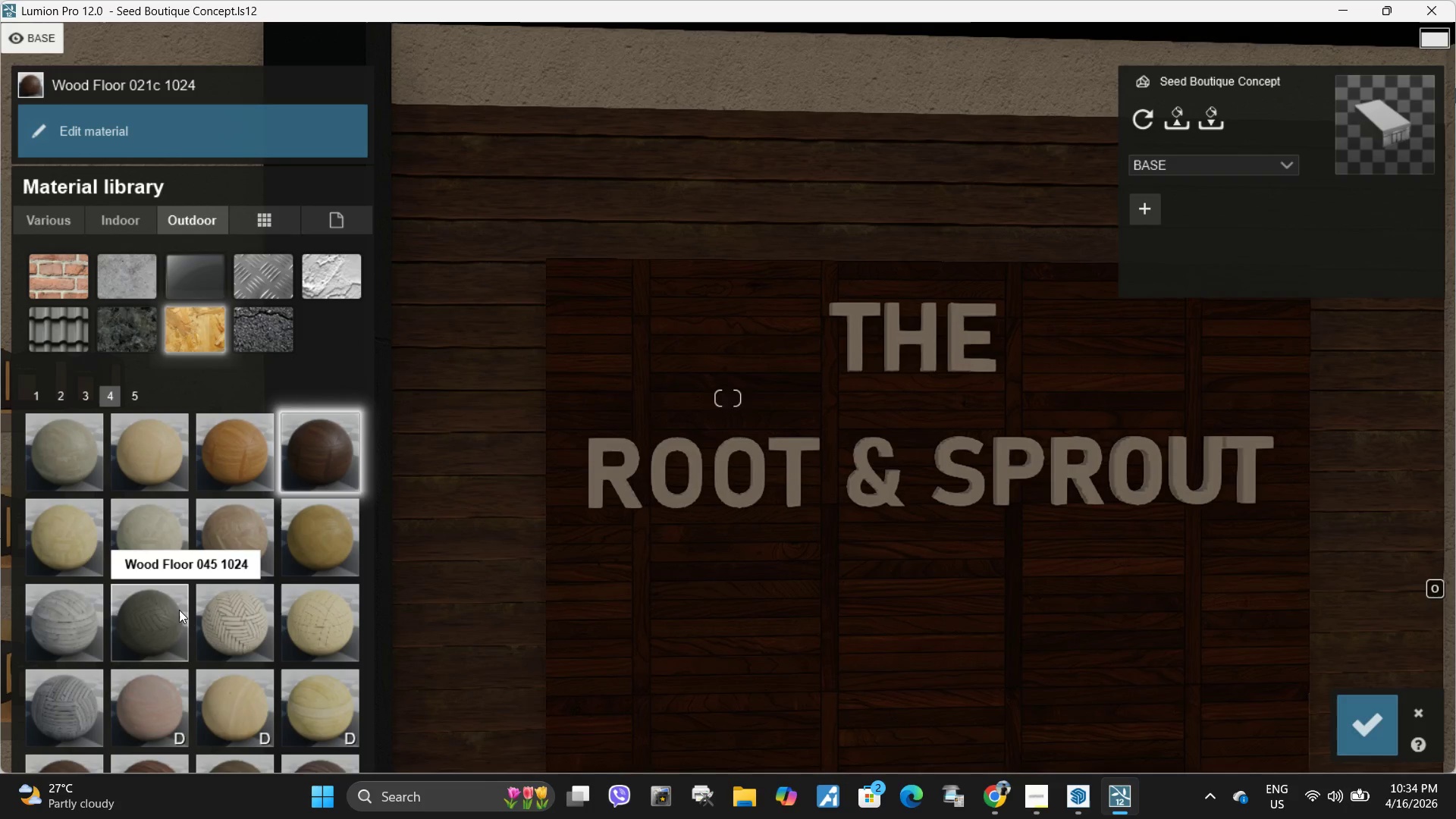 
hold_key(key=S, duration=0.69)
 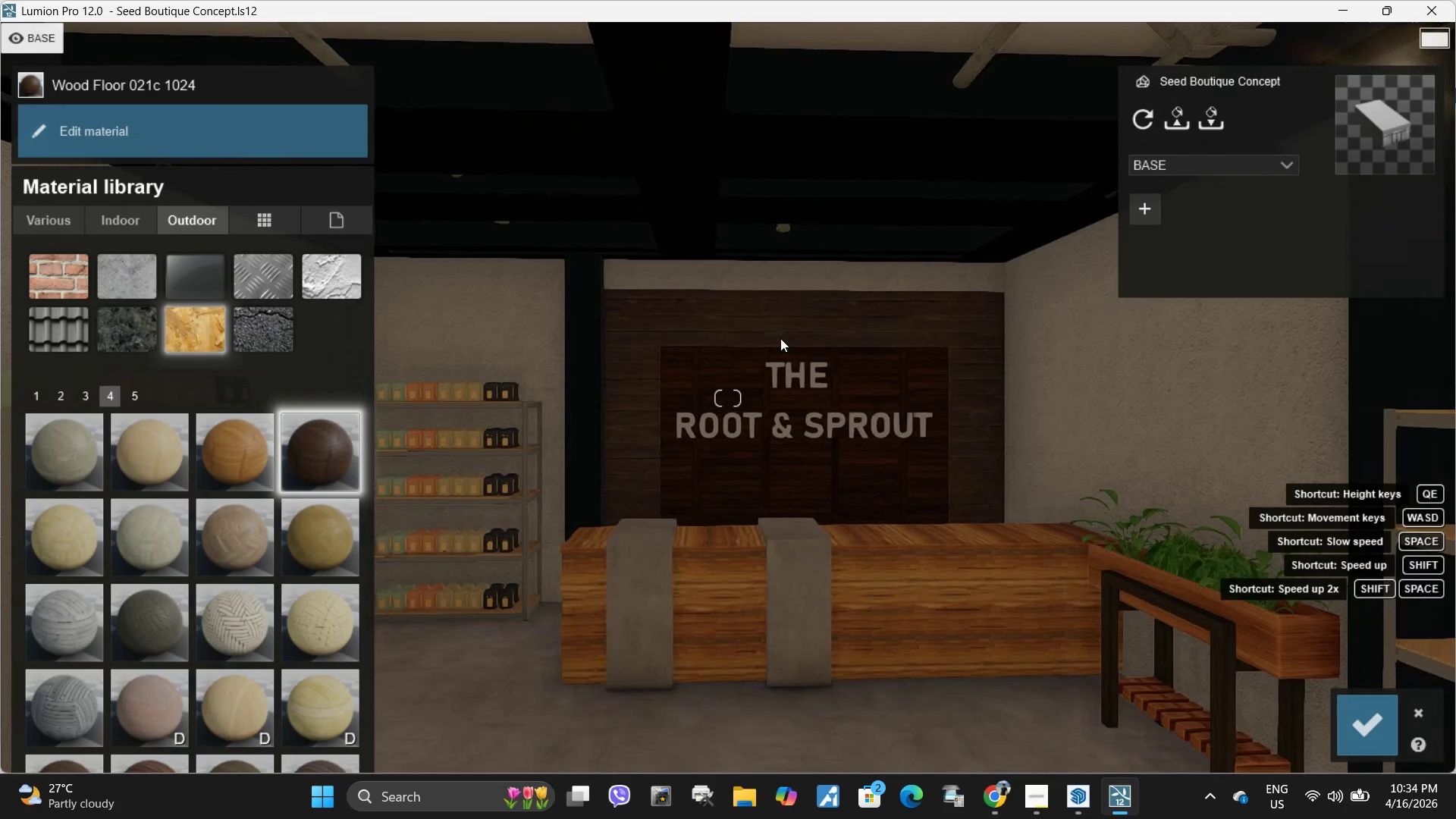 
key(W)
 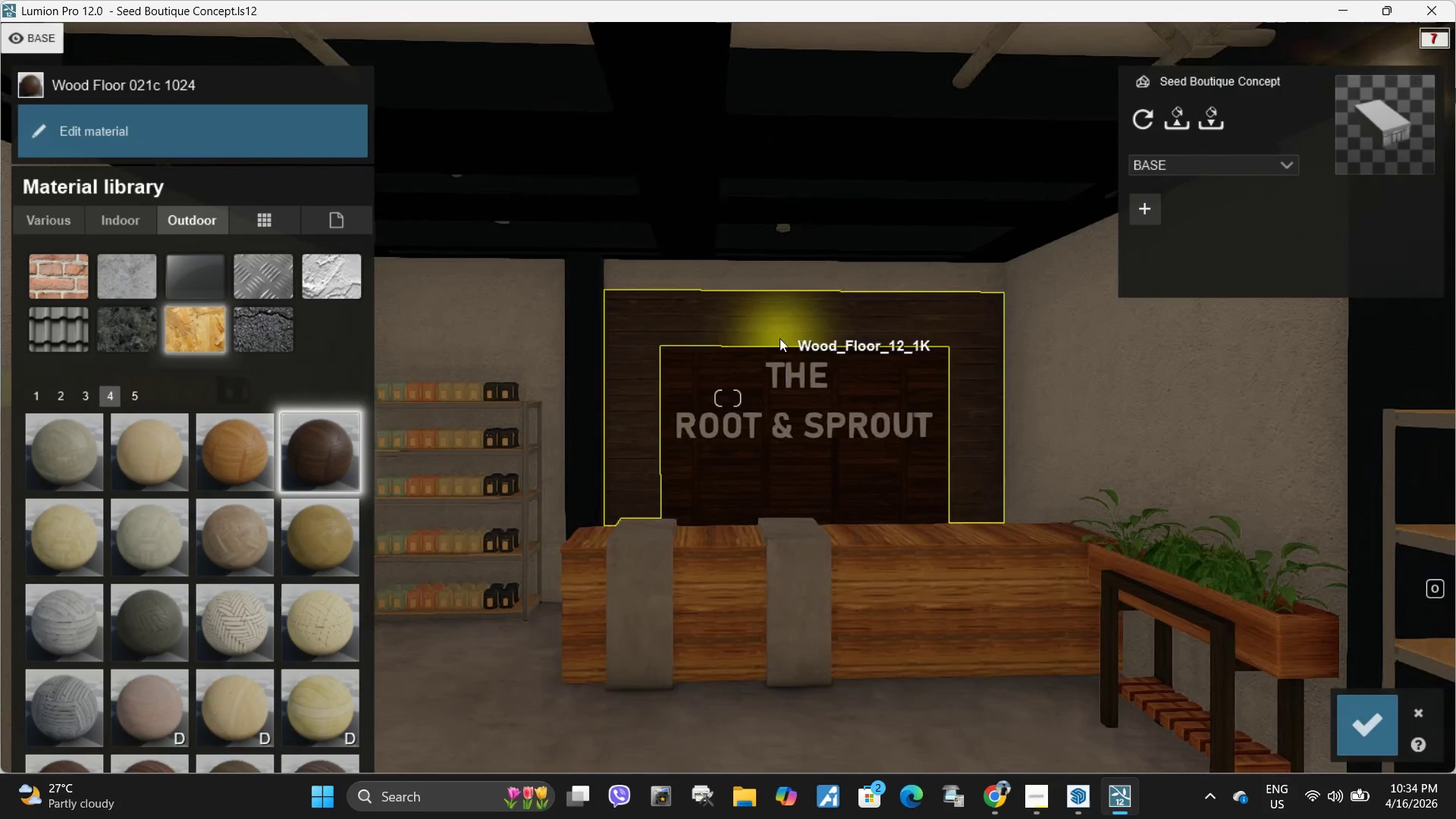 
hold_key(key=W, duration=0.47)
 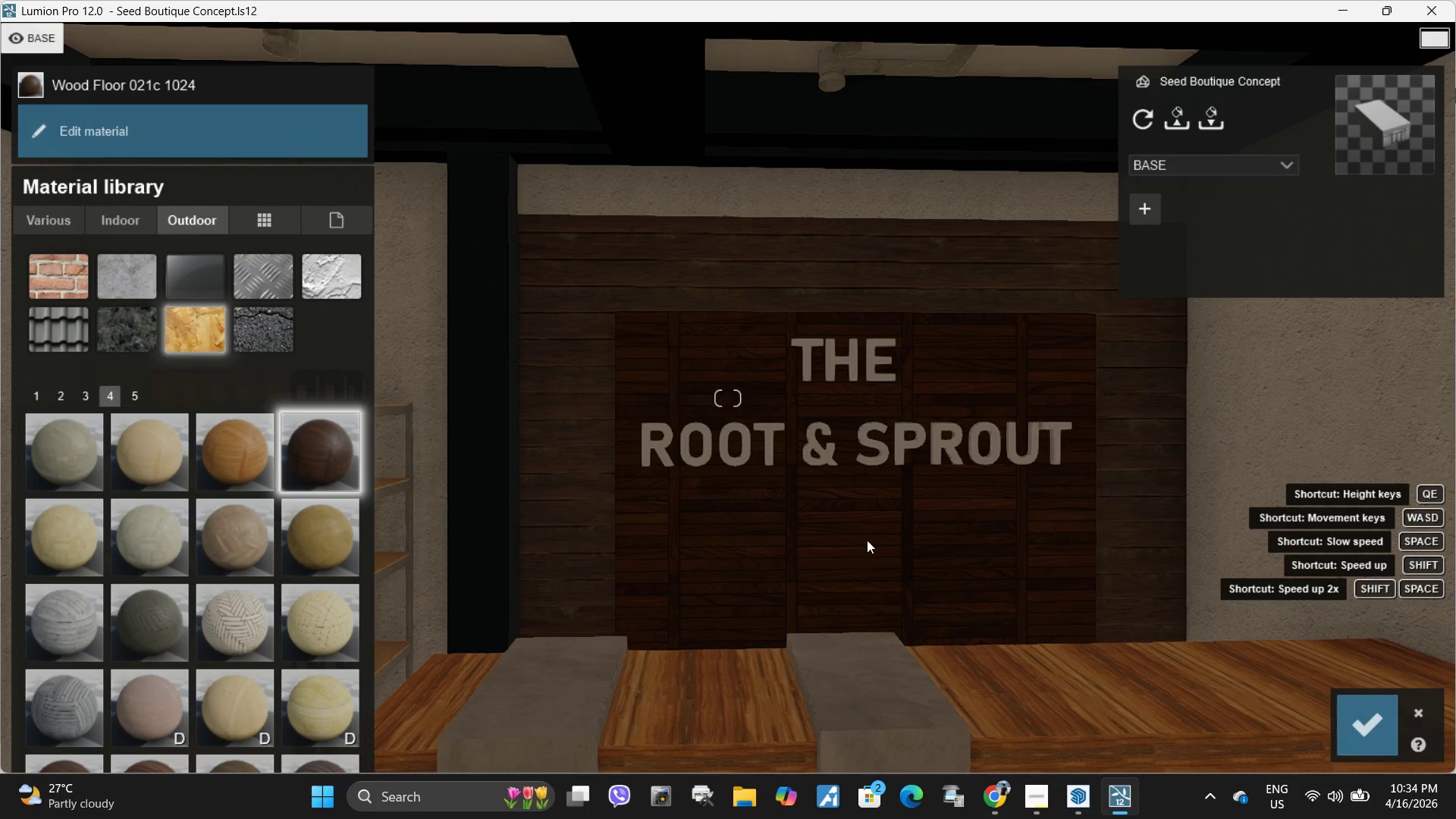 
hold_key(key=S, duration=0.69)
 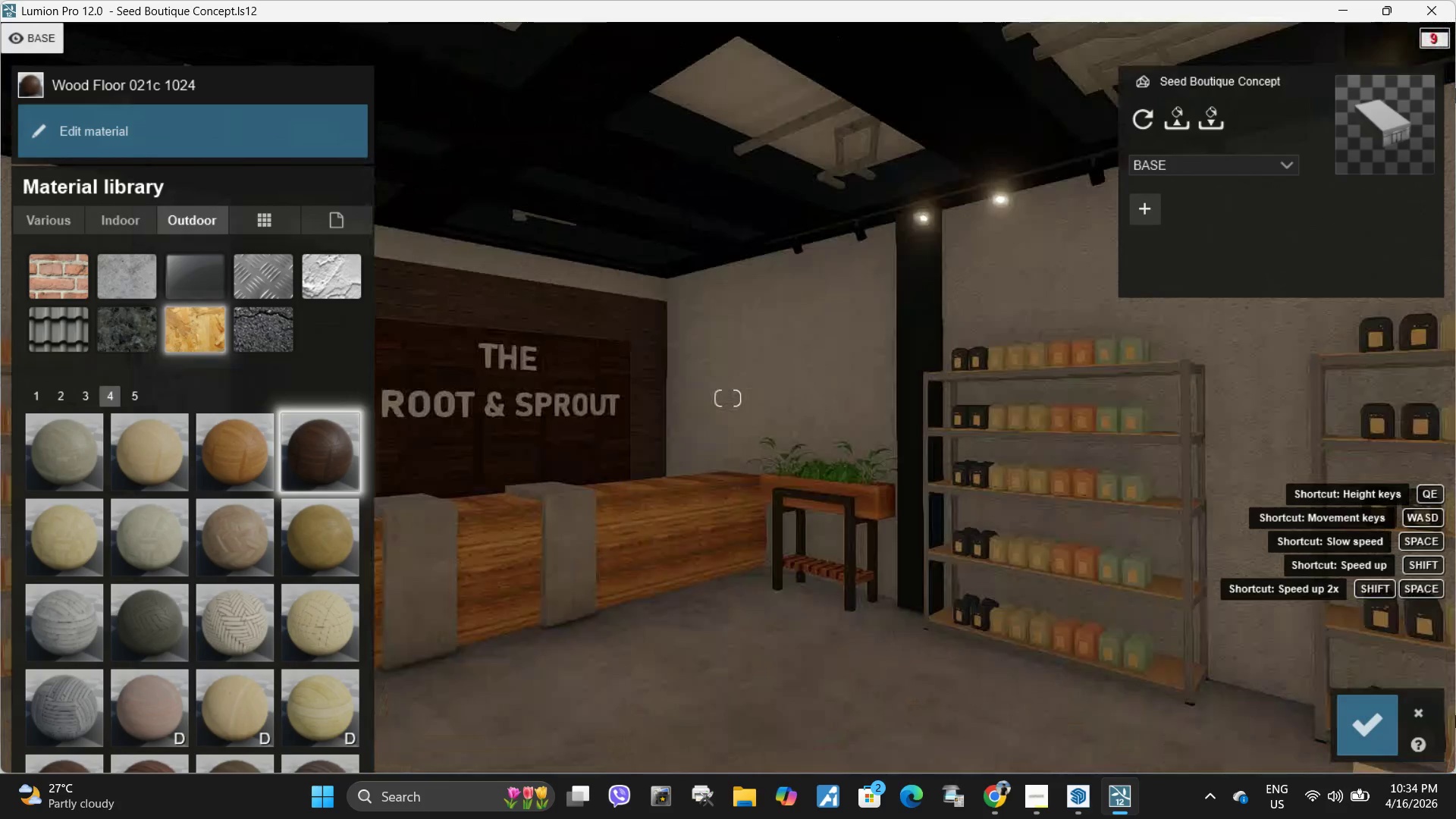 
hold_key(key=W, duration=0.33)
 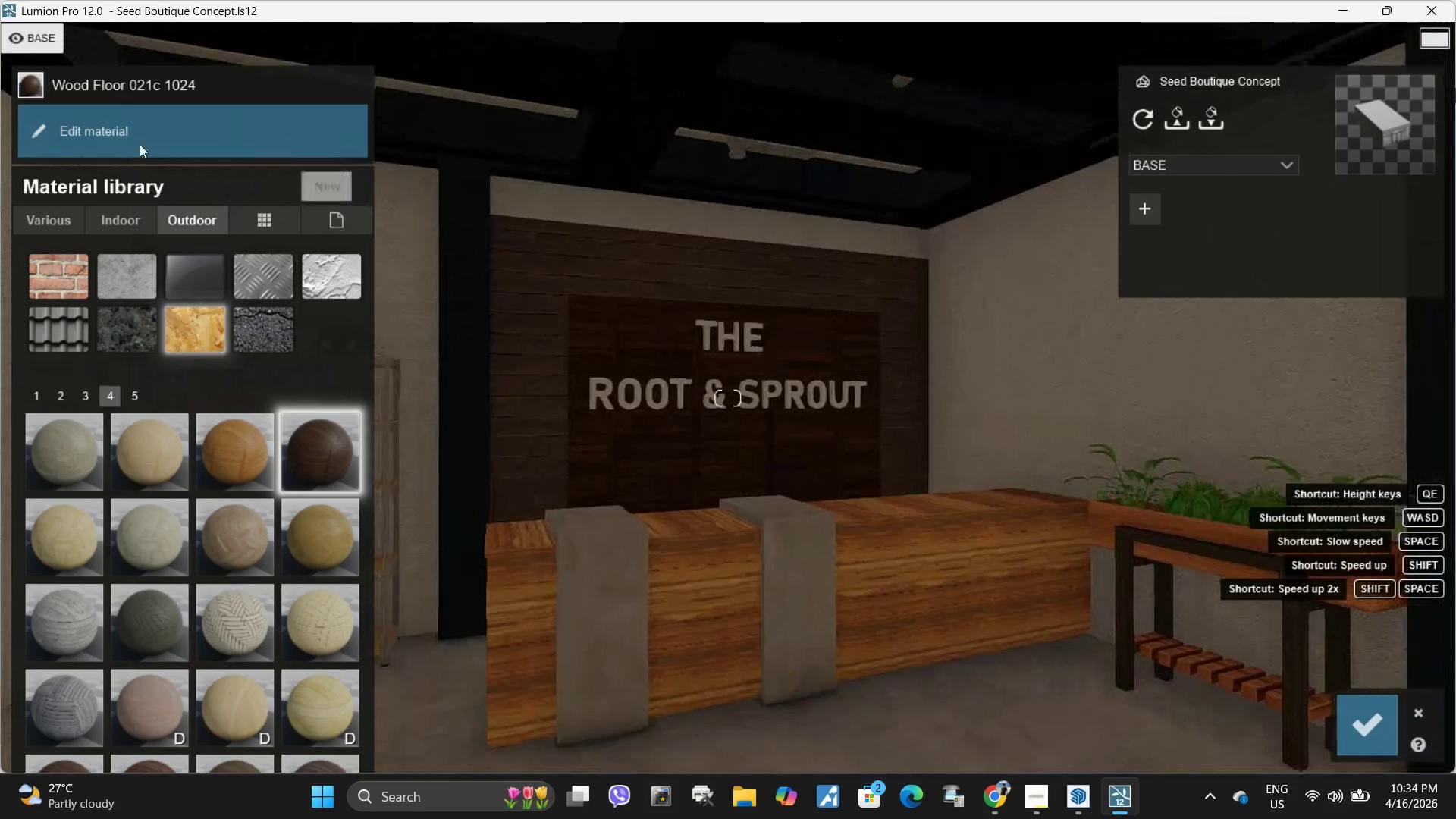 
left_click([140, 144])
 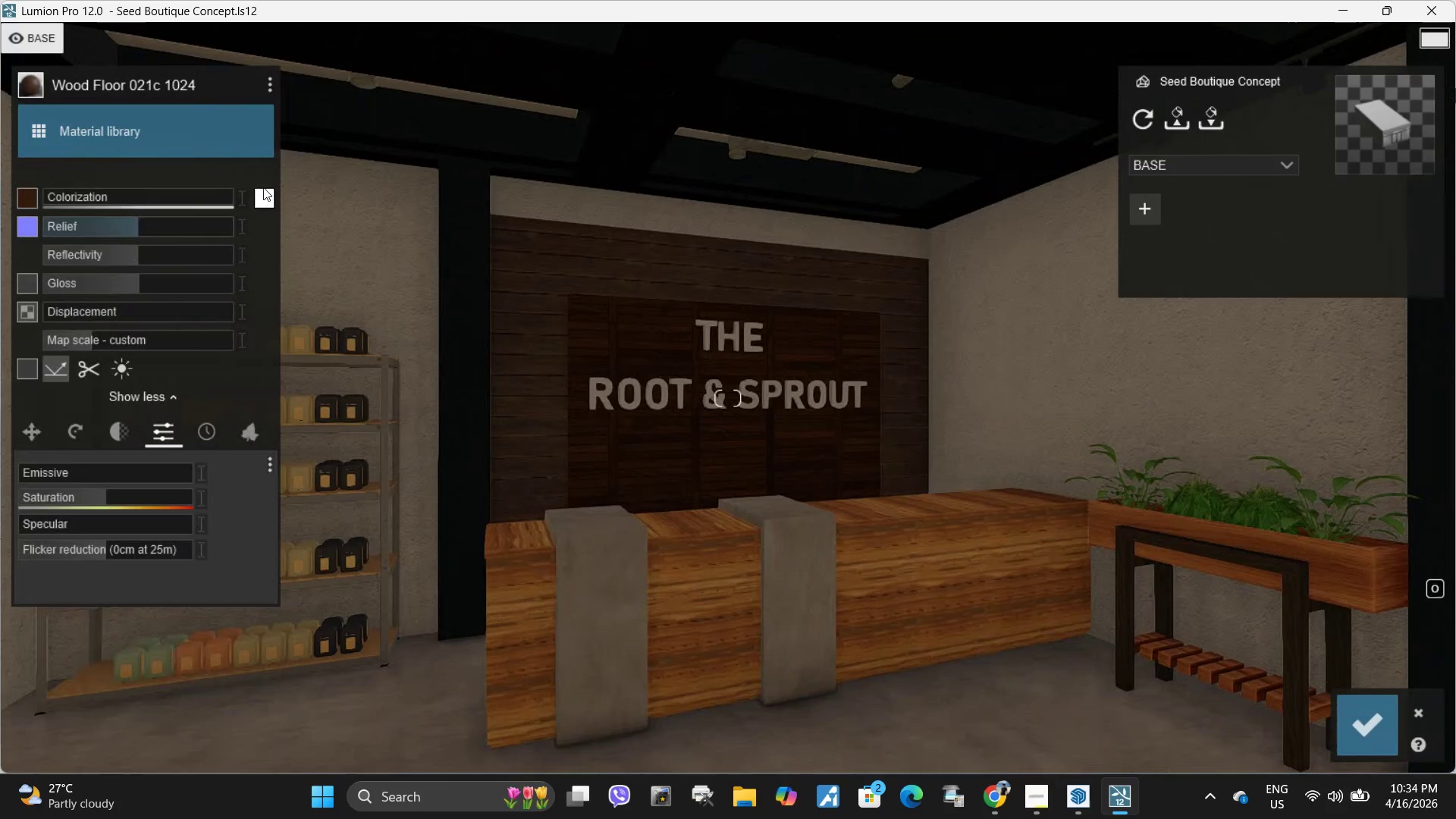 
left_click([262, 197])
 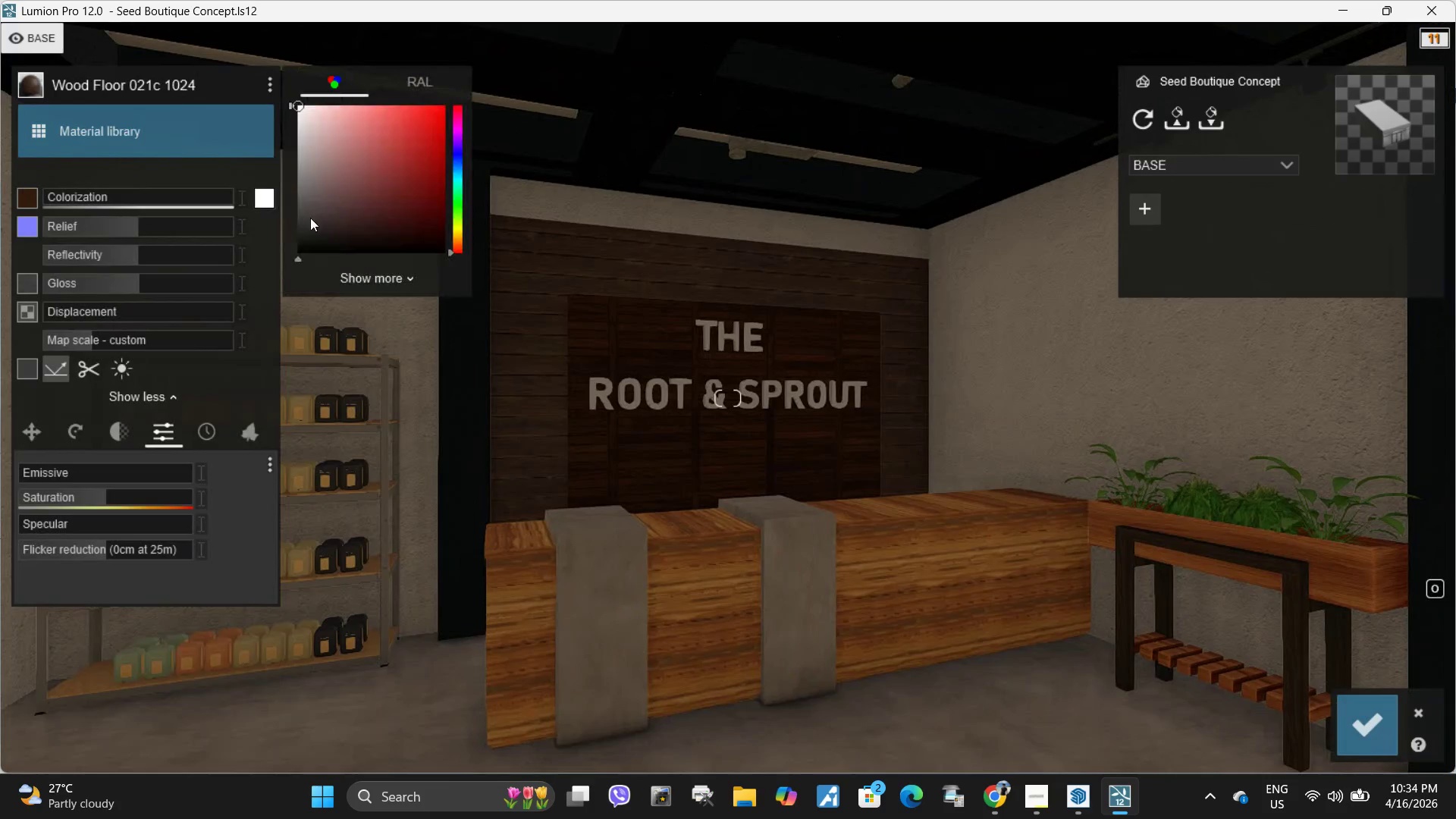 
left_click_drag(start_coordinate=[312, 206], to_coordinate=[287, 265])
 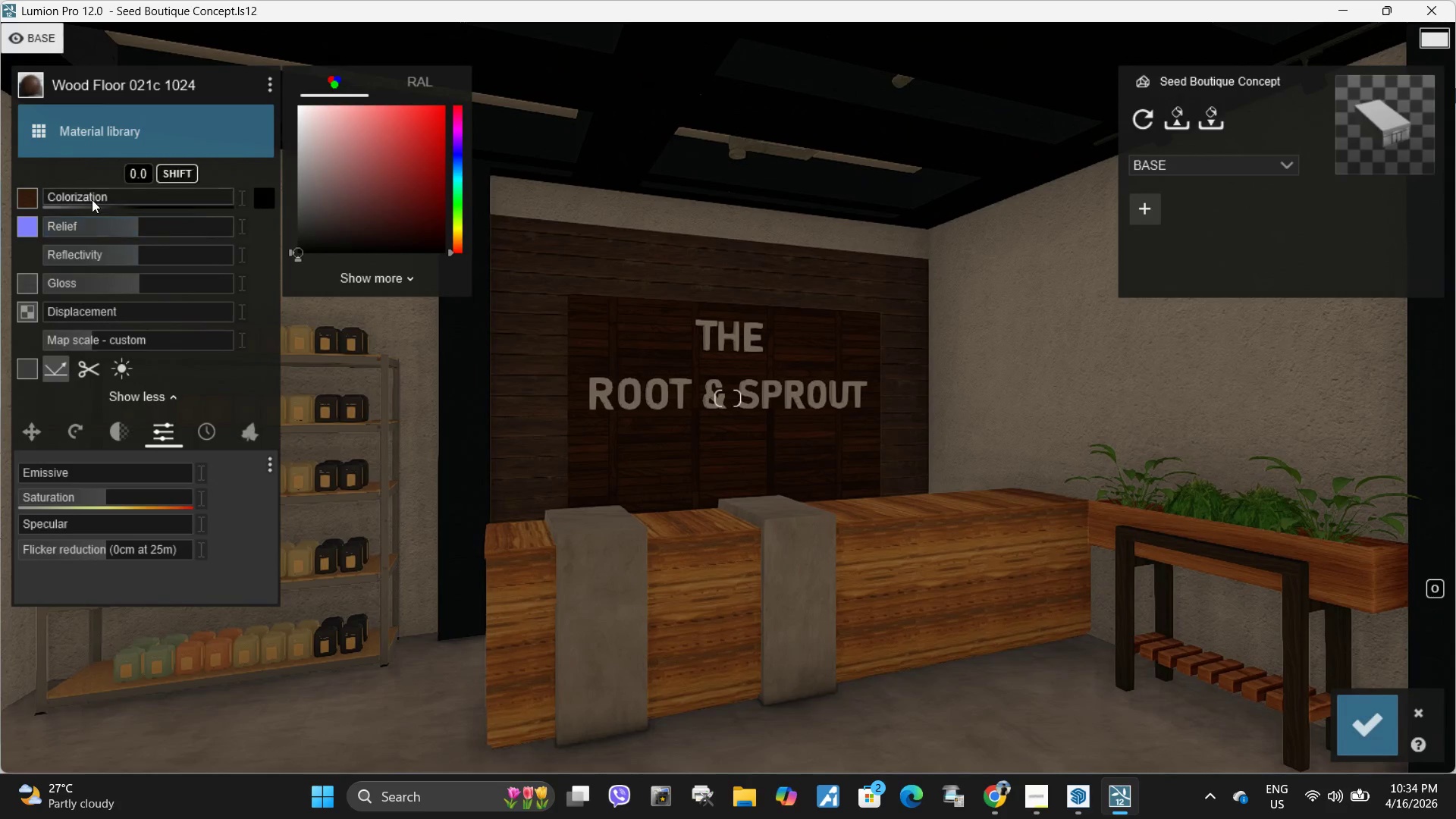 
left_click_drag(start_coordinate=[87, 199], to_coordinate=[99, 186])
 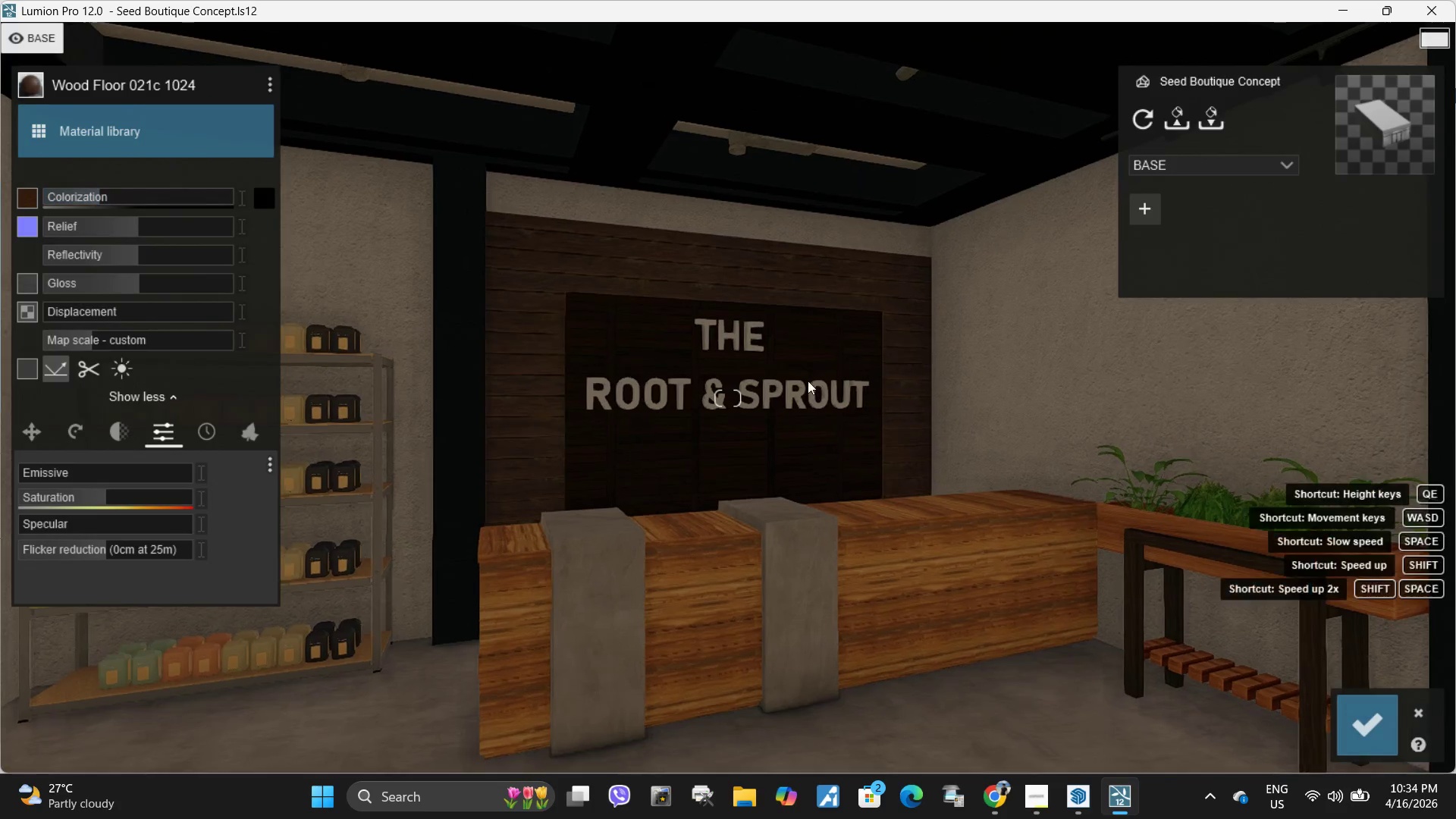 
hold_key(key=W, duration=0.66)
 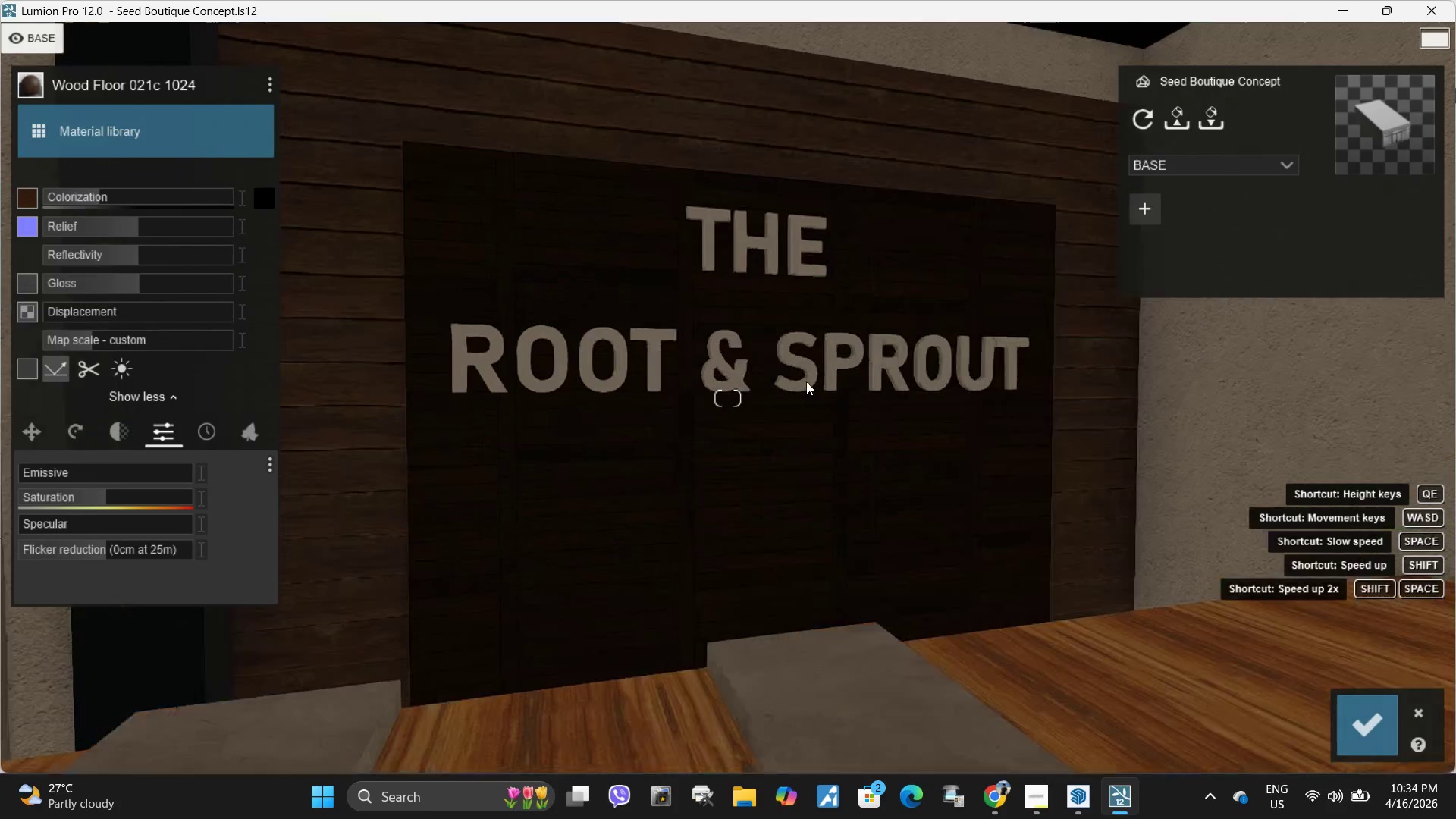 
type(qdseswws)
 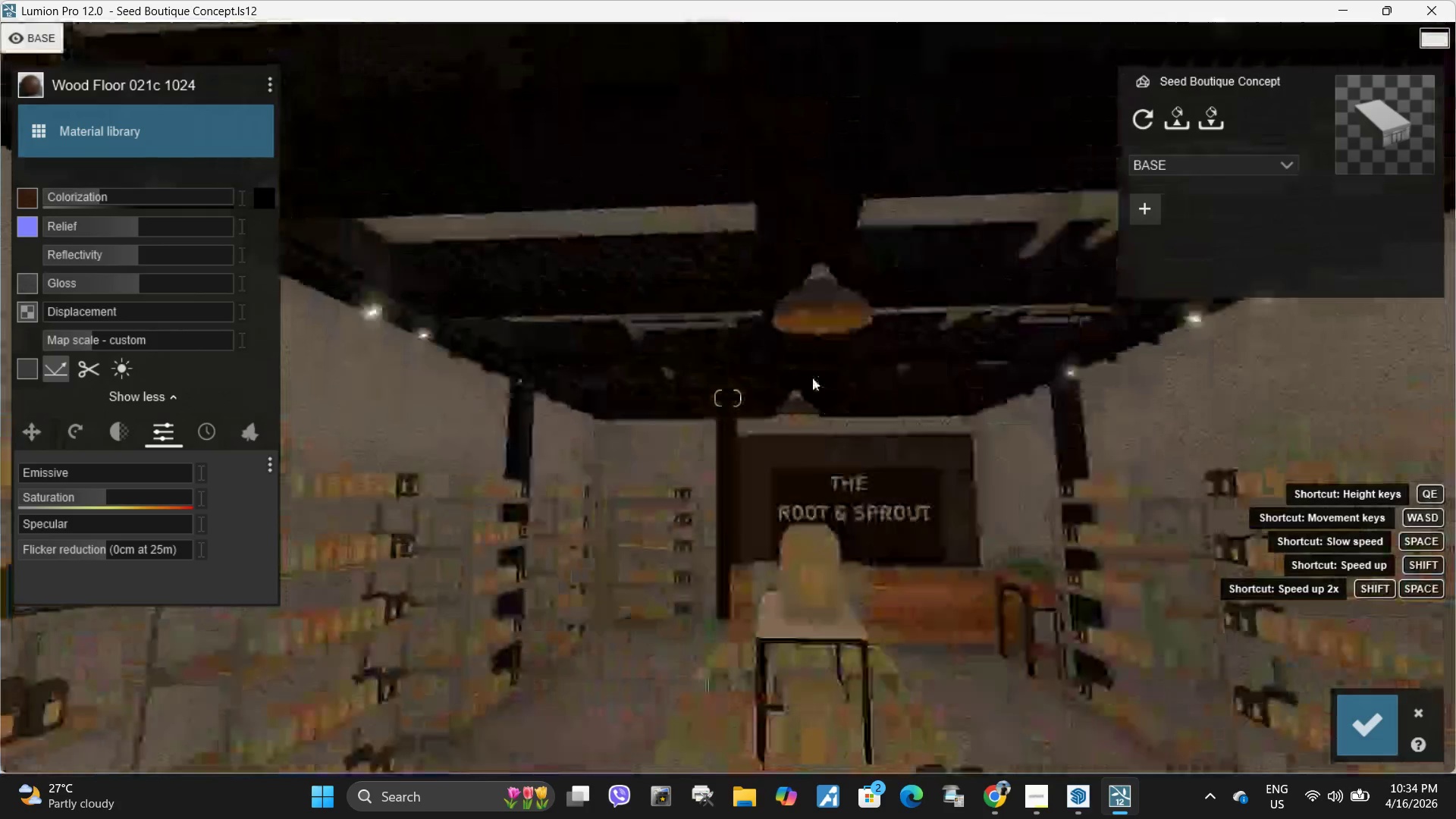 
hold_key(key=A, duration=0.36)
 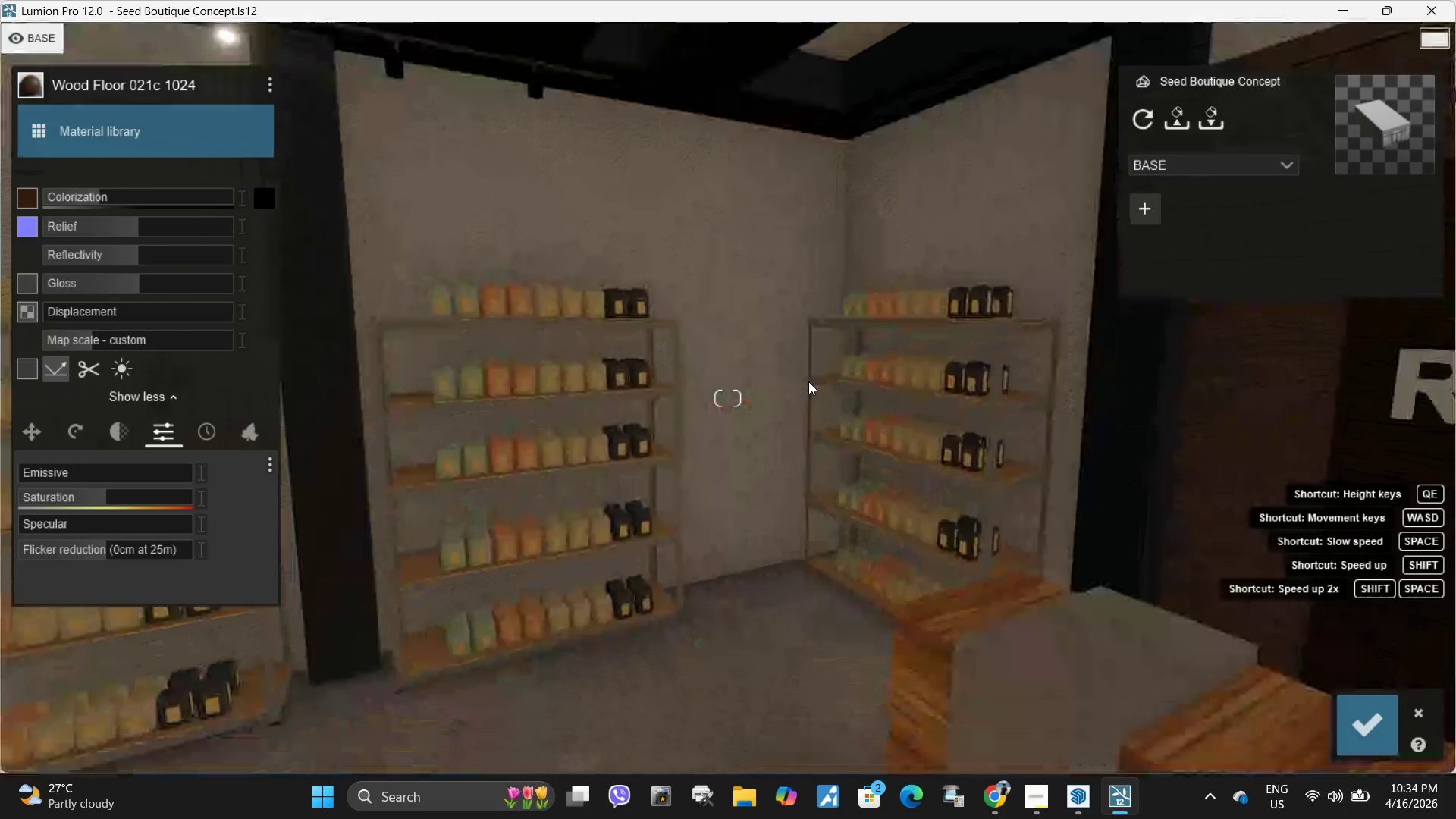 
hold_key(key=A, duration=0.45)
 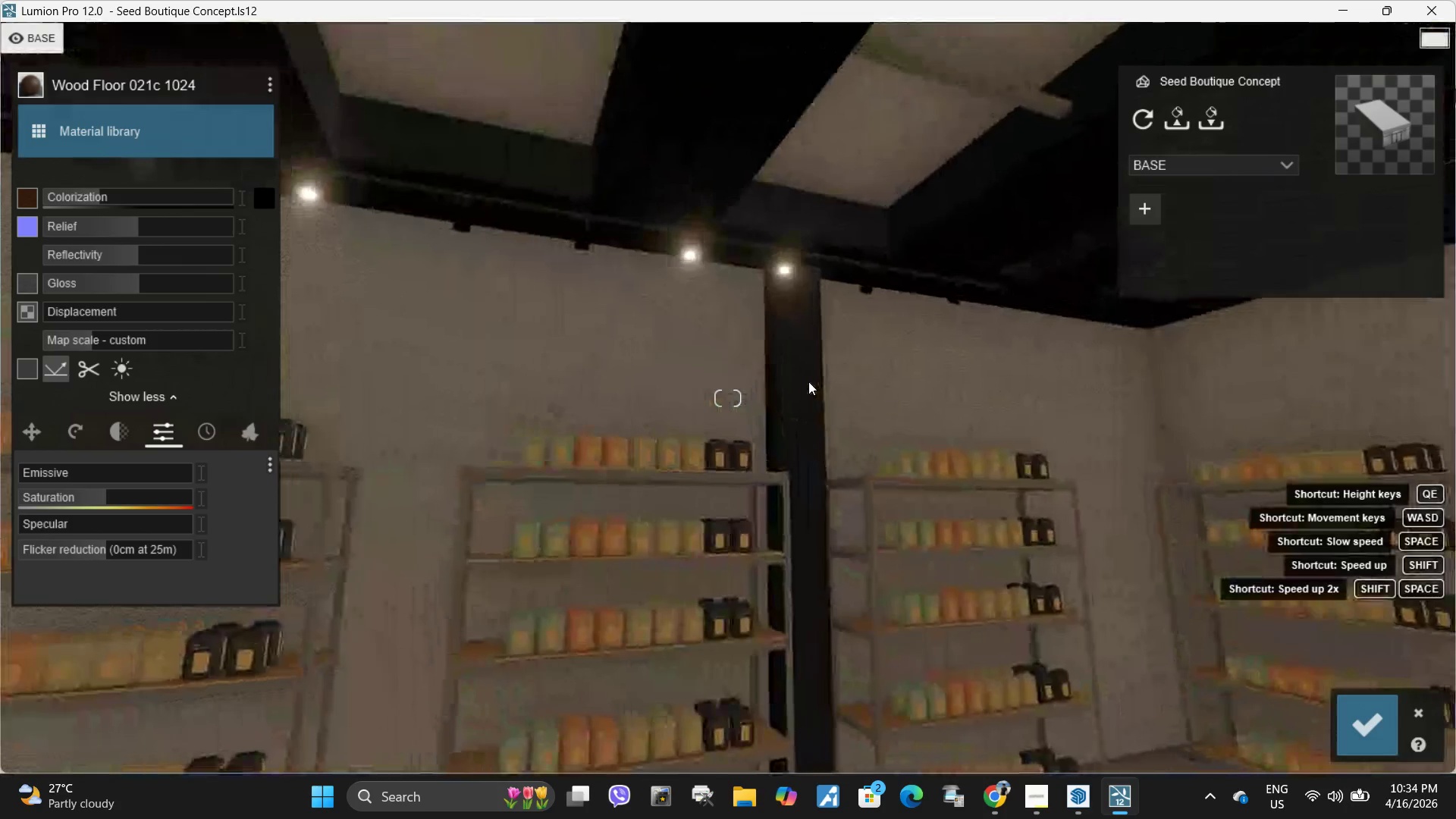 
hold_key(key=A, duration=0.44)
 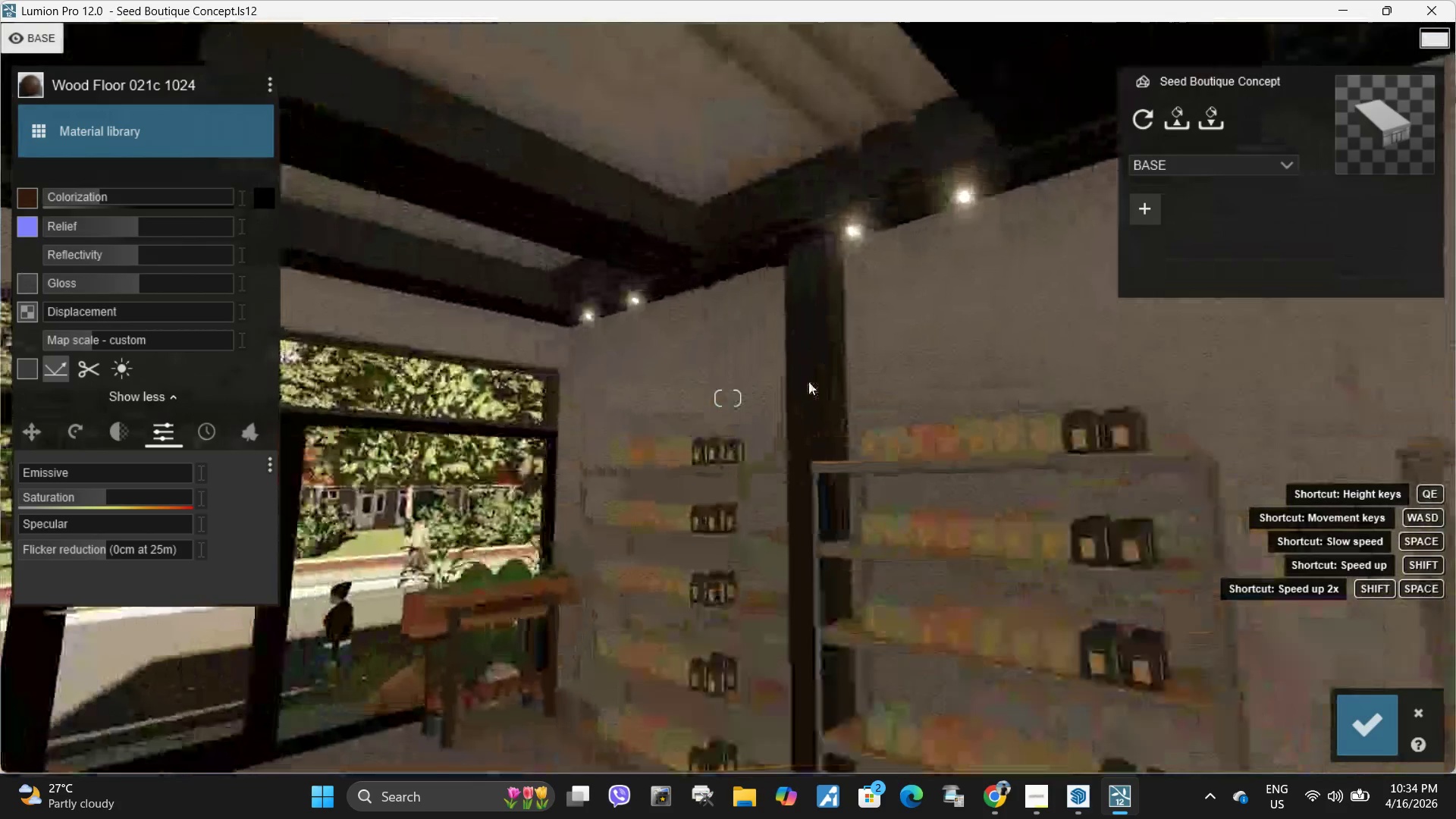 
hold_key(key=A, duration=0.41)
 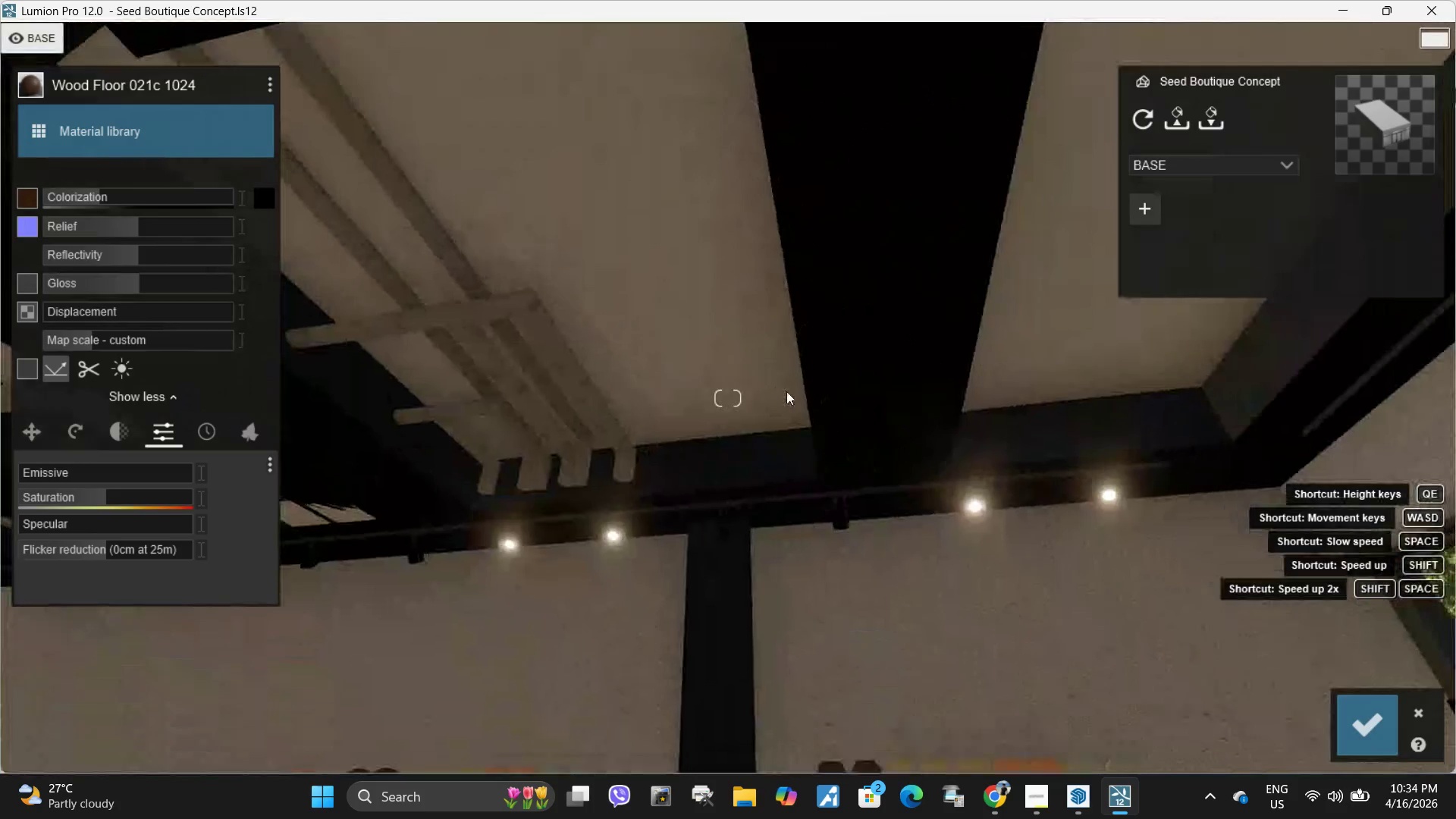 
left_click([705, 319])
 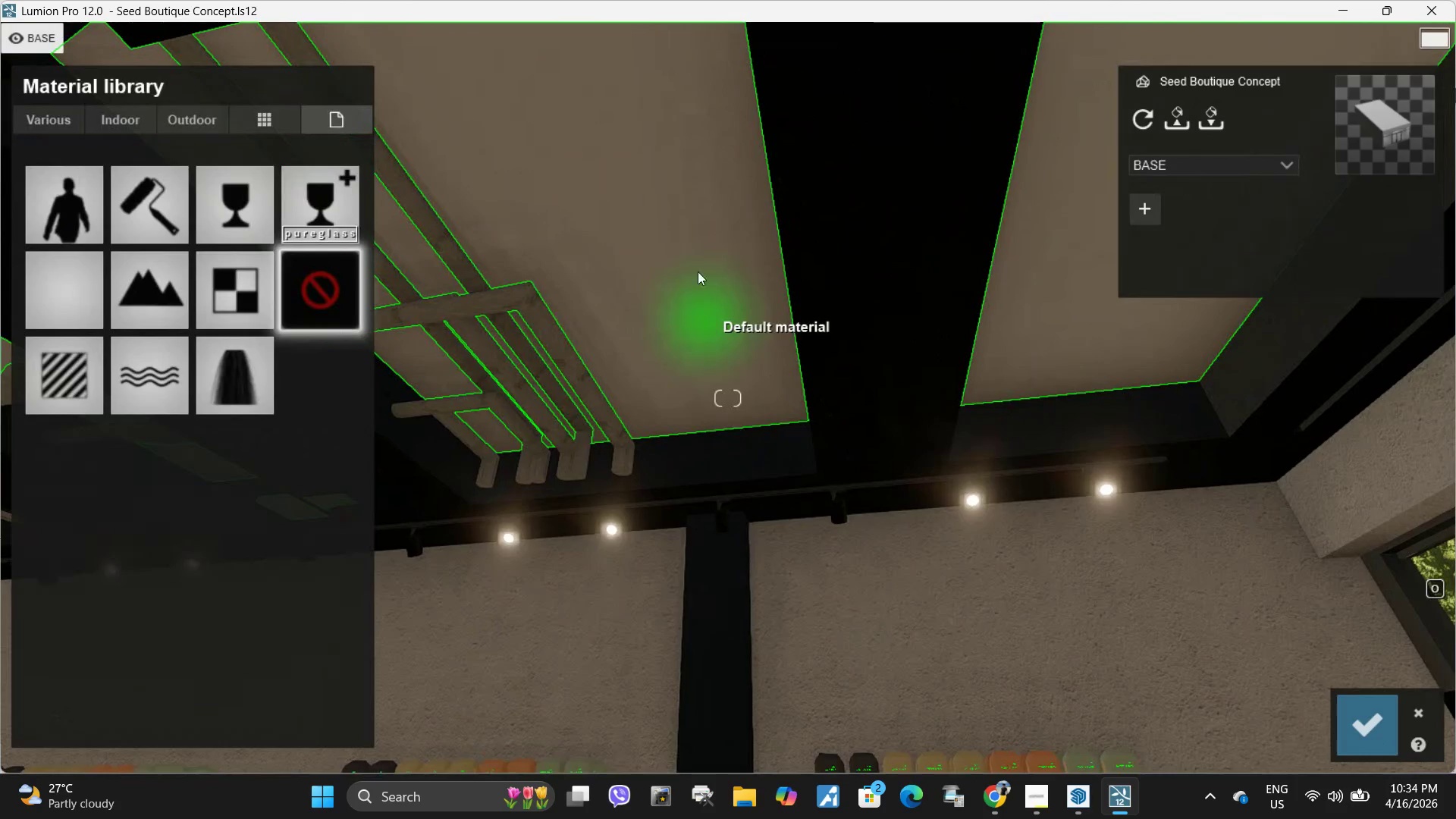 
left_click([693, 230])
 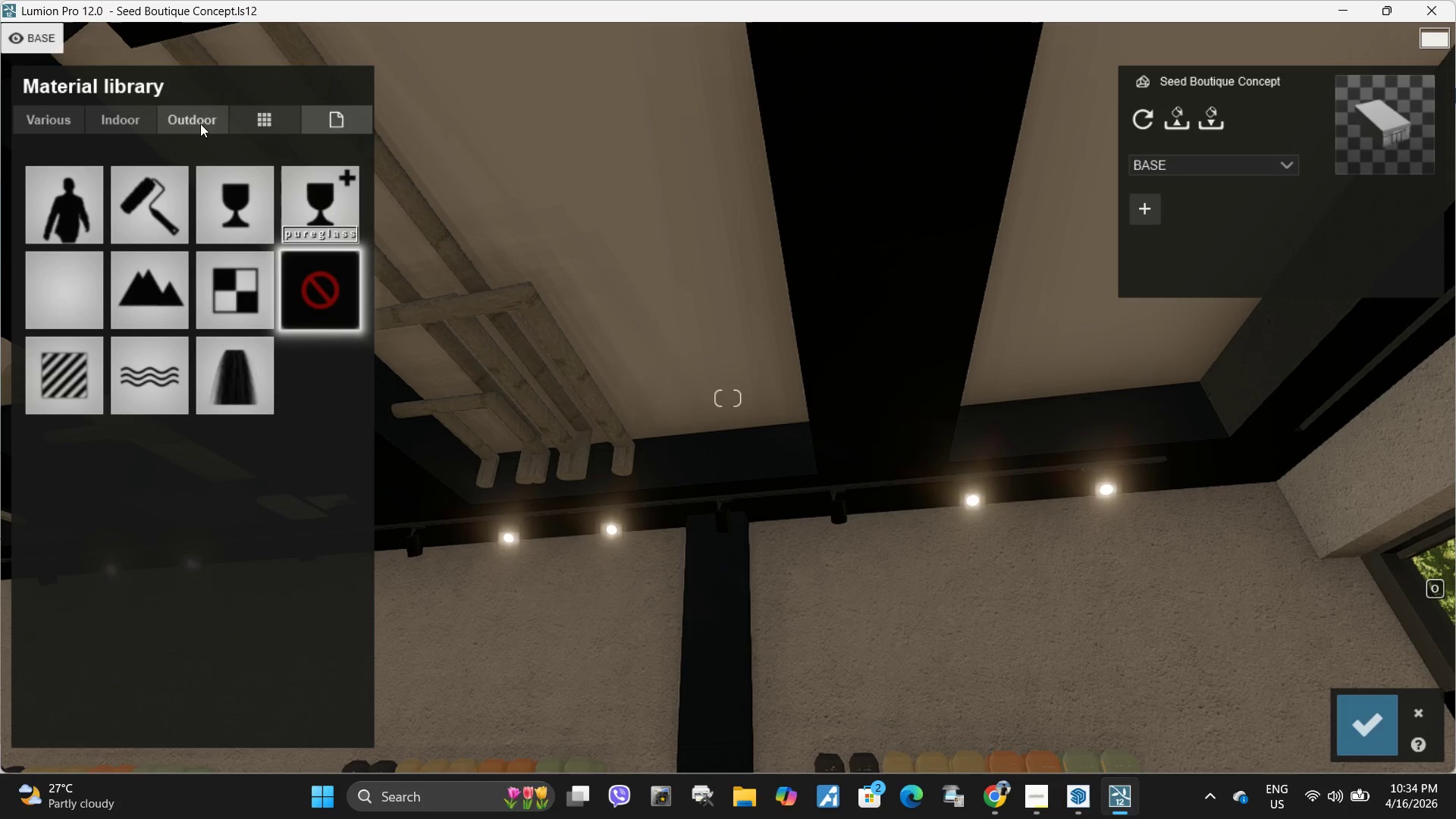 
wait(5.44)
 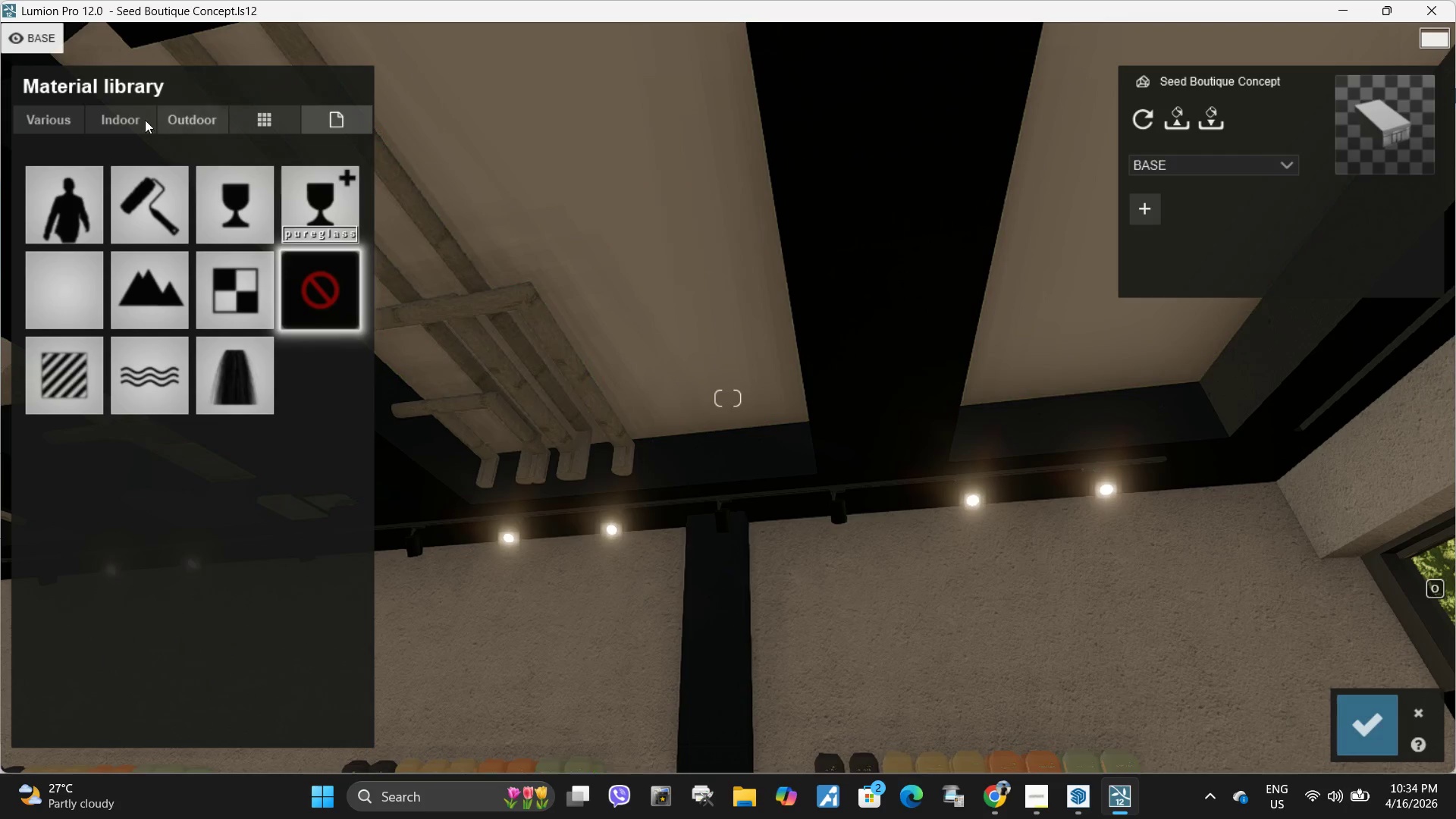 
left_click([940, 306])
 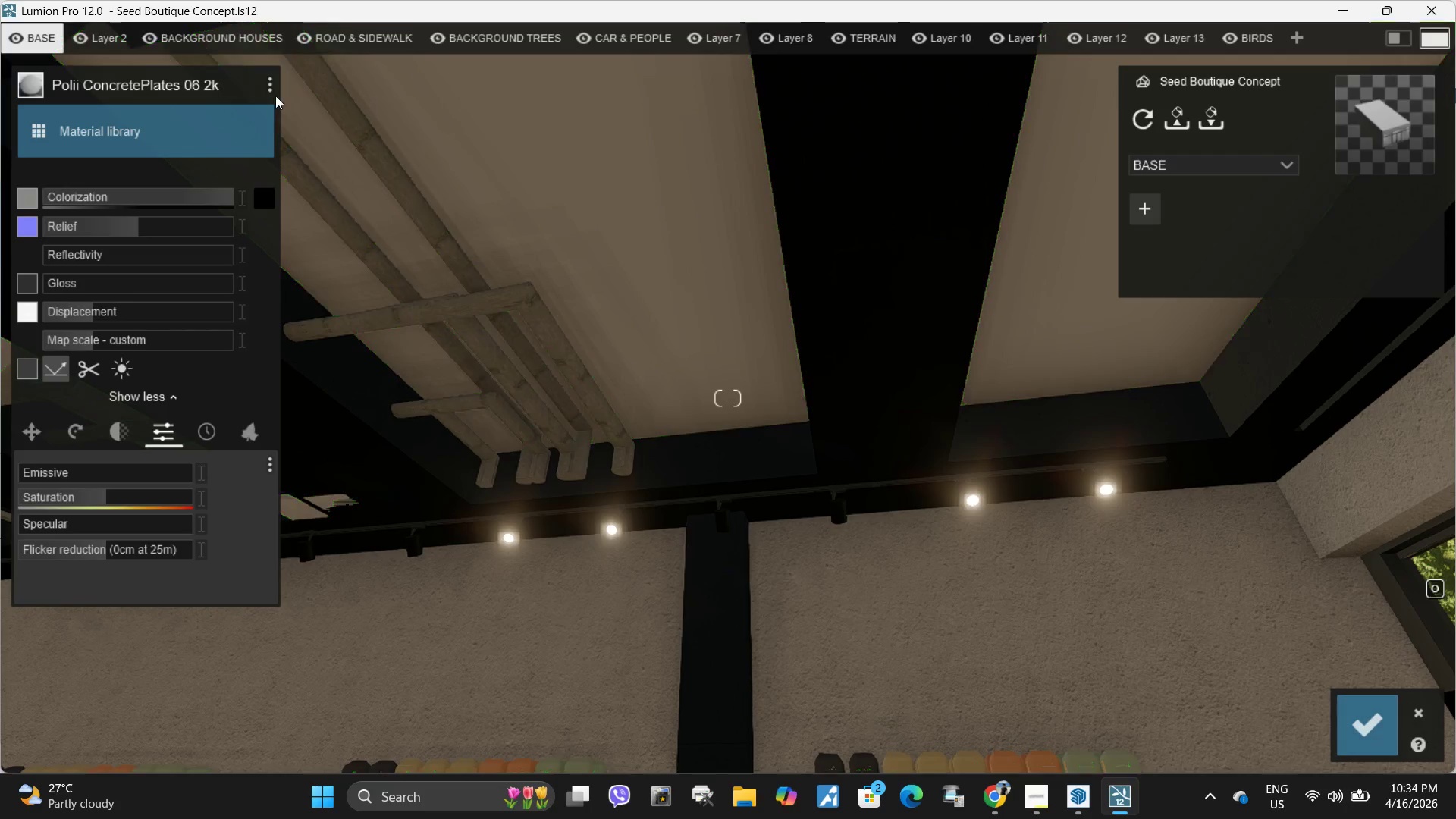 
left_click([272, 89])
 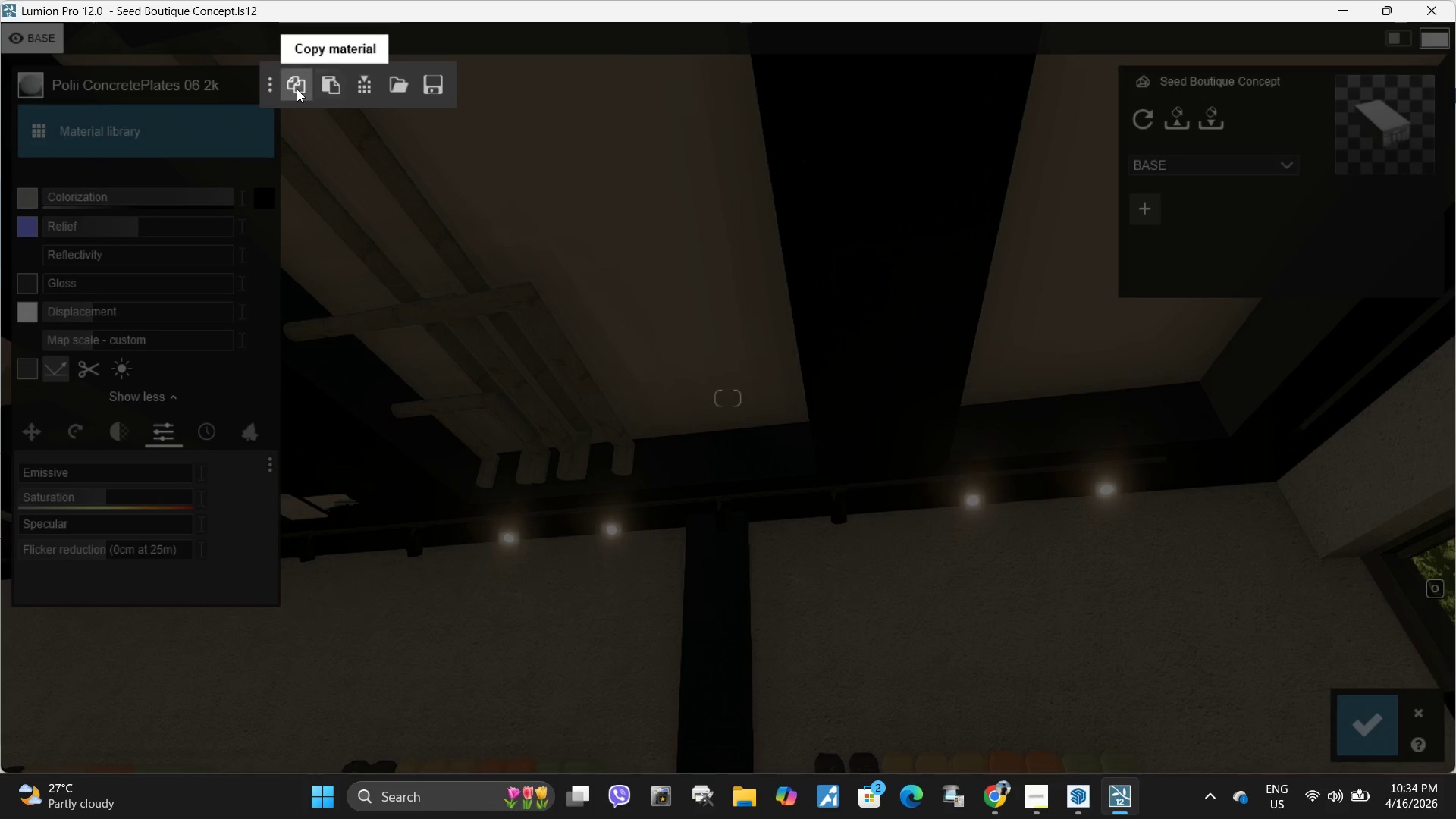 
double_click([662, 183])
 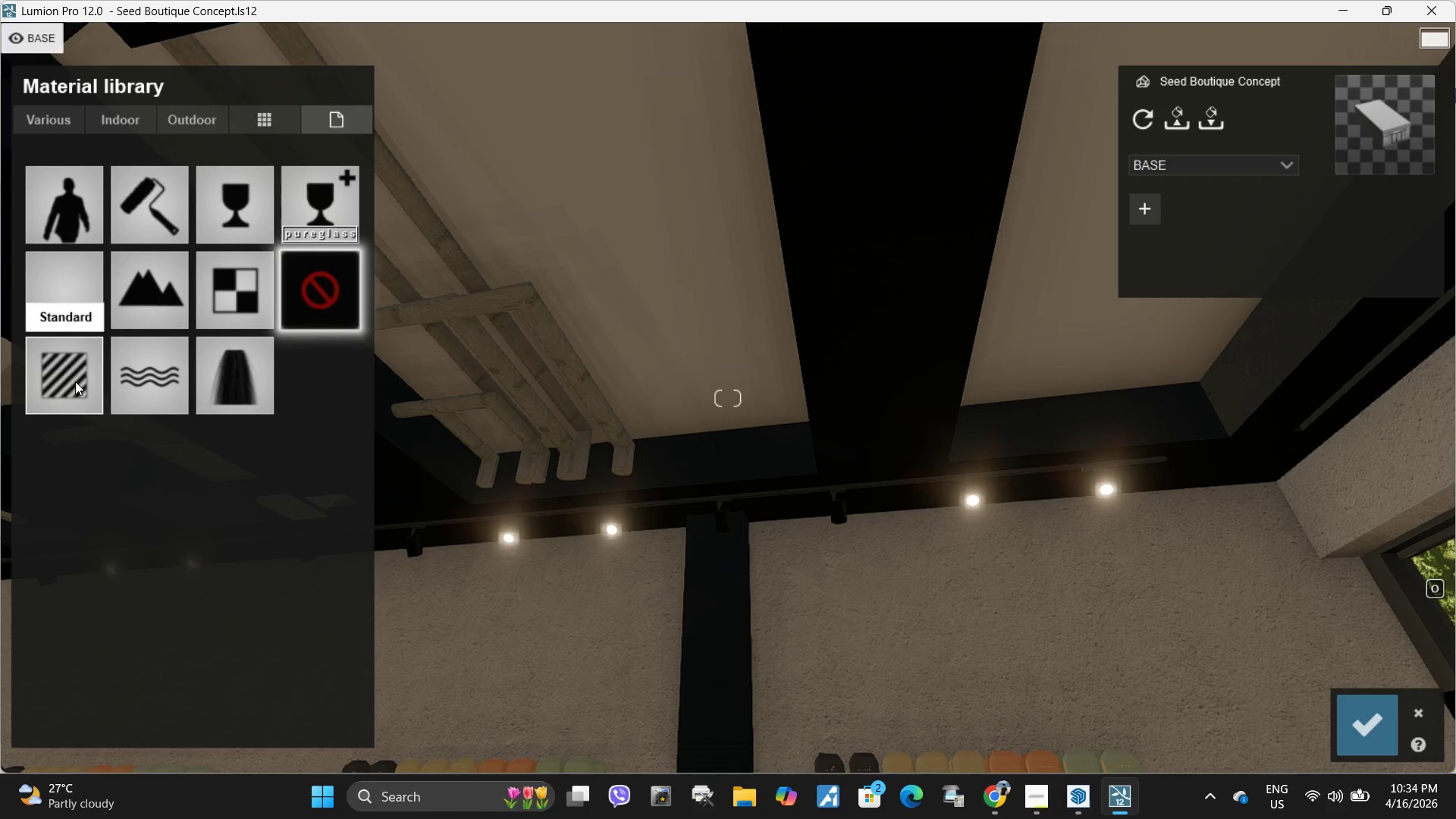 
left_click([61, 396])
 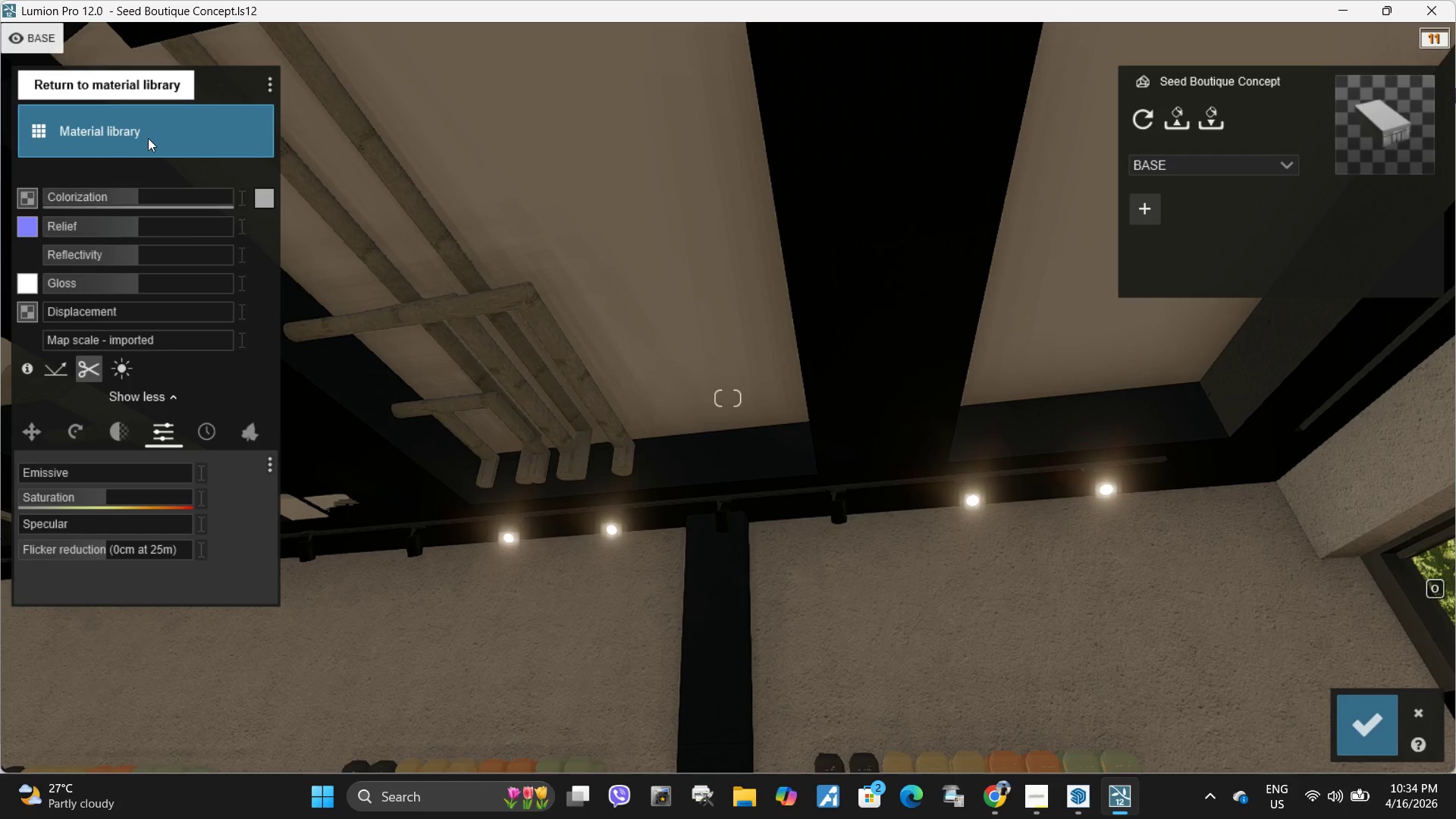 
left_click([274, 85])
 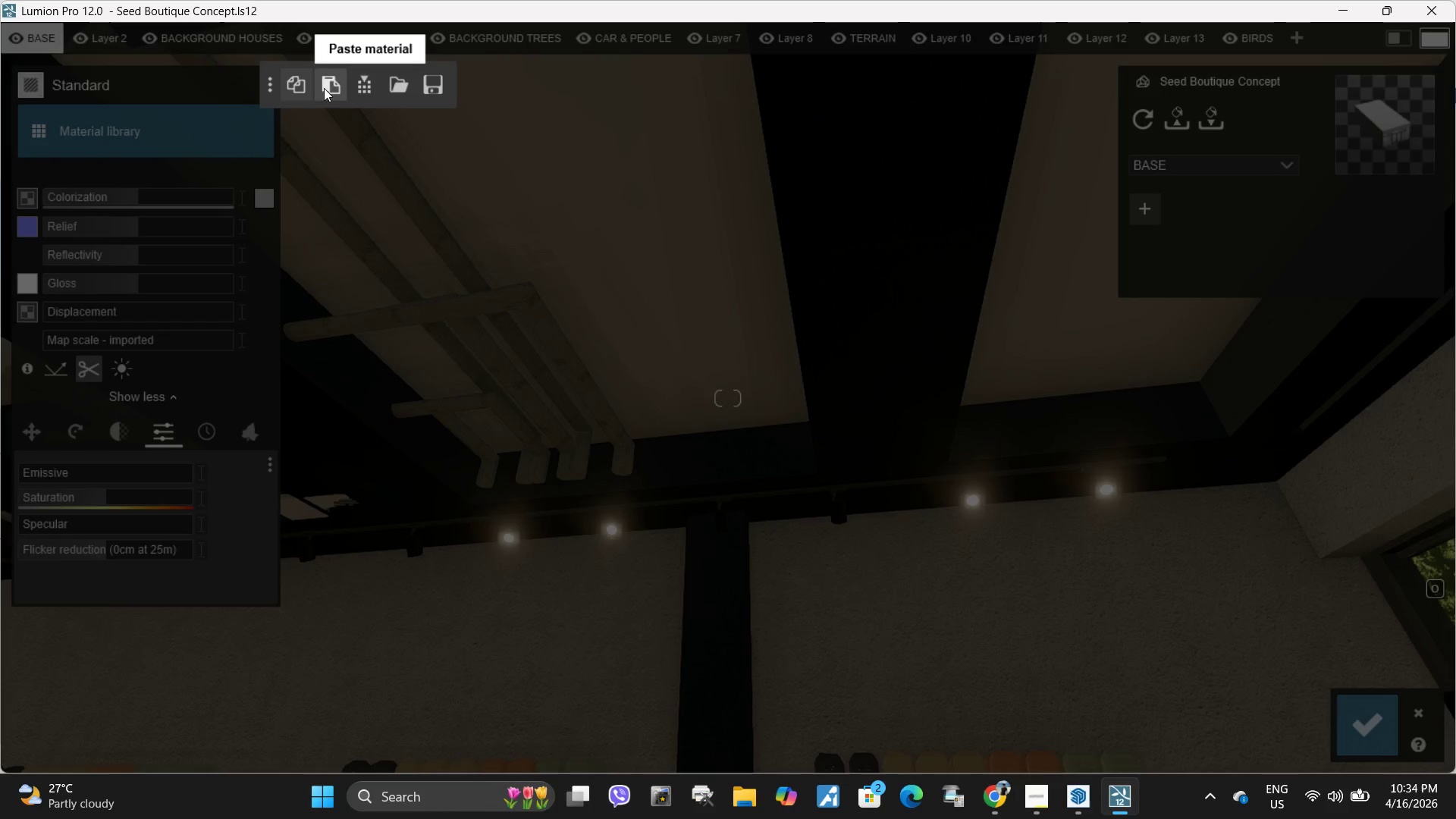 
left_click([325, 87])
 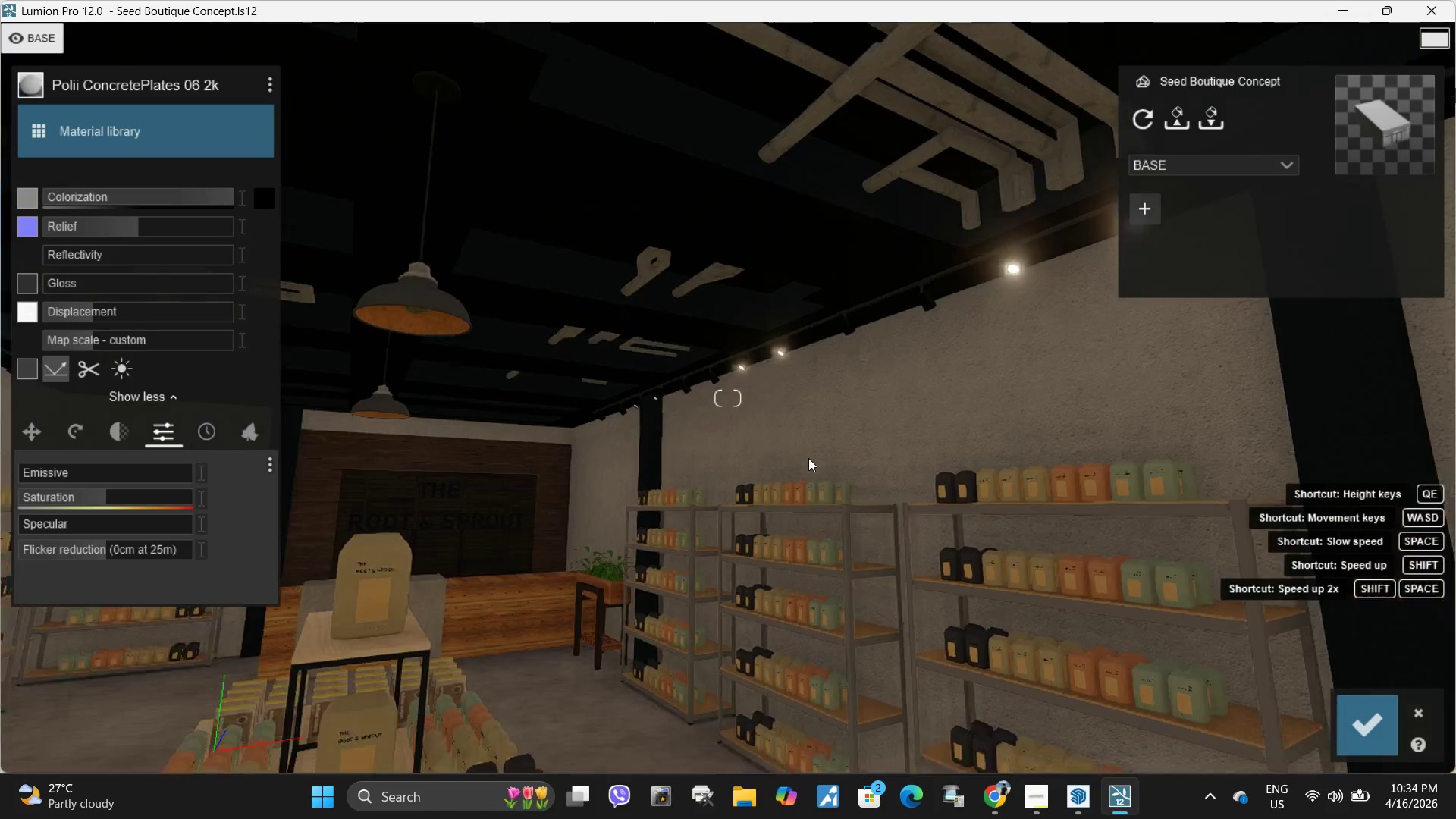 
key(S)
 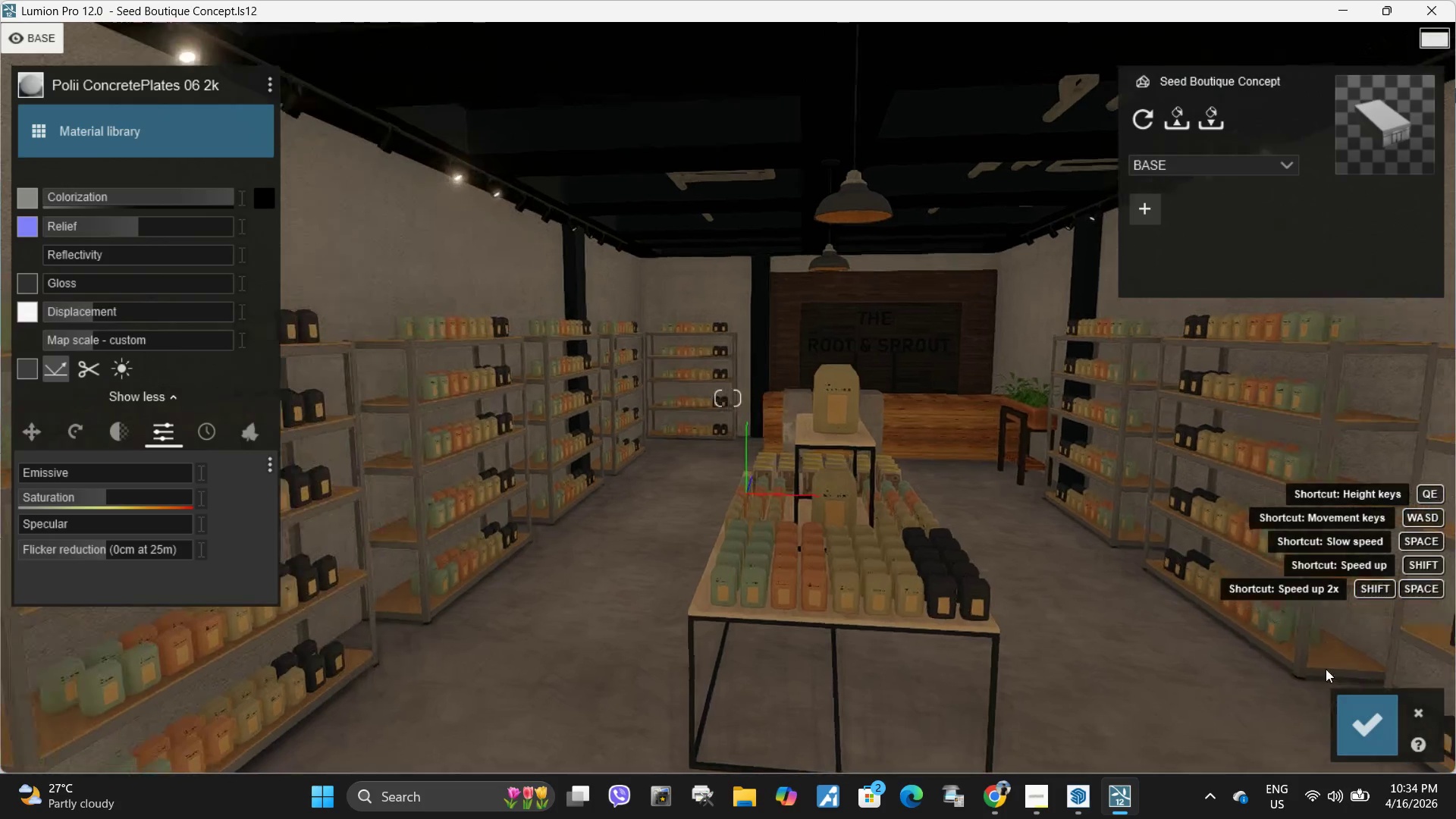 
left_click([1351, 726])
 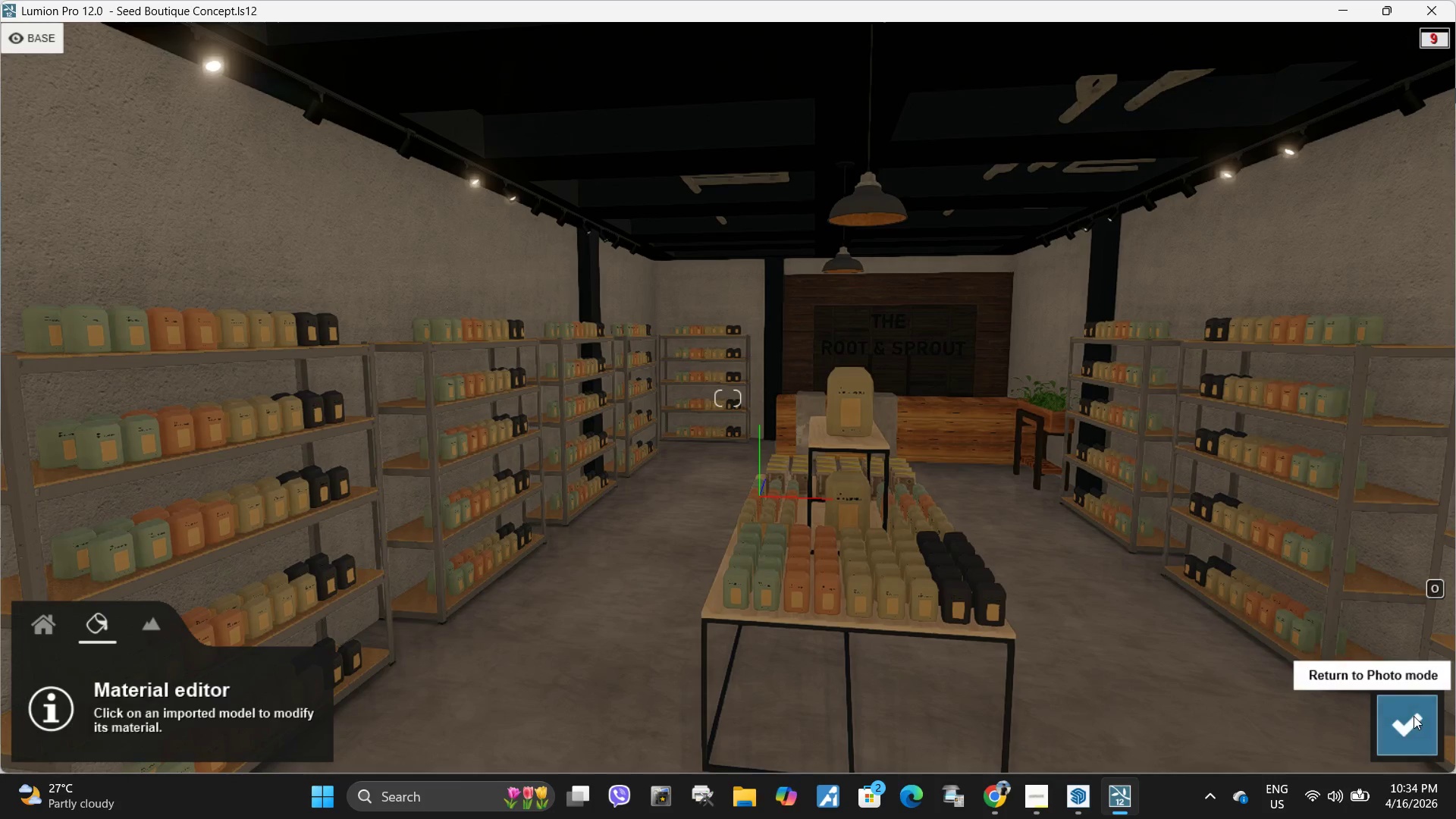 
type(wwe)
 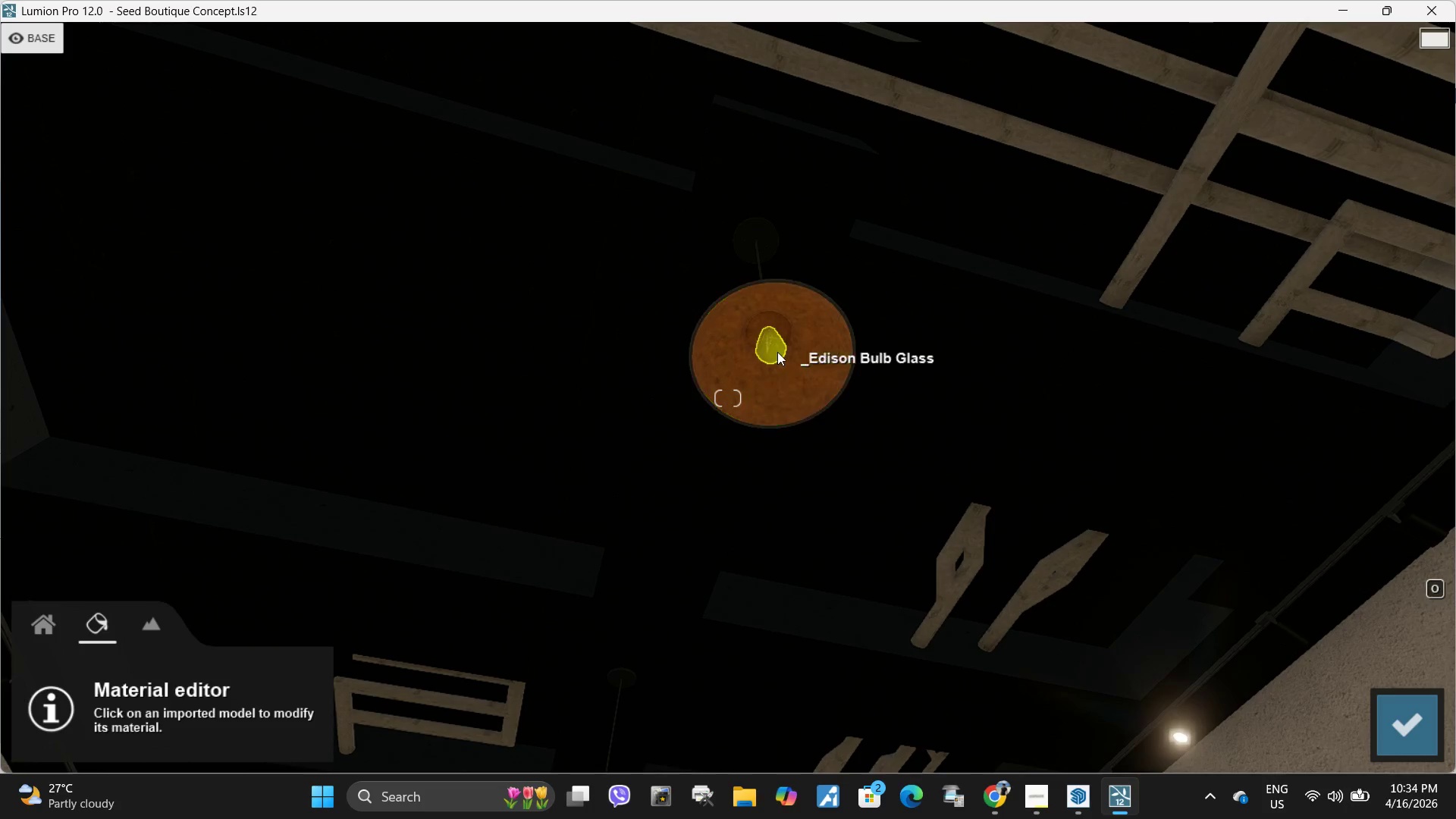 
left_click([776, 352])
 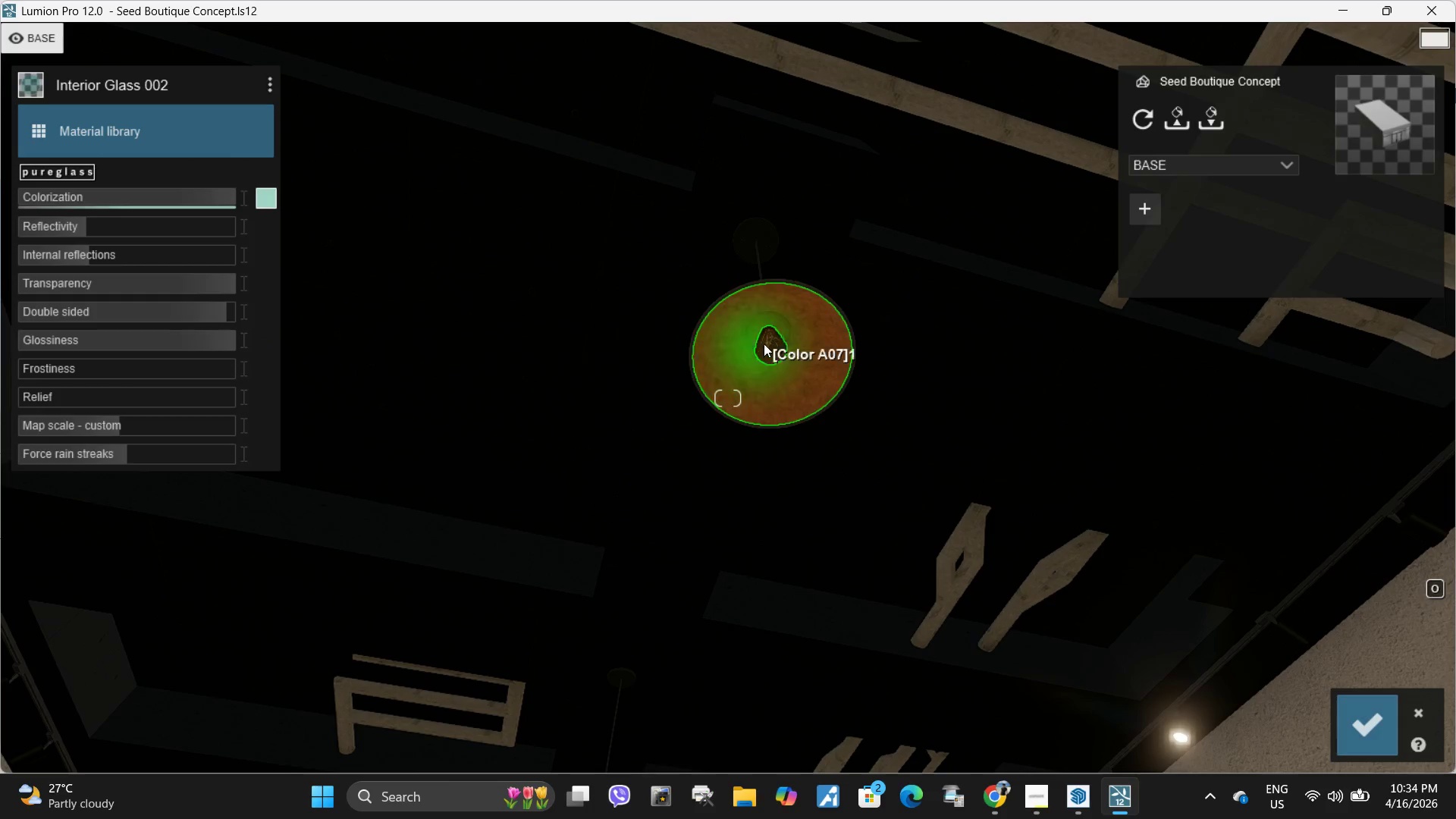 
hold_key(key=W, duration=0.33)
 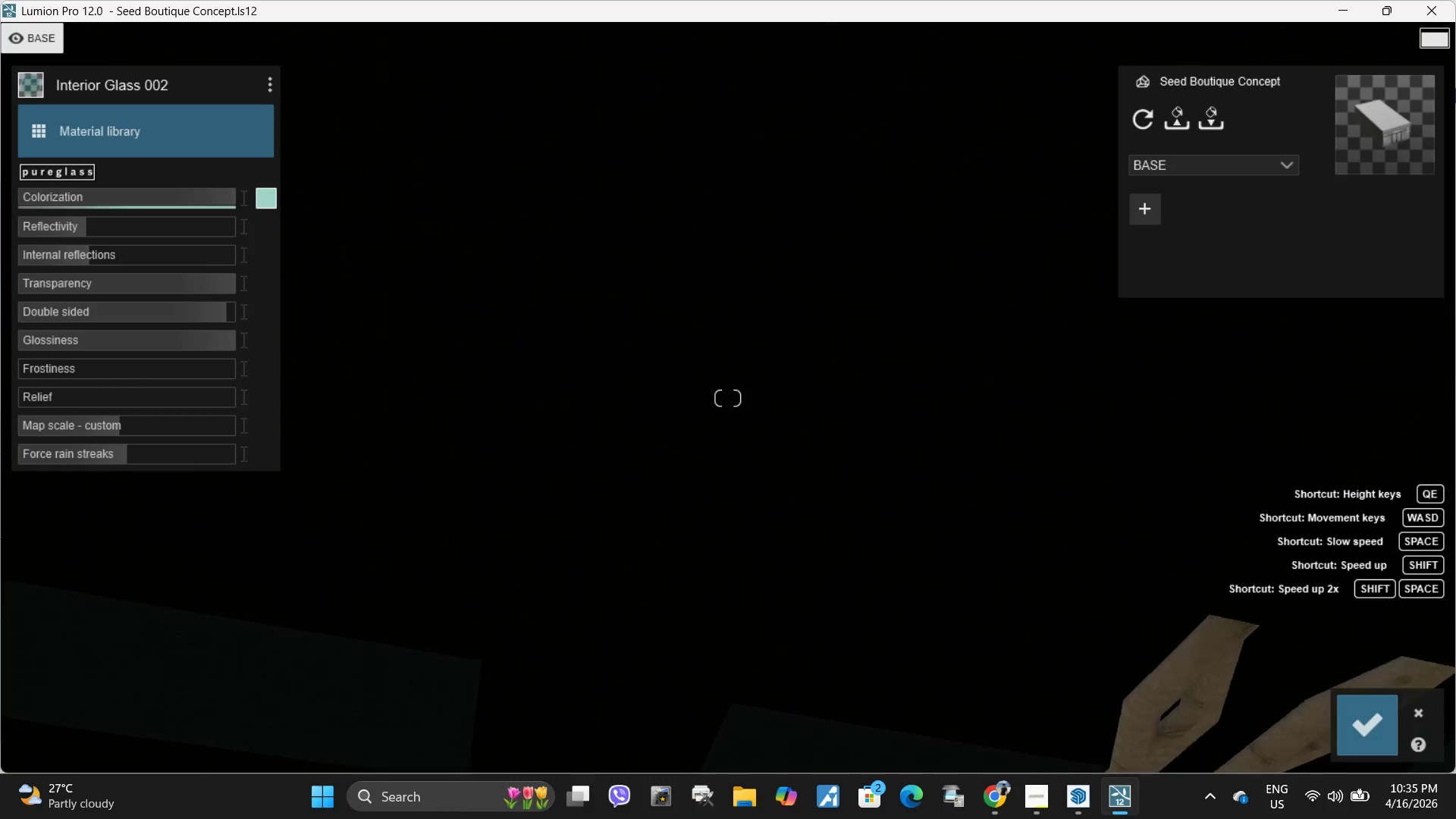 
type(ds)
 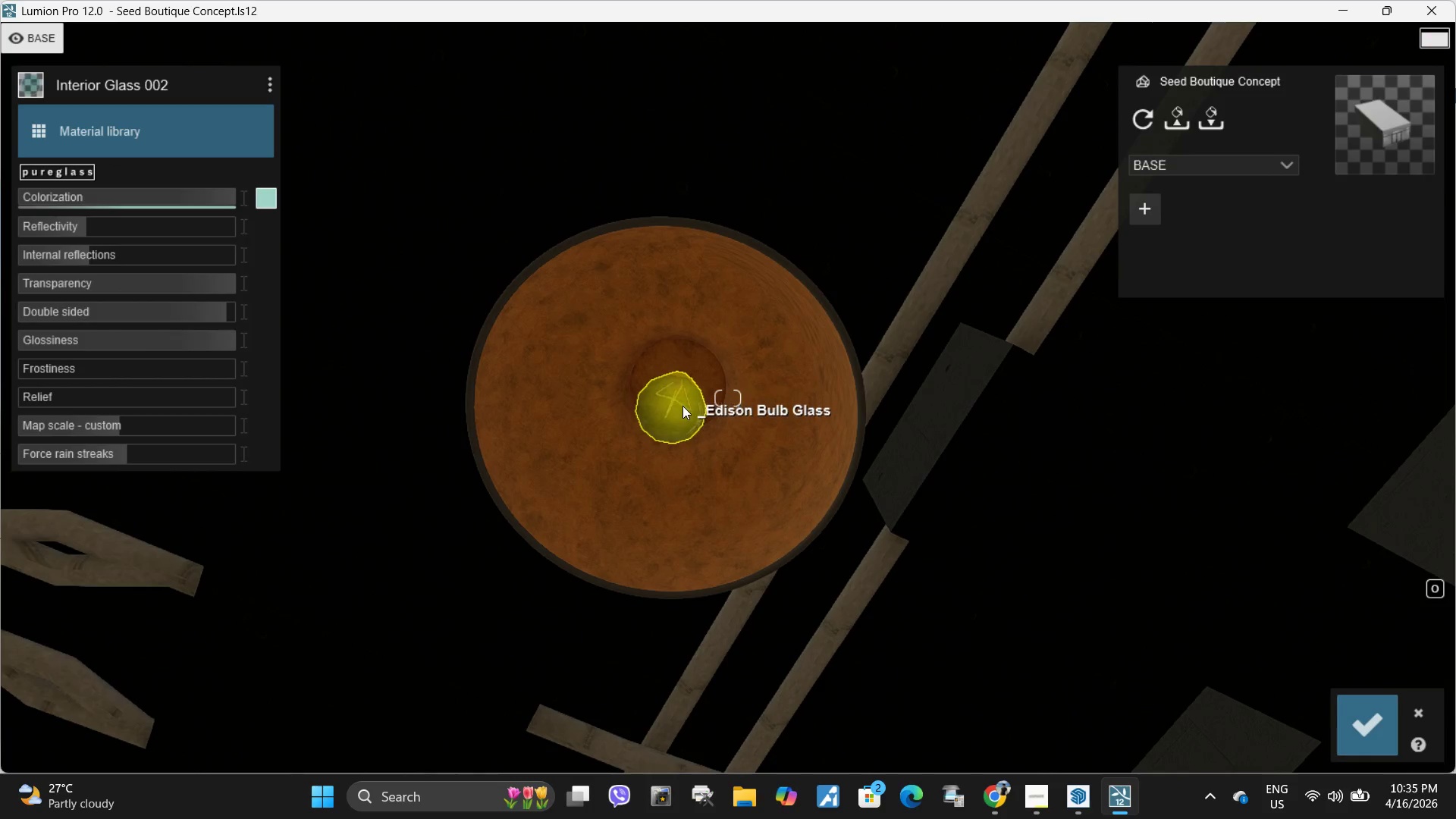 
key(W)
 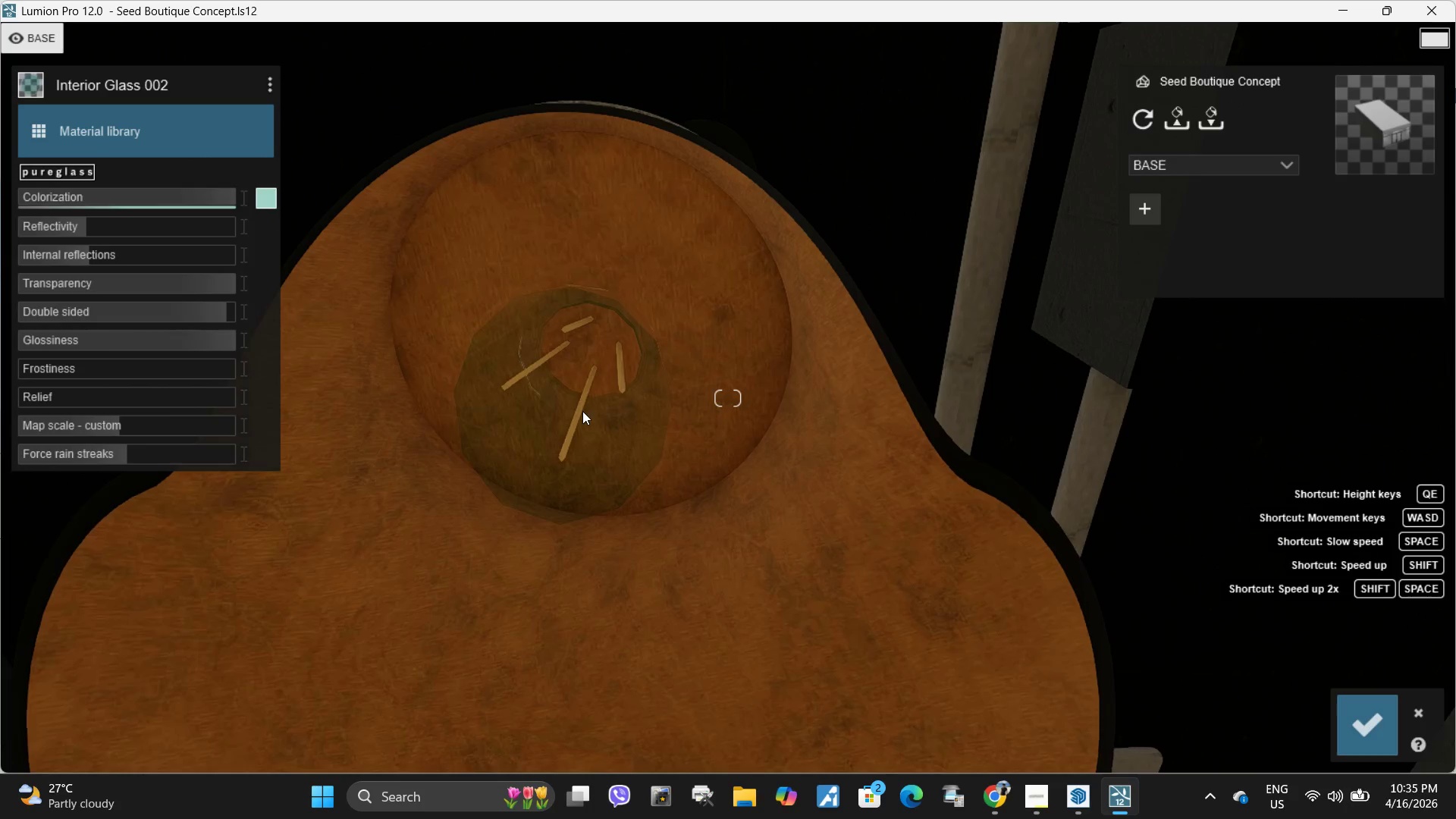 
left_click([579, 408])
 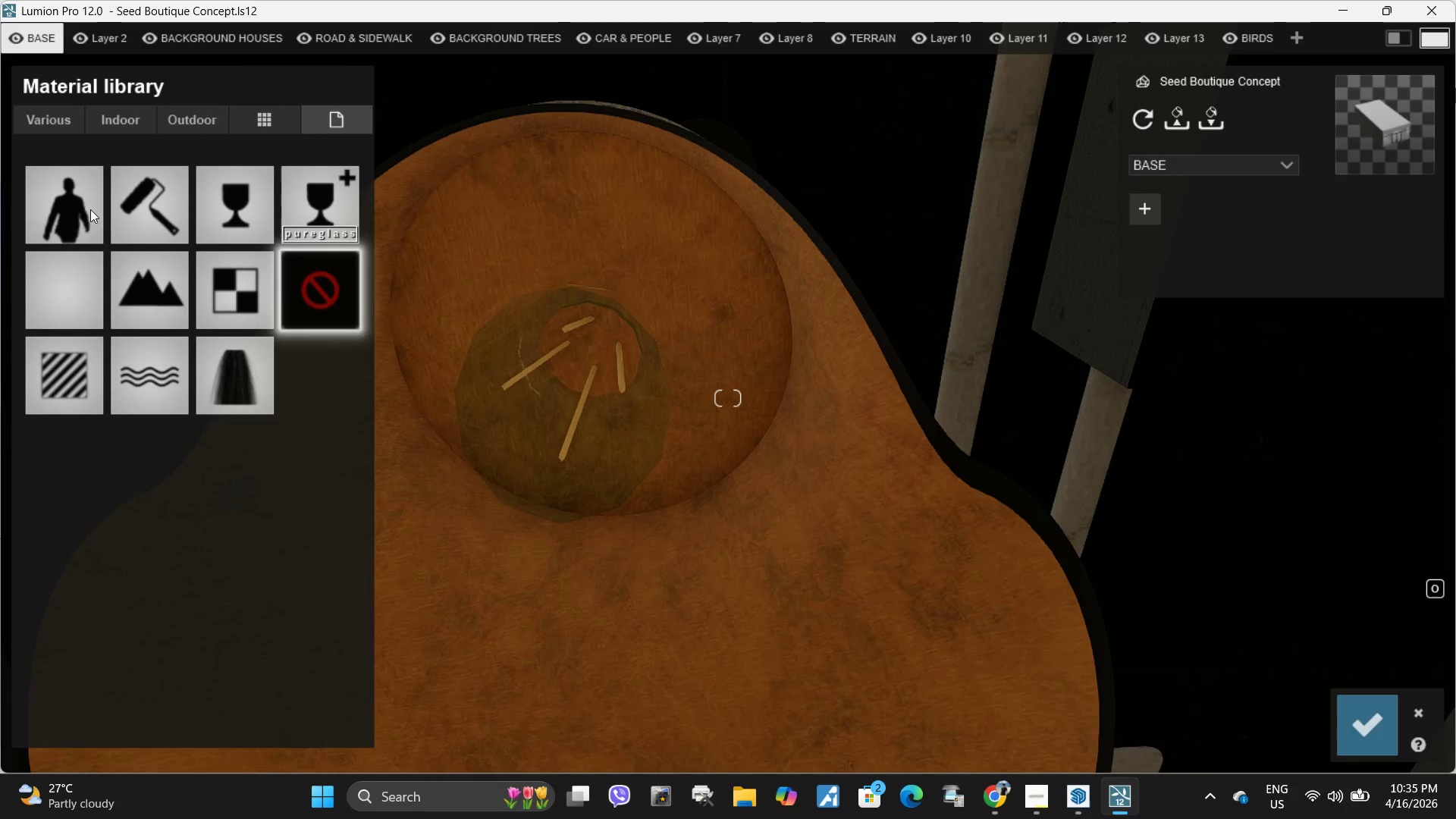 
left_click([79, 366])
 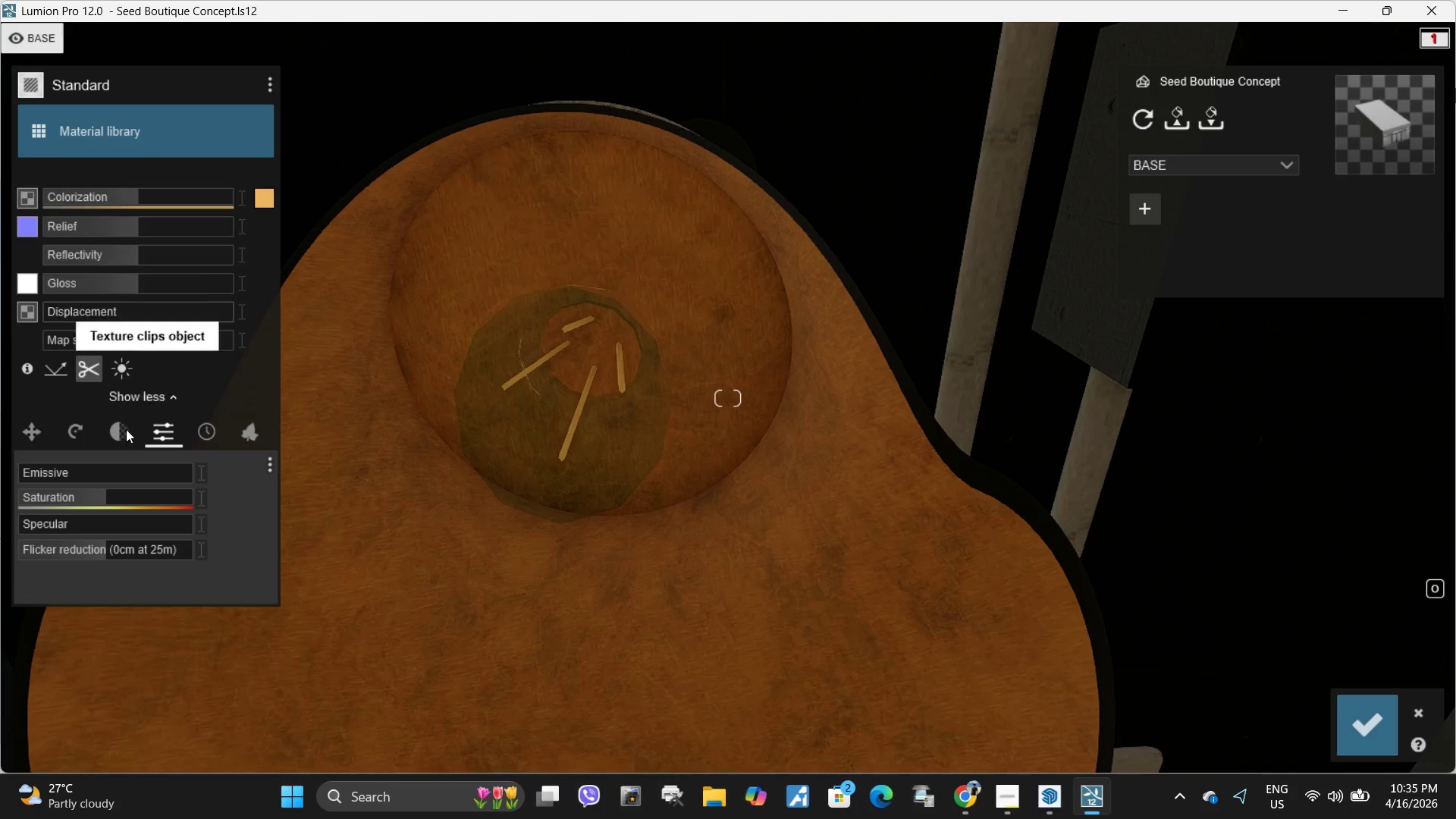 
left_click_drag(start_coordinate=[64, 467], to_coordinate=[143, 484])
 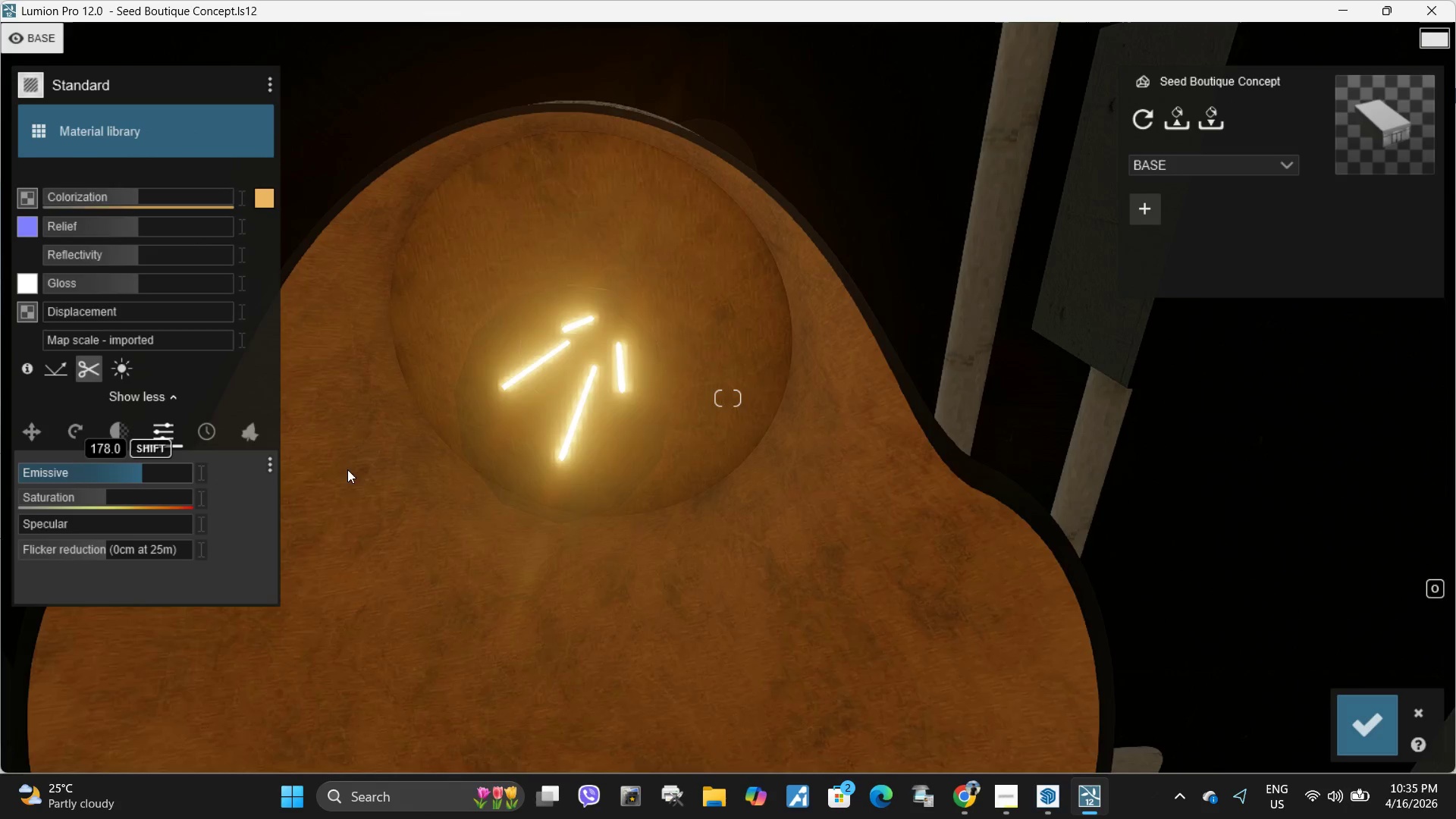 
hold_key(key=S, duration=0.64)
 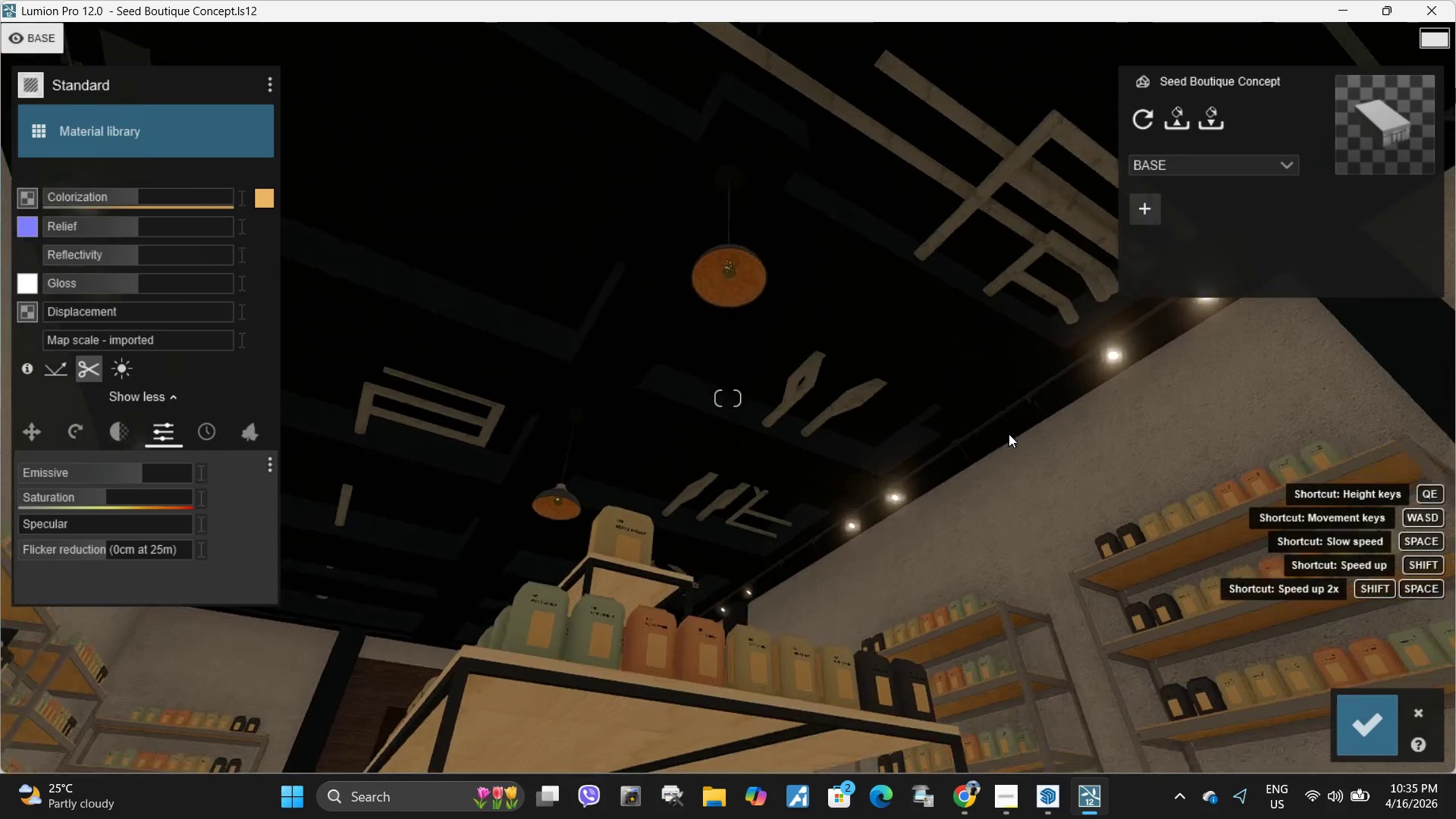 
hold_key(key=D, duration=0.36)
 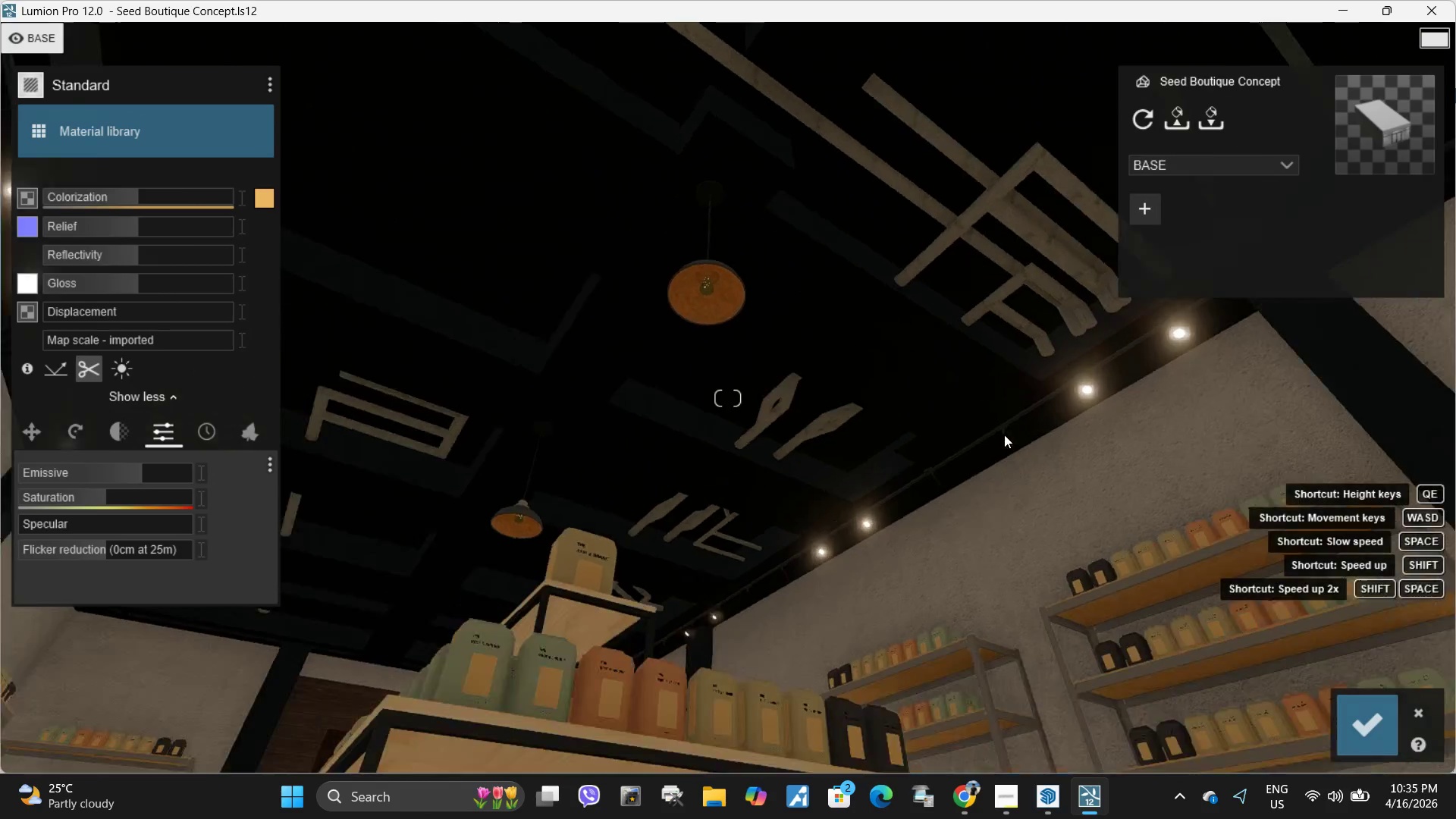 
key(W)
 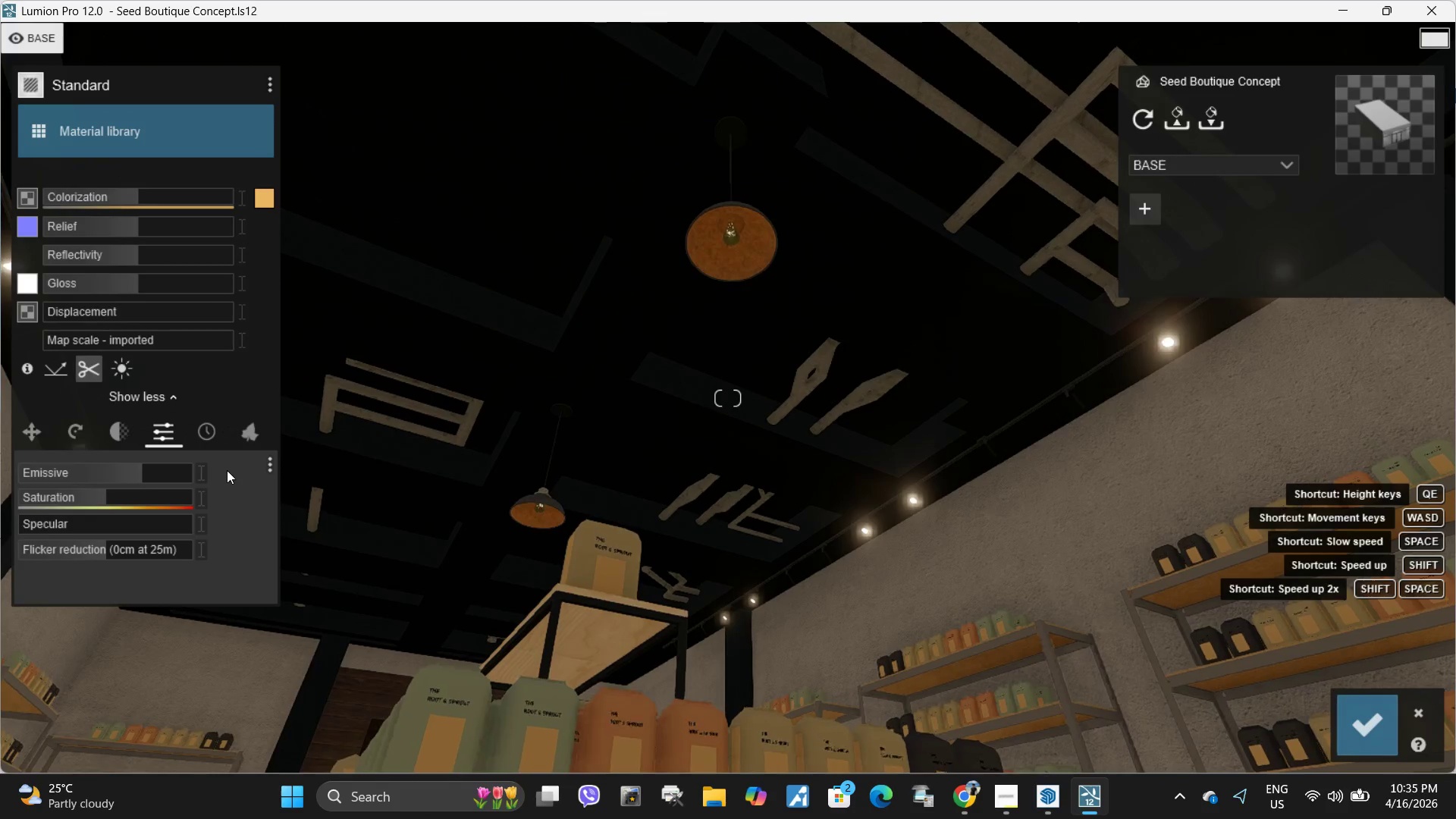 
left_click_drag(start_coordinate=[164, 473], to_coordinate=[237, 469])
 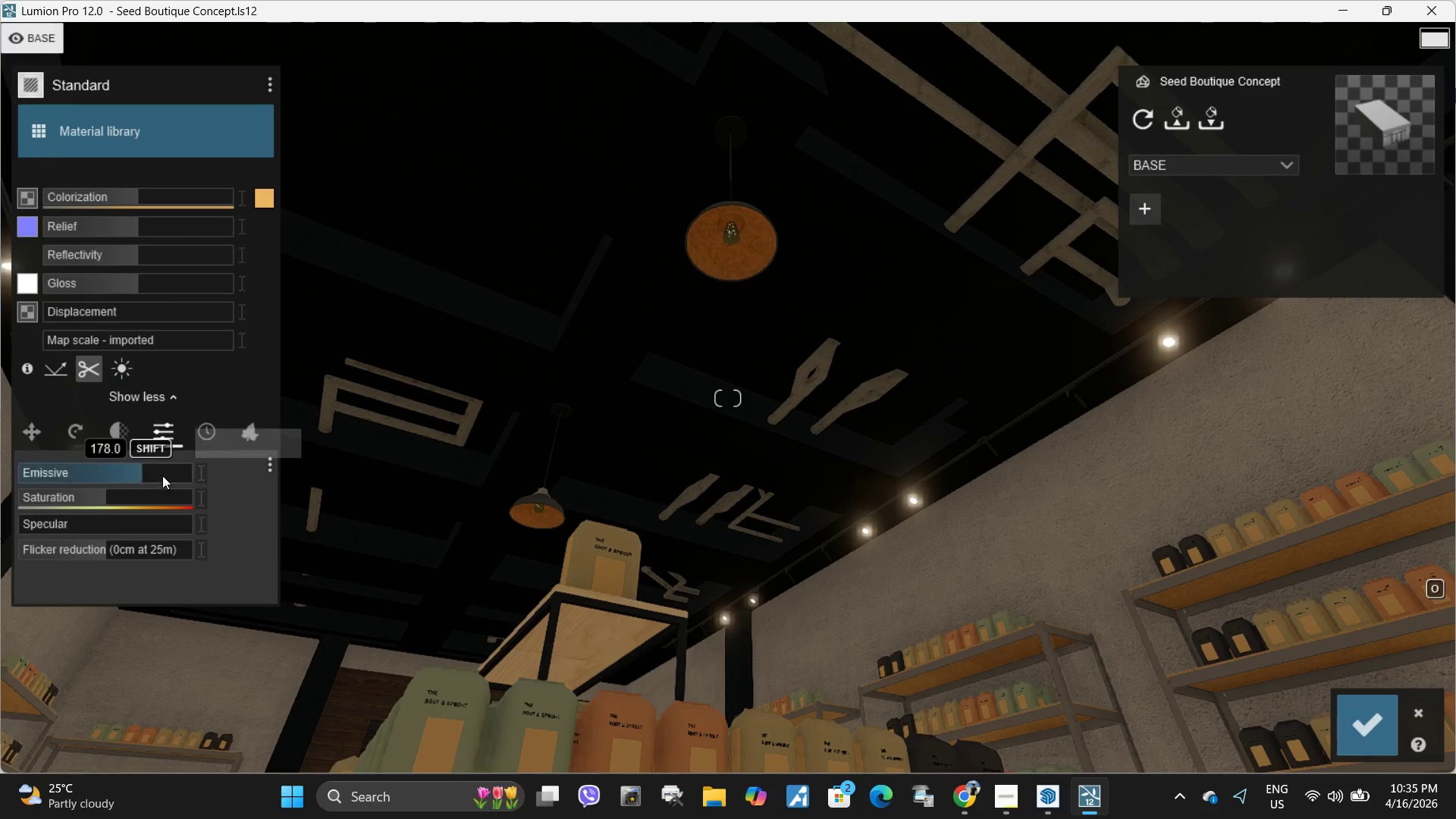 
left_click_drag(start_coordinate=[162, 475], to_coordinate=[231, 475])
 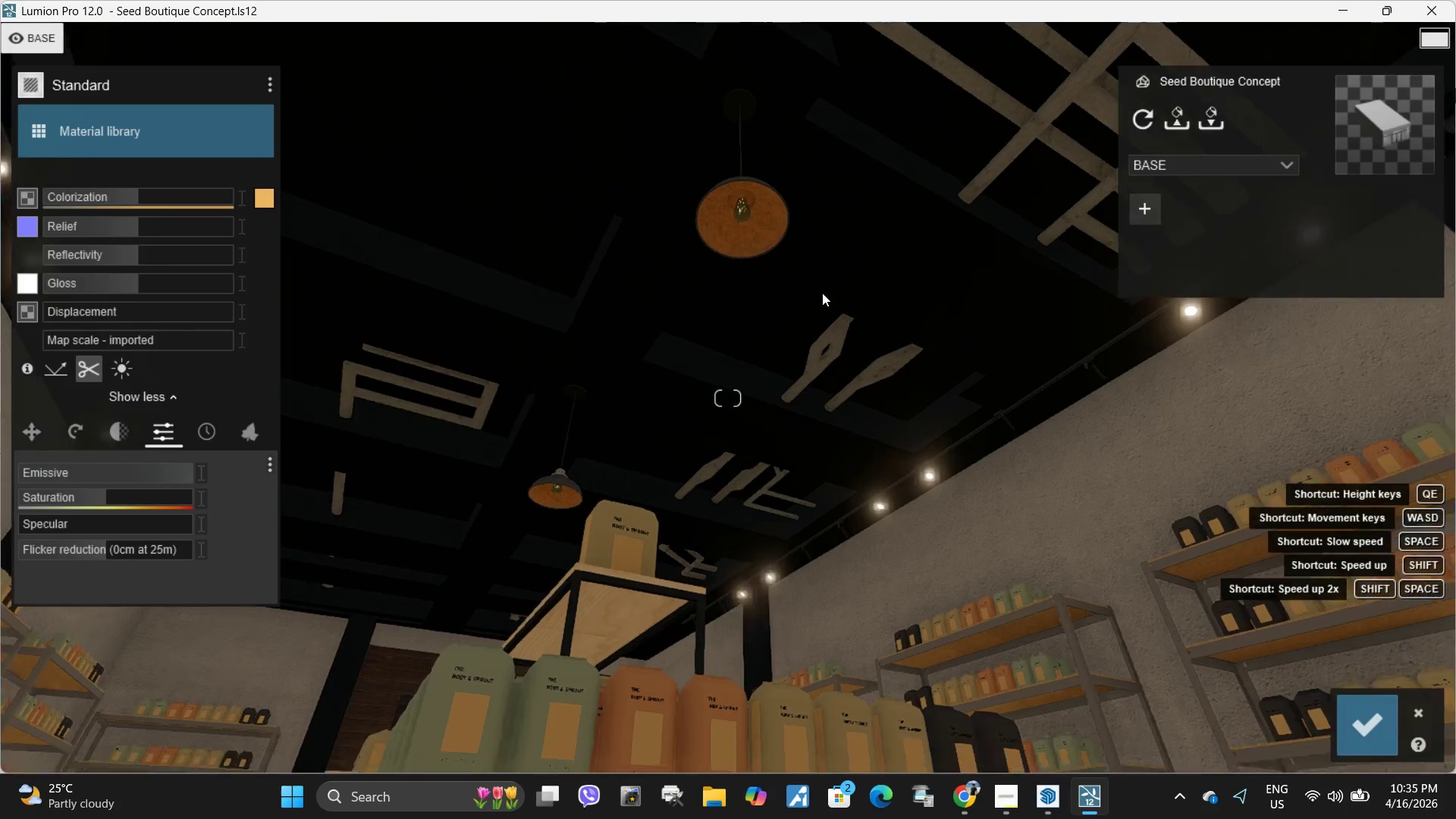 
key(Q)
 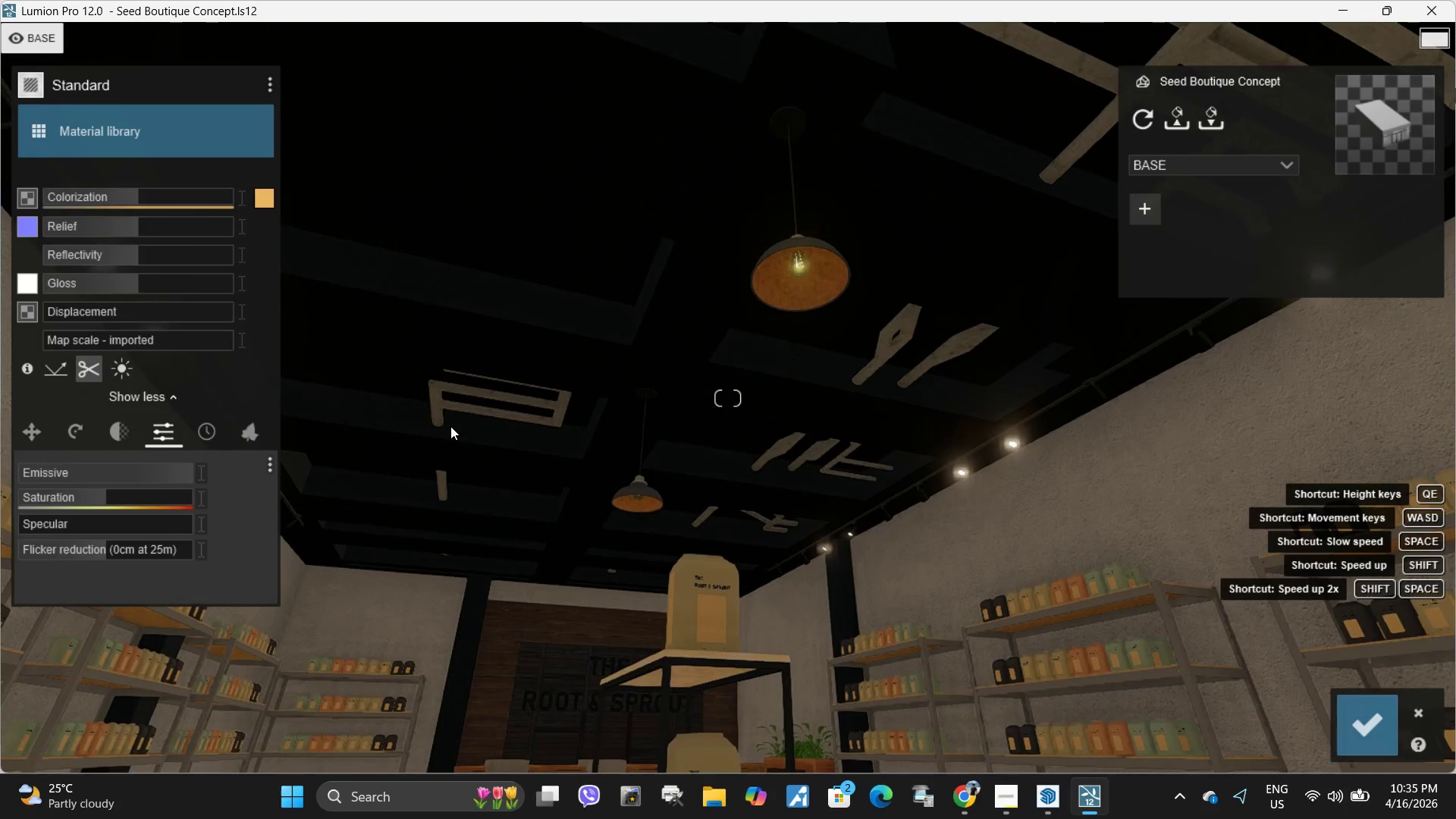 
mouse_move([794, 249])
 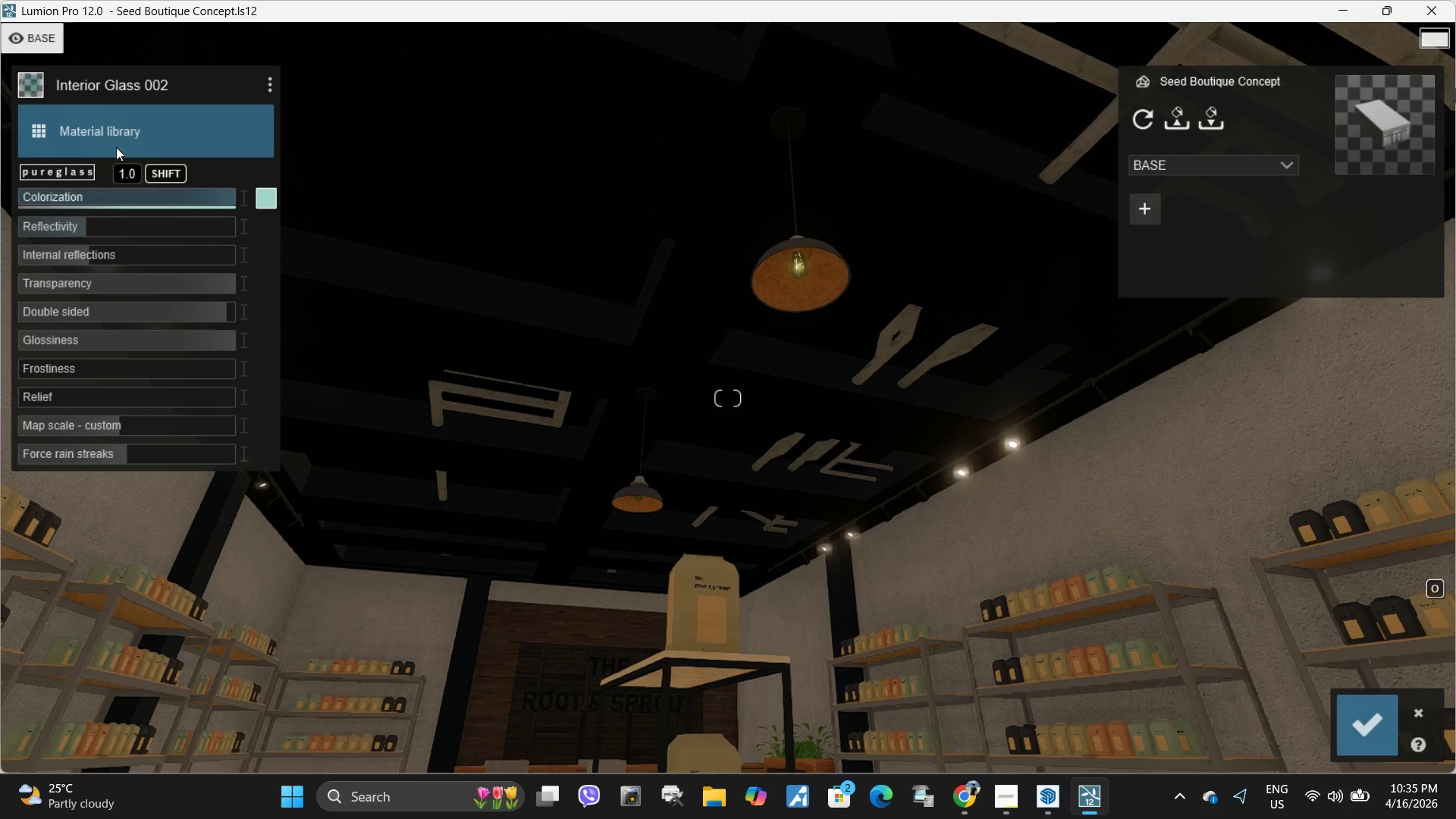 
left_click([116, 127])
 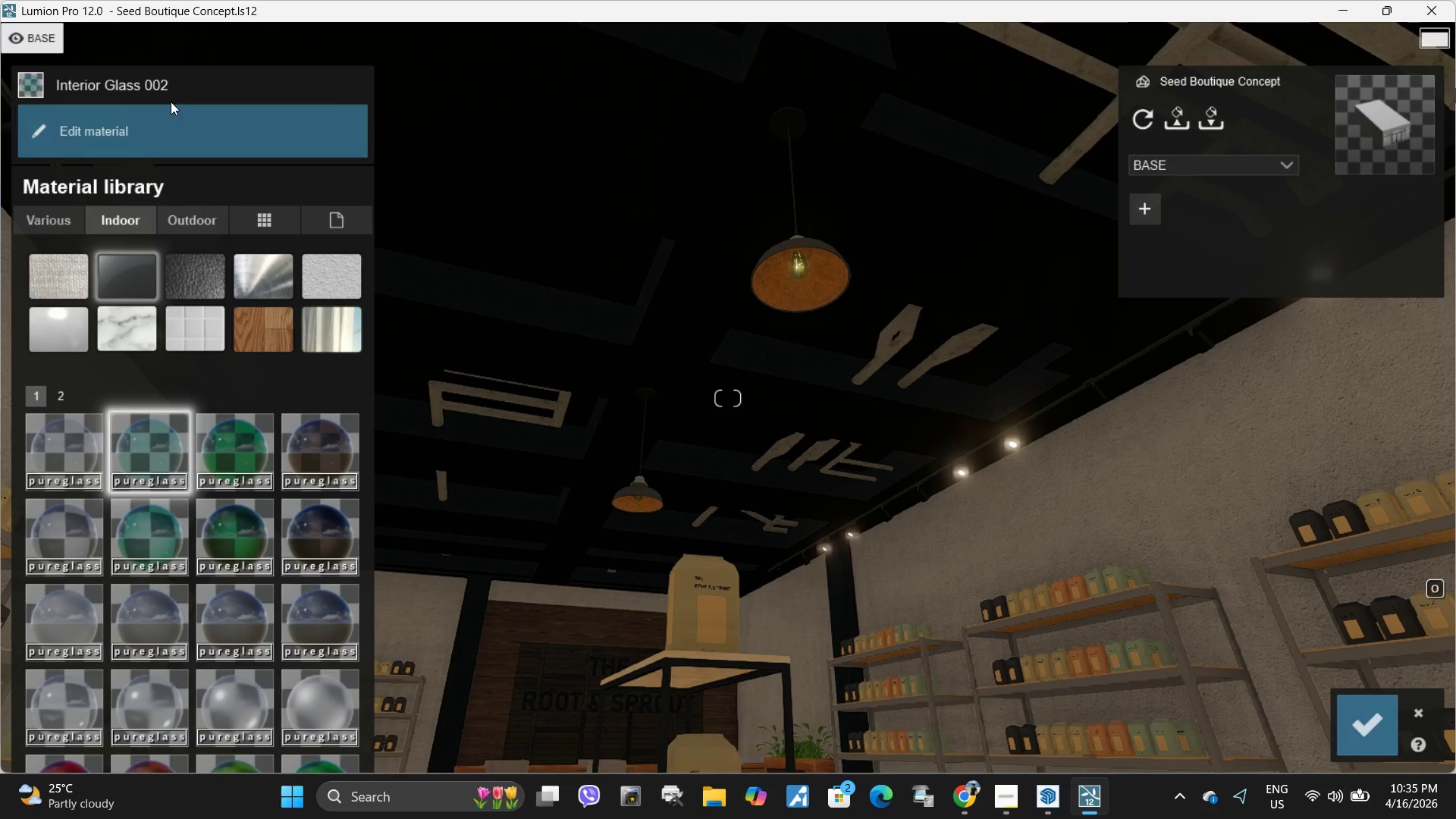 
left_click([316, 222])
 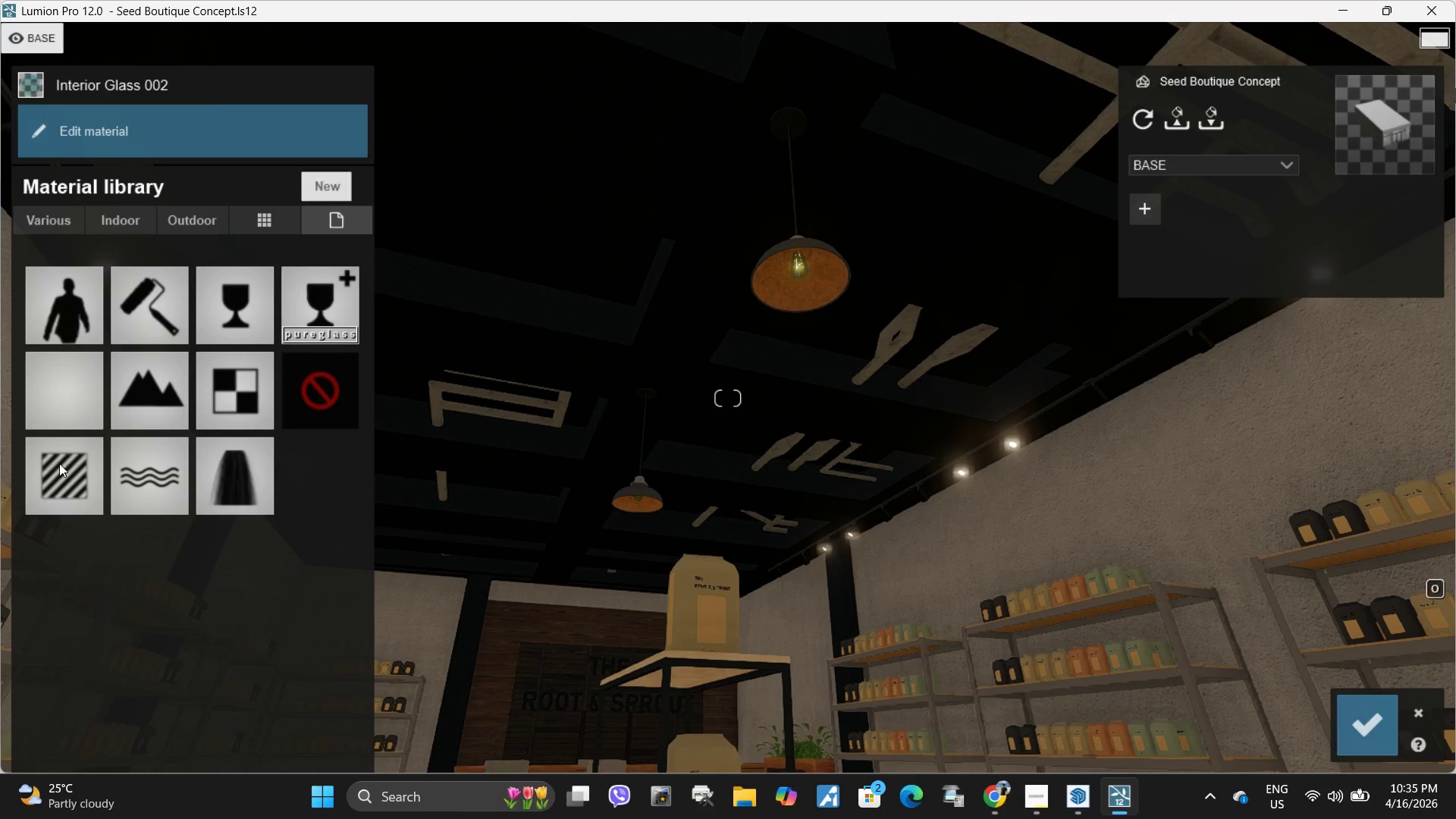 
left_click([52, 468])
 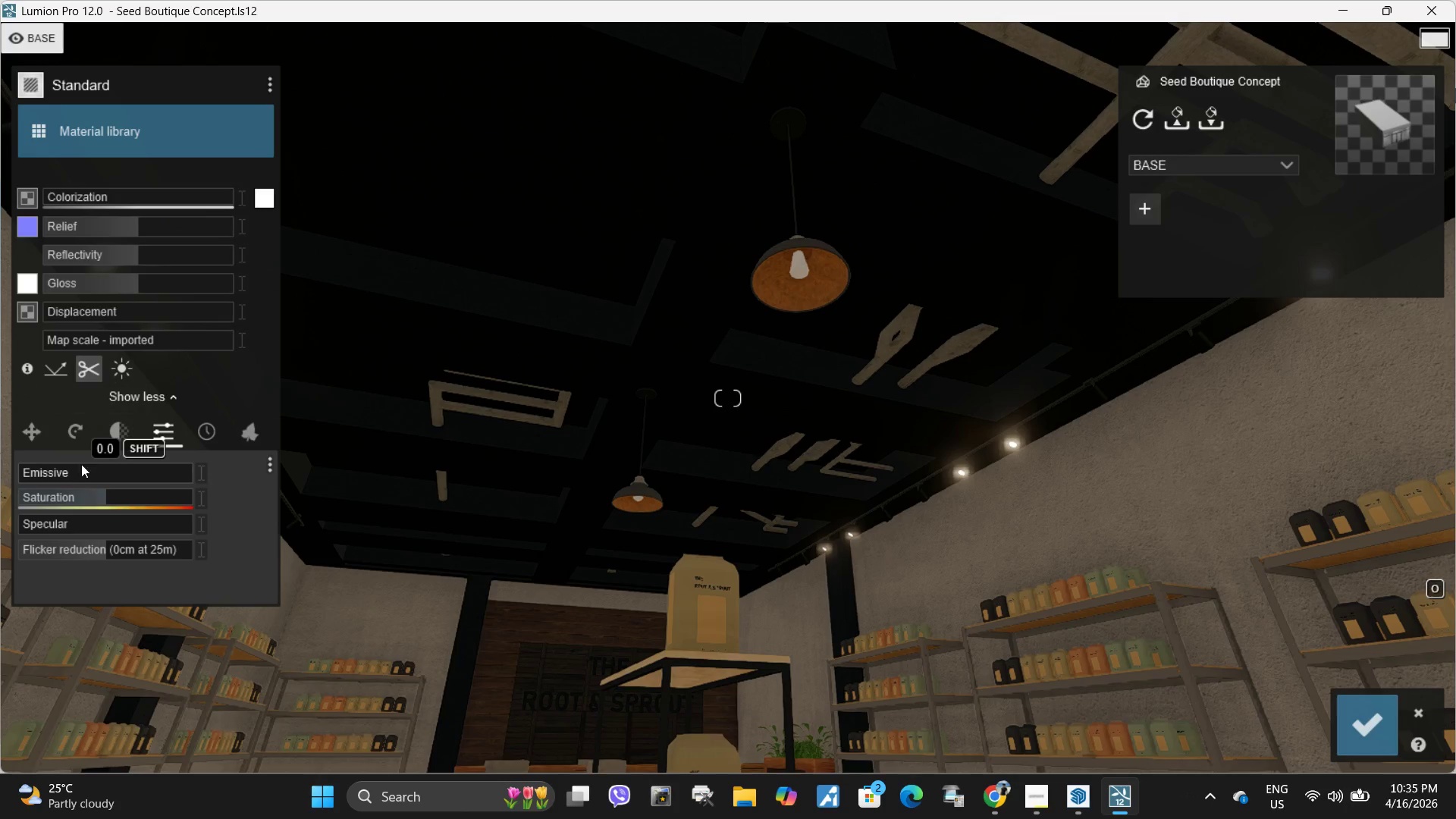 
left_click_drag(start_coordinate=[67, 469], to_coordinate=[74, 472])
 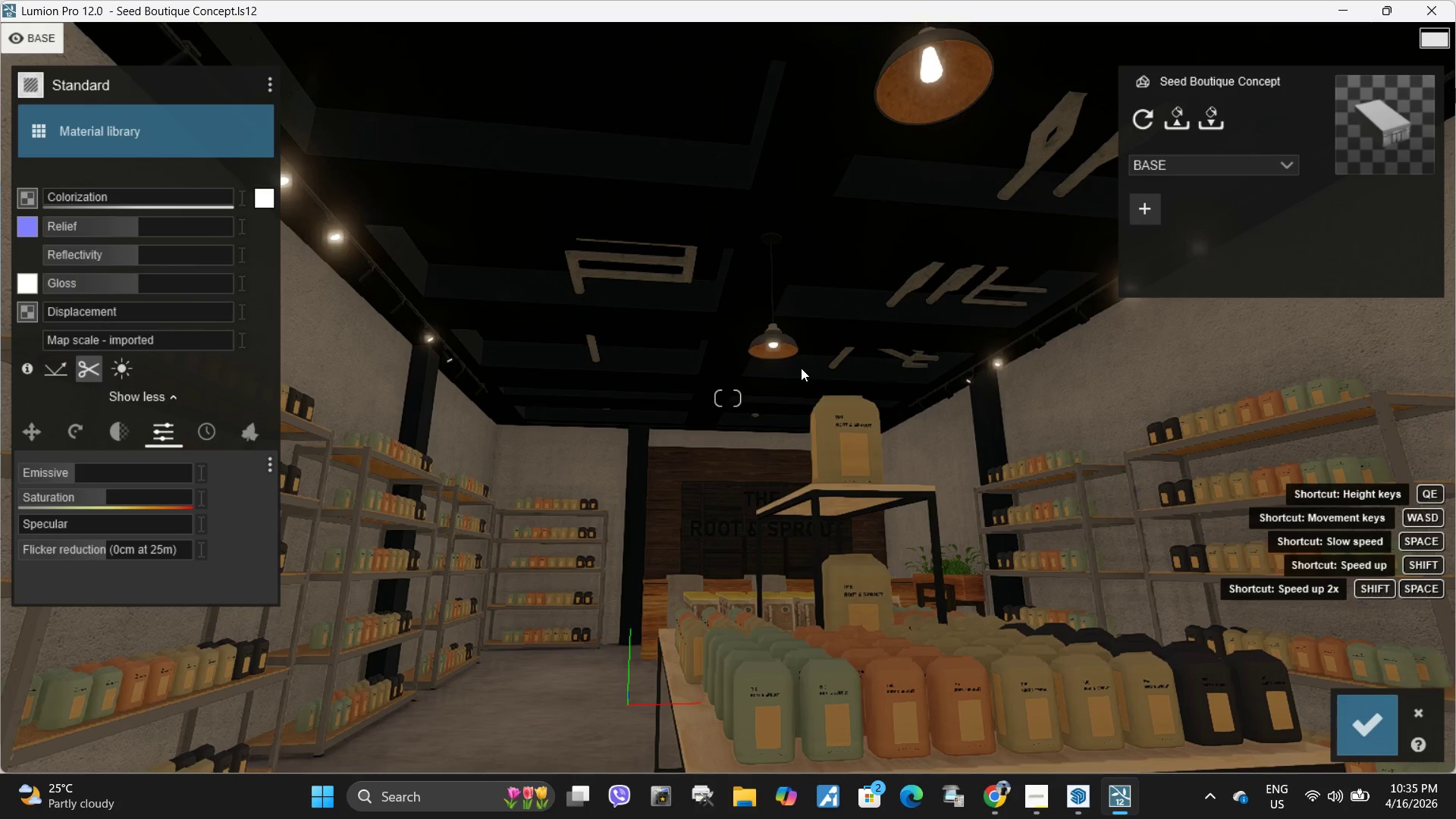 
type(sqd)
 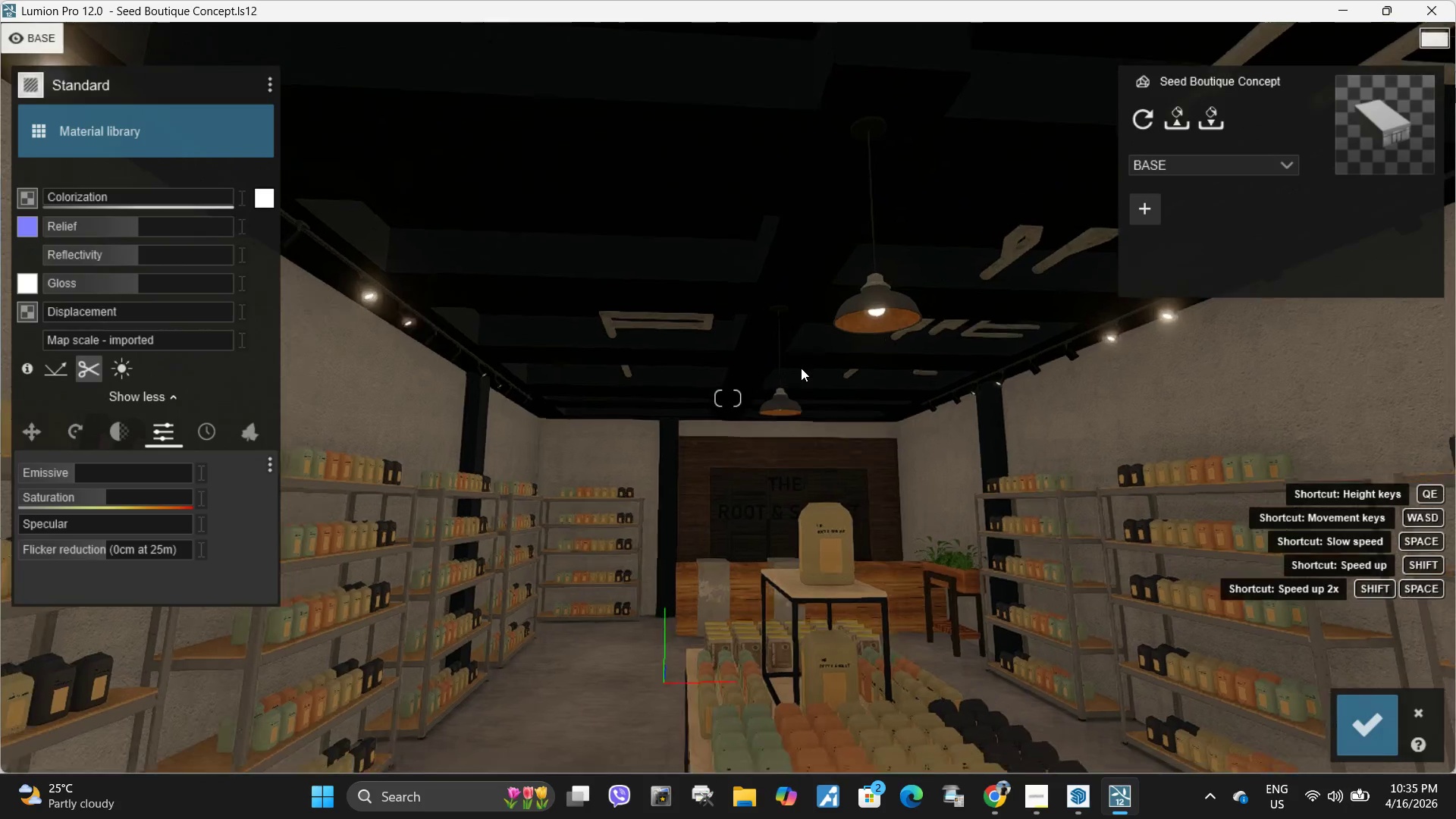 
type(ded)
 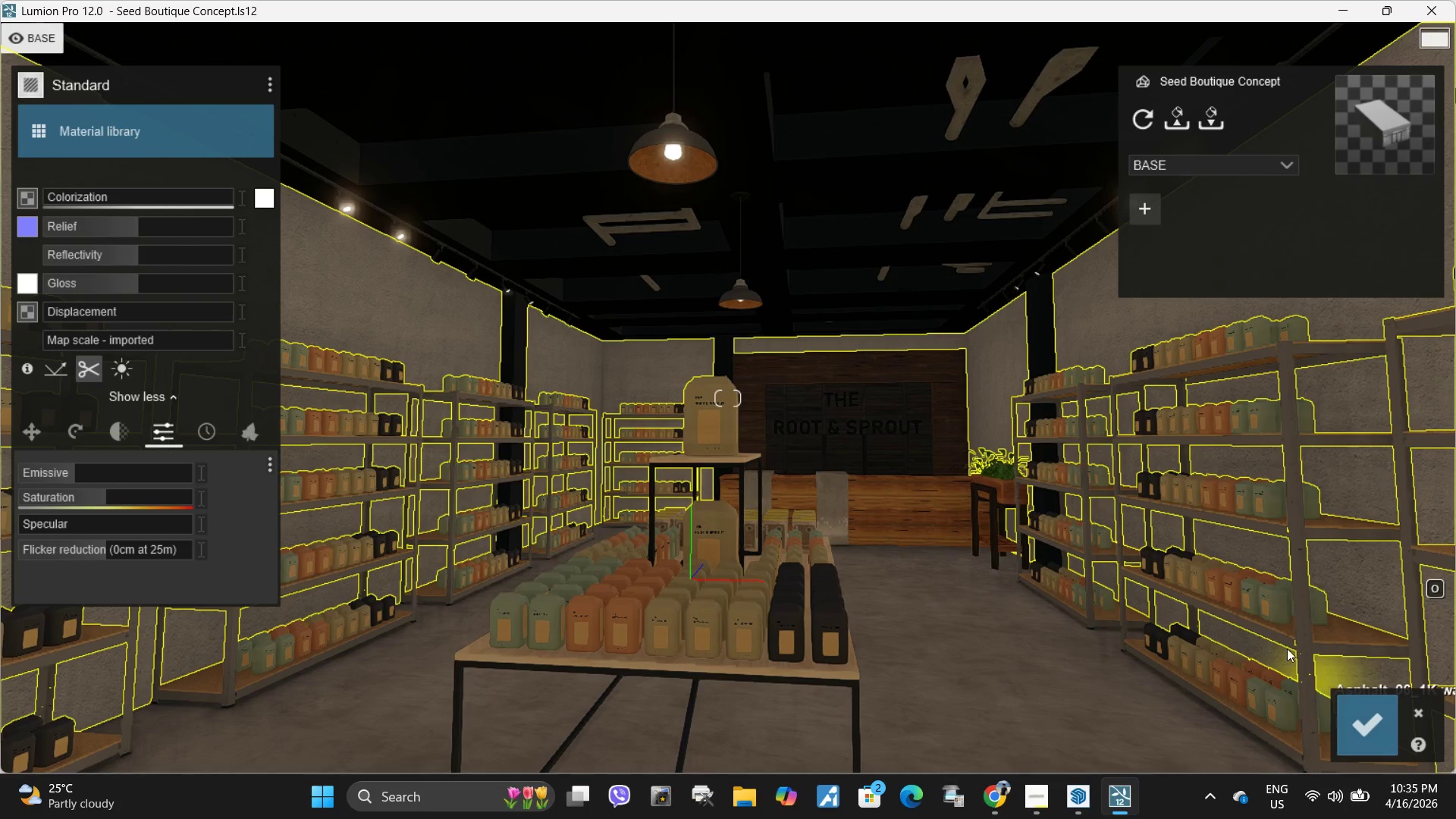 
left_click([661, 214])
 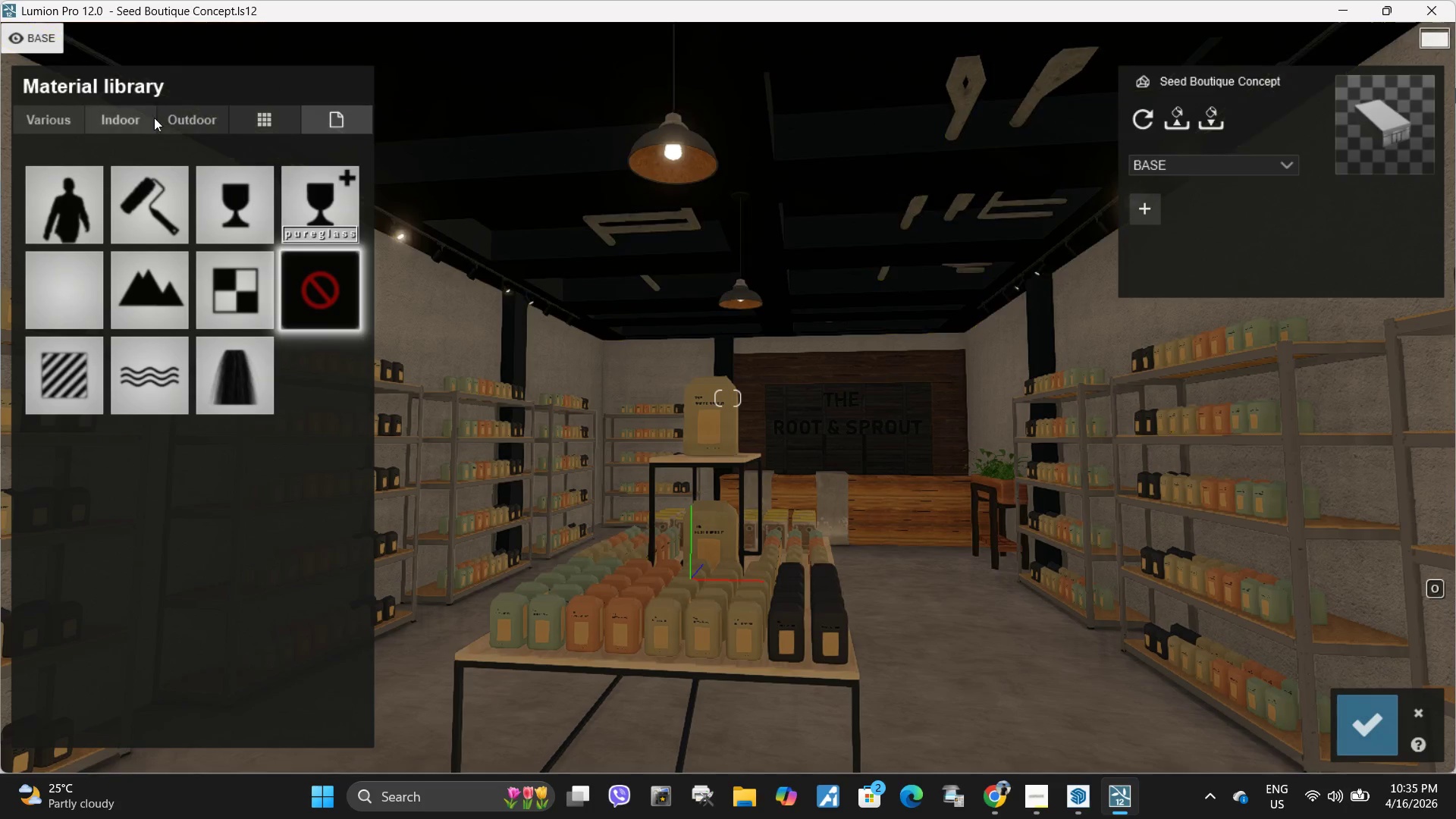 
left_click([184, 121])
 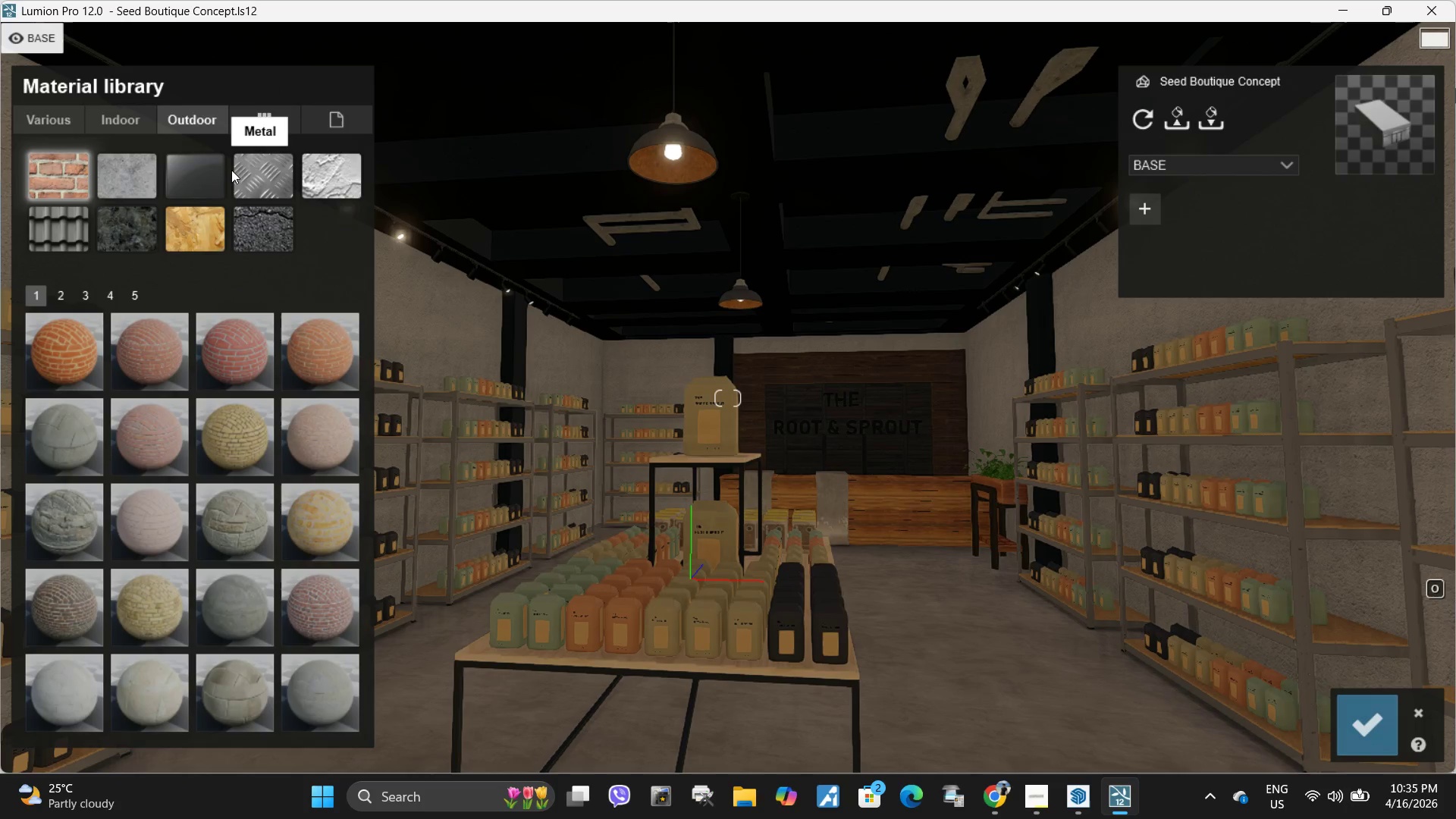 
left_click([256, 177])
 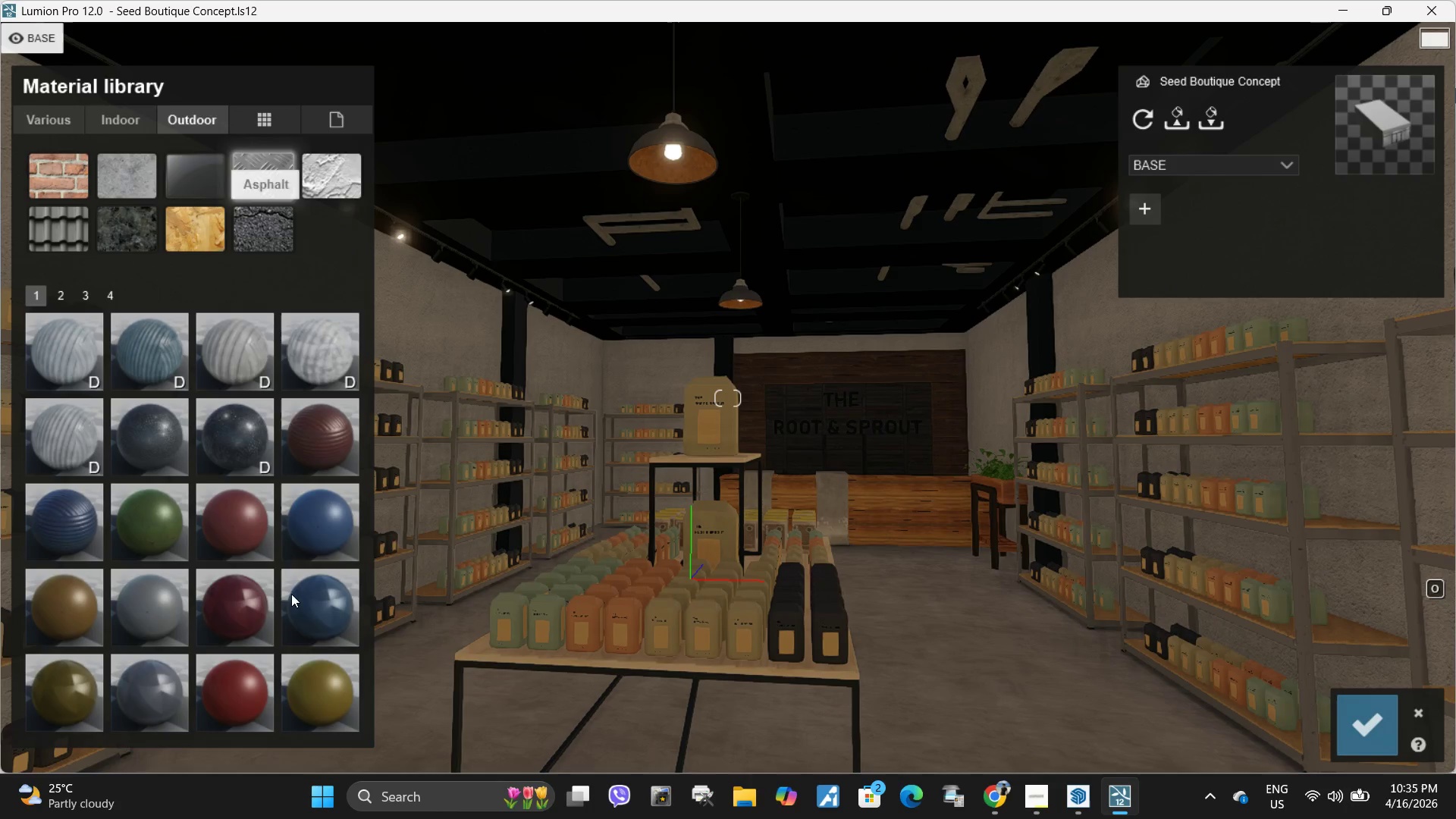 
left_click([331, 528])
 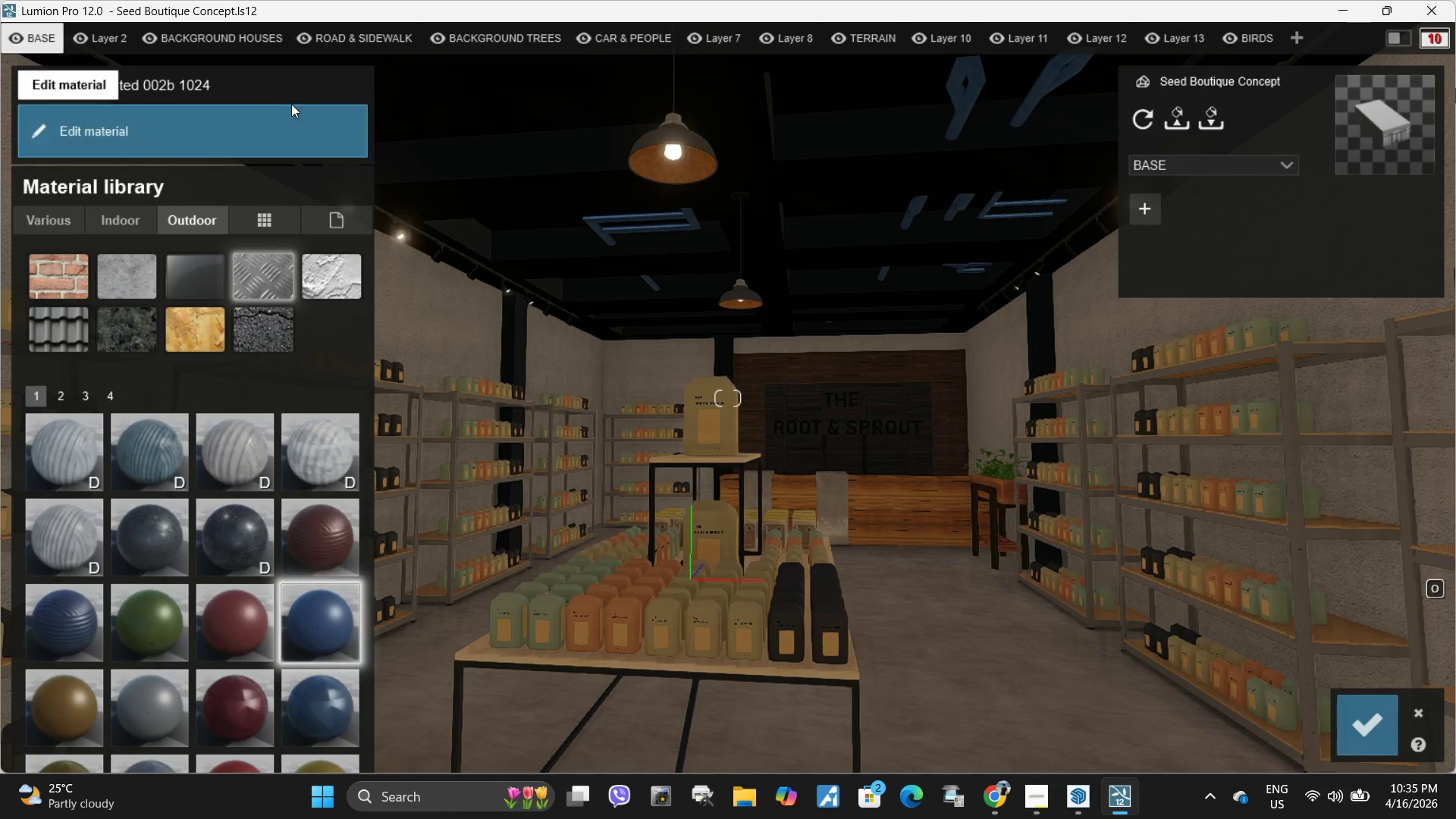 
left_click([263, 136])
 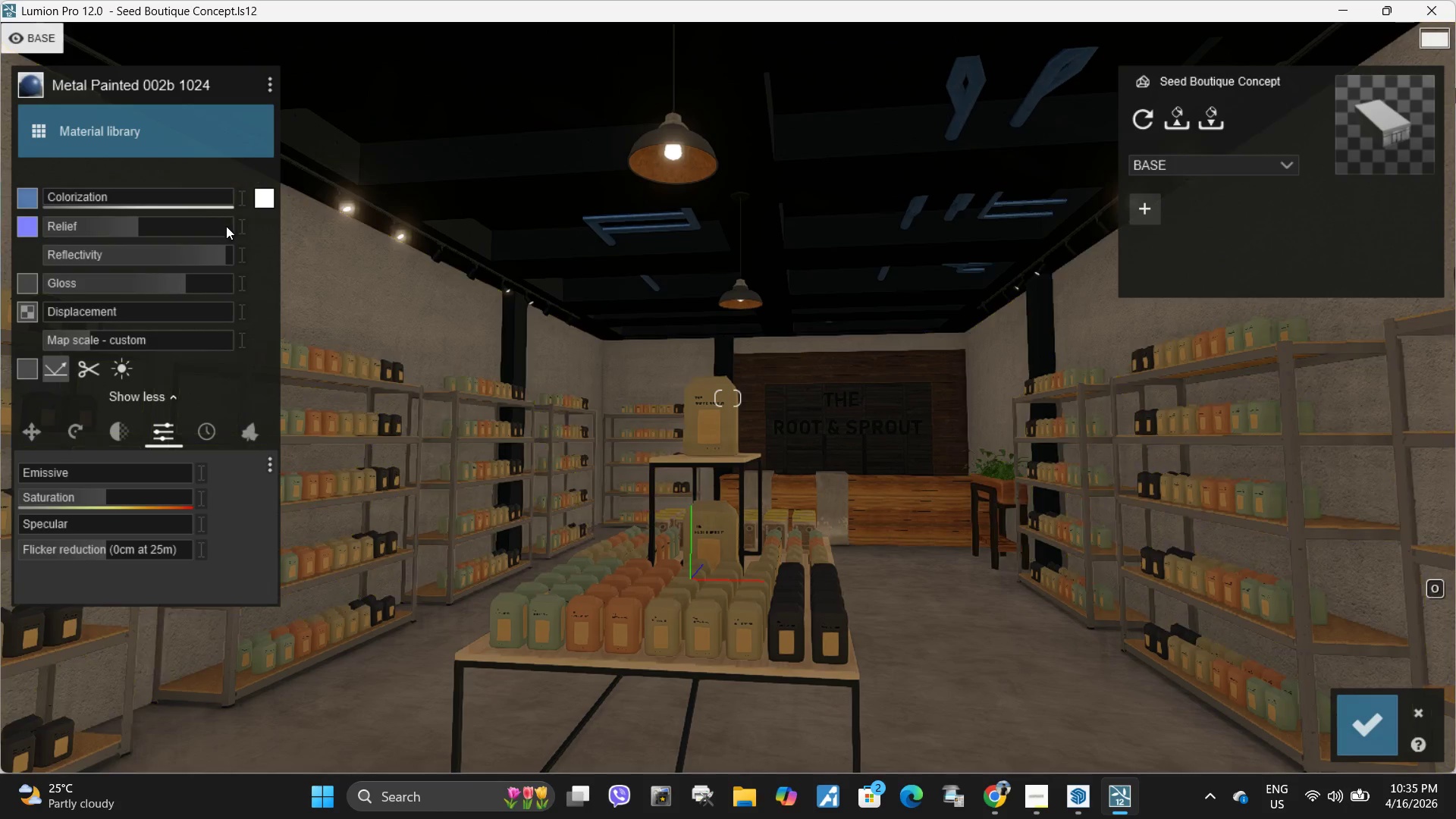 
left_click([271, 196])
 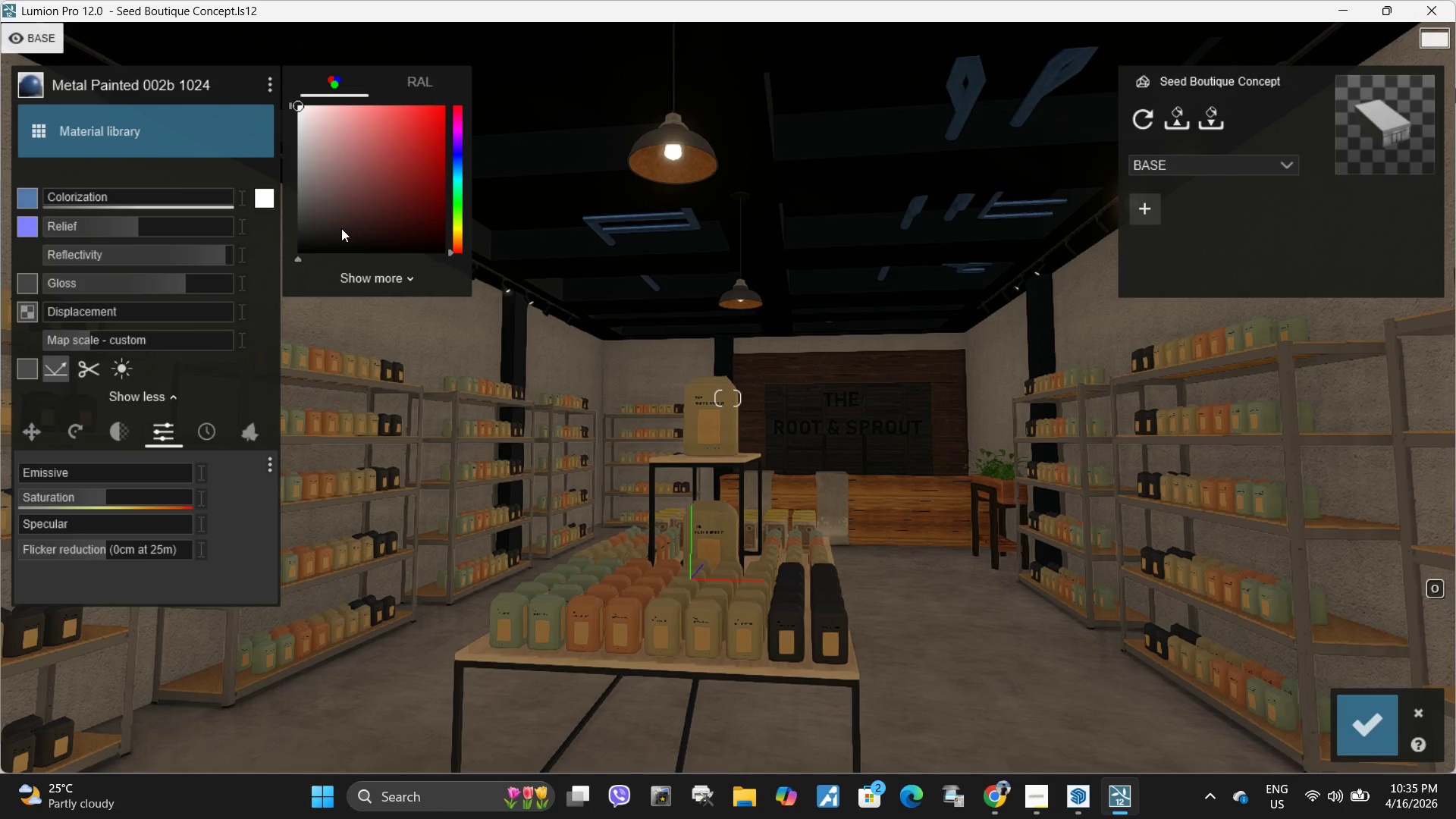 
left_click_drag(start_coordinate=[315, 241], to_coordinate=[282, 251])
 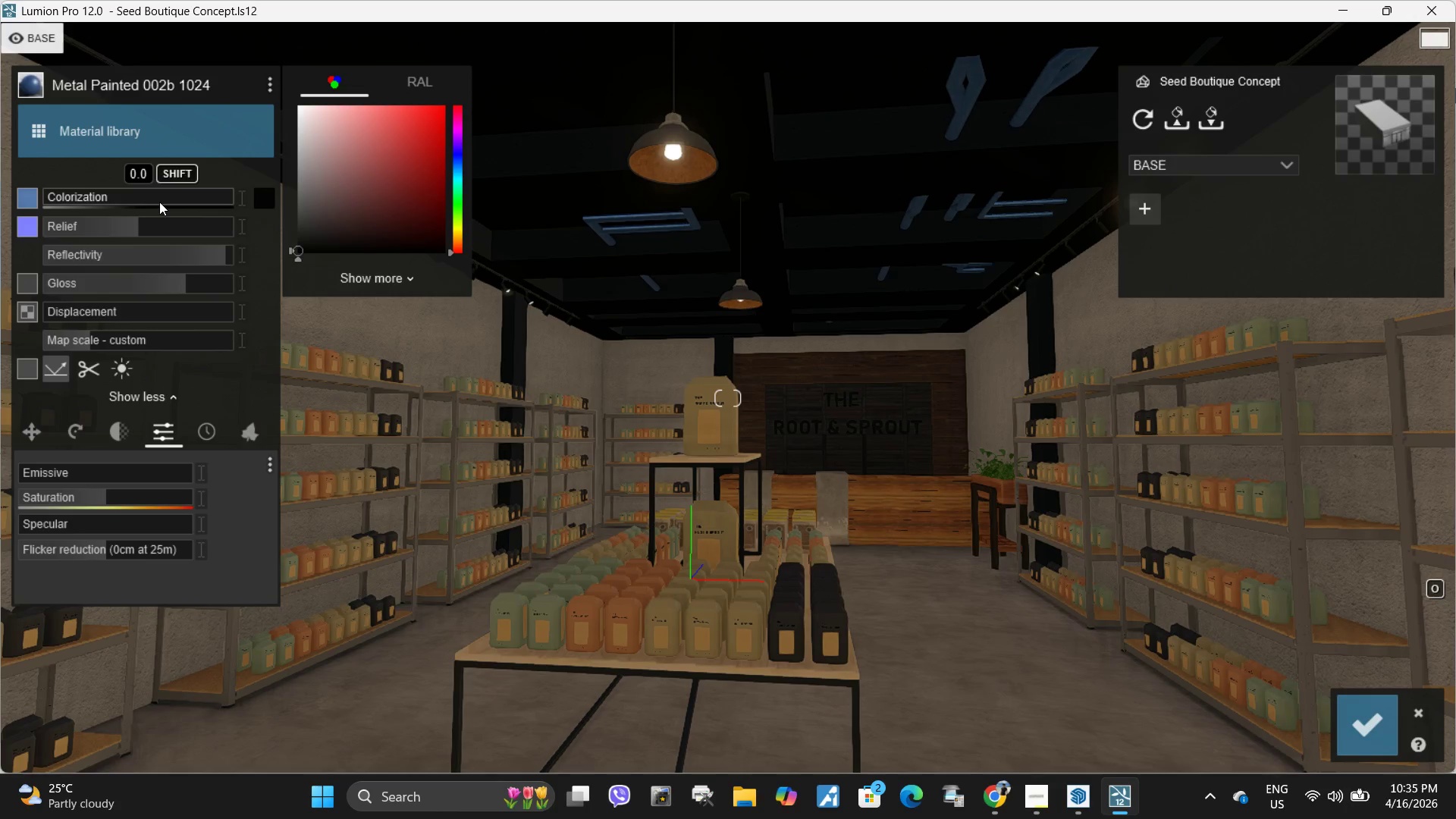 
left_click_drag(start_coordinate=[159, 202], to_coordinate=[143, 190])
 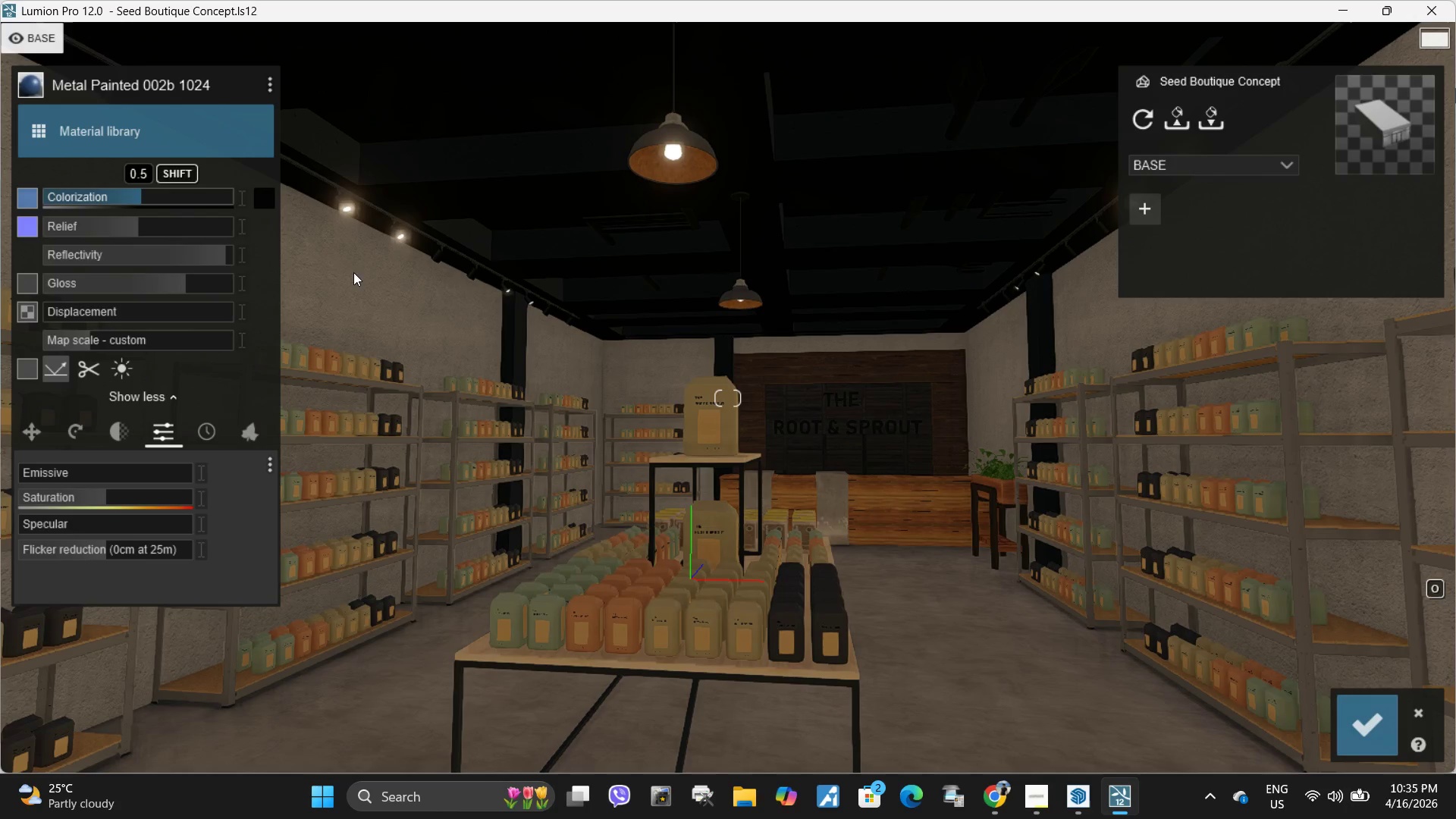 
type(ad)
 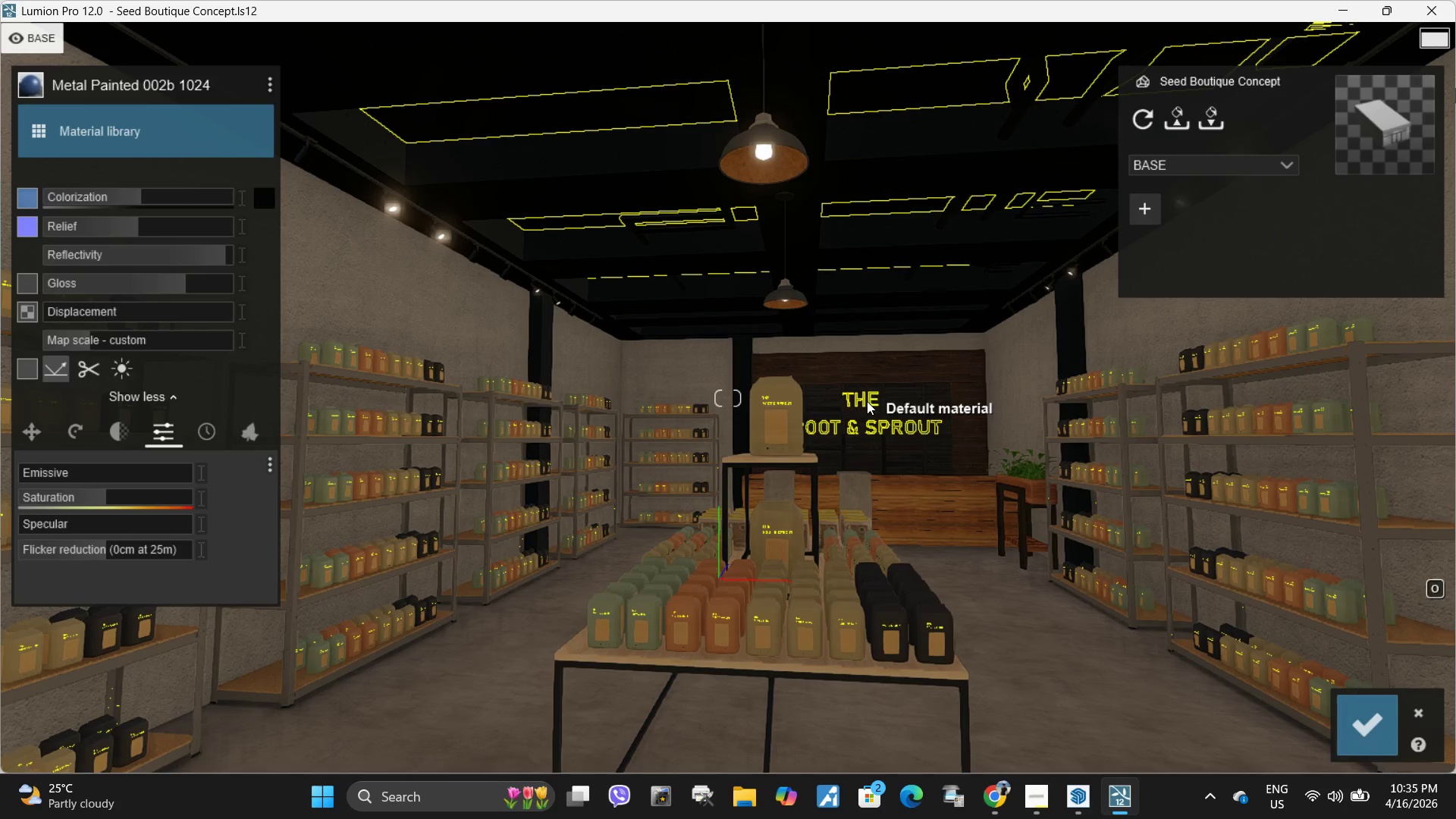 
wait(7.06)
 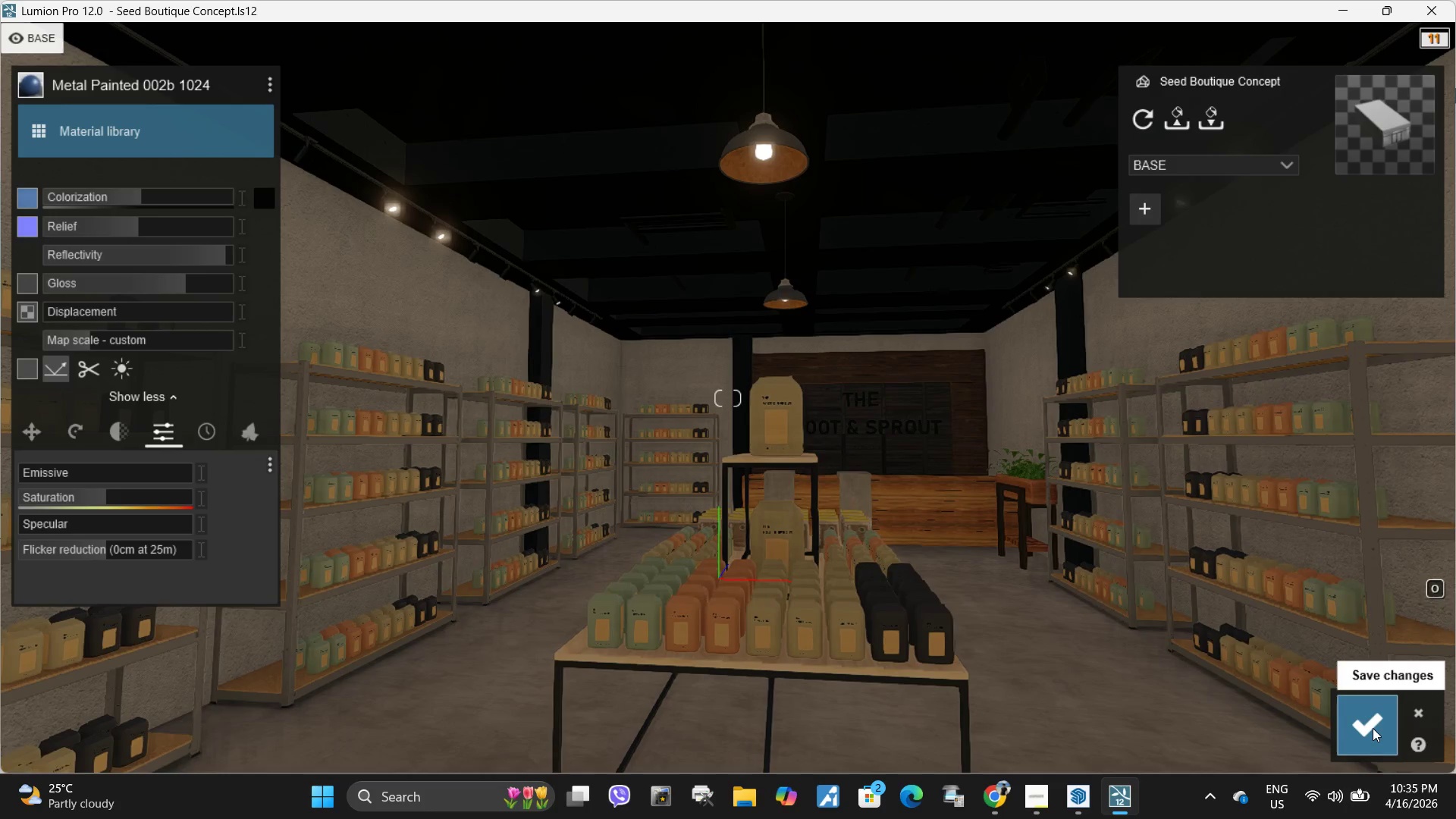 
mouse_move([1071, 764])
 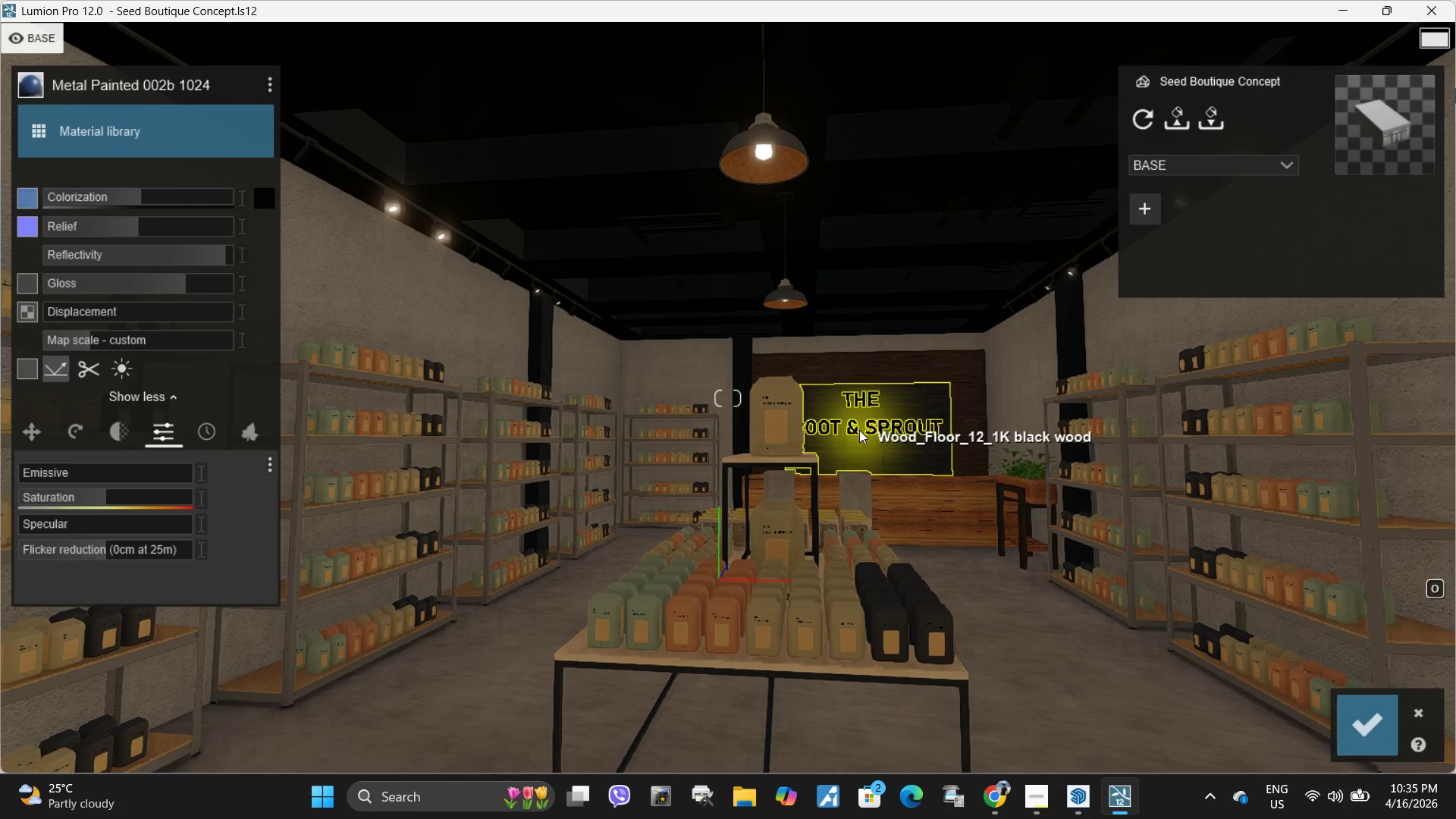 
left_click([856, 428])
 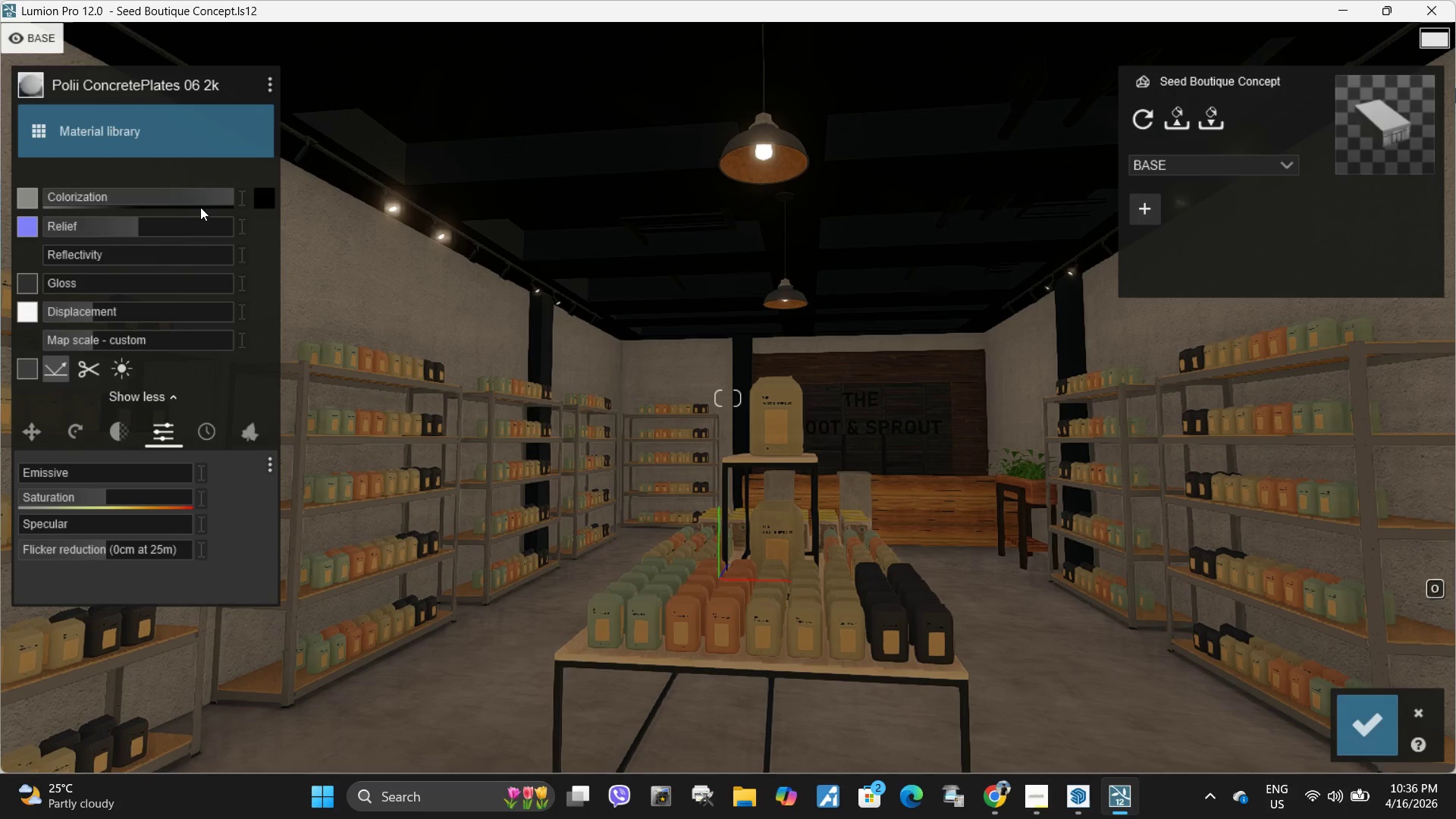 
left_click_drag(start_coordinate=[215, 200], to_coordinate=[276, 220])
 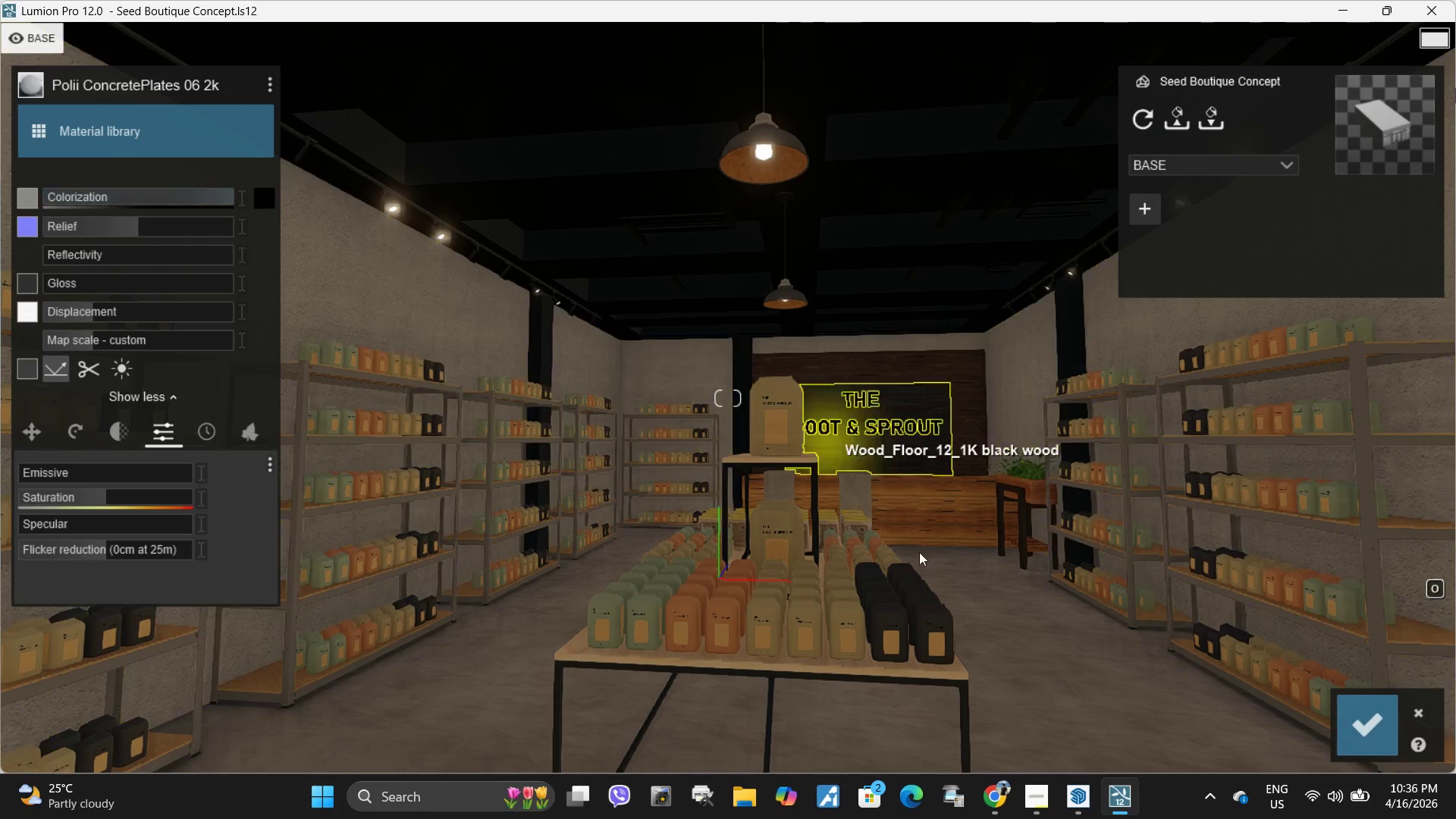 
hold_key(key=W, duration=0.39)
 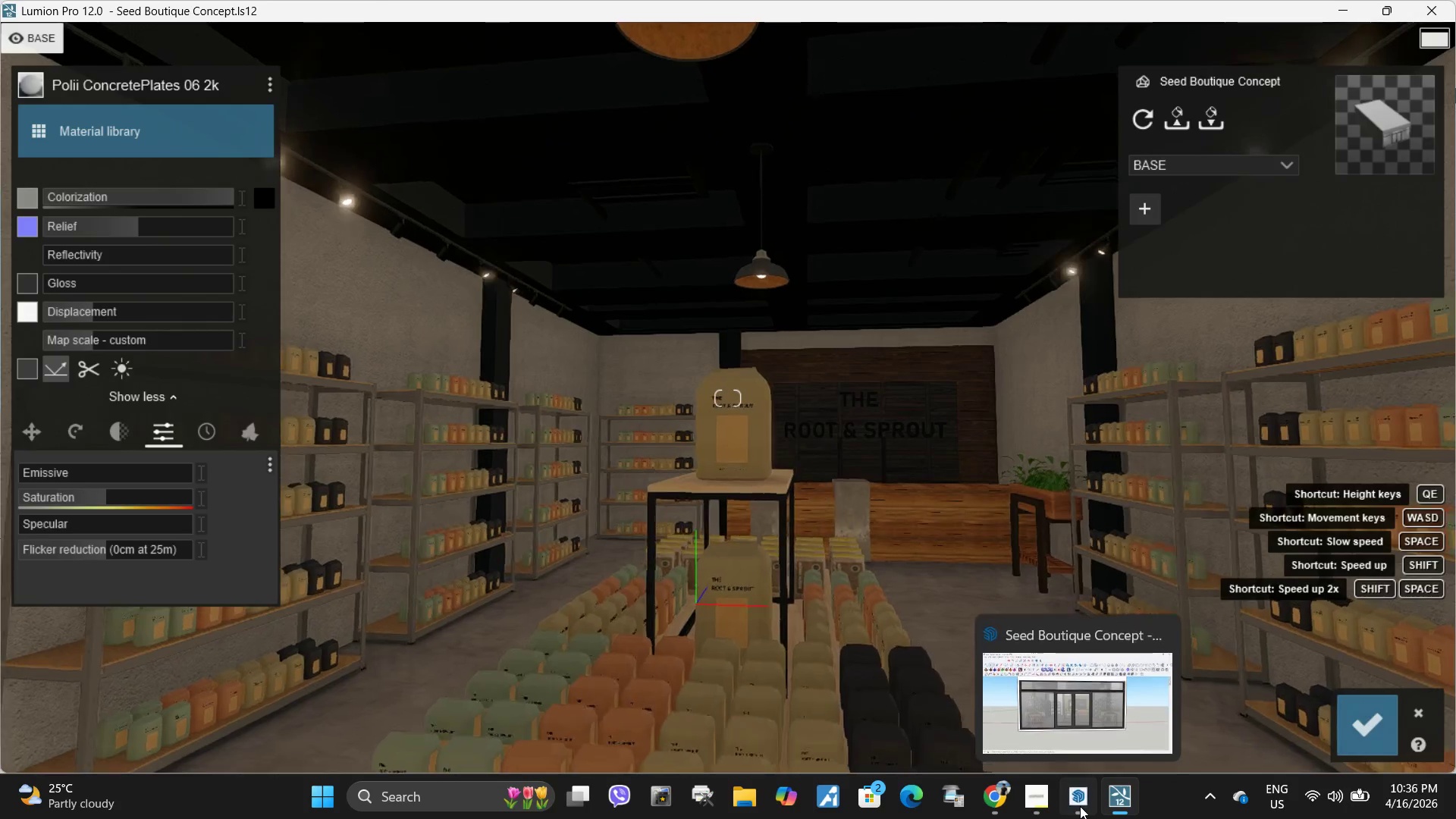 
key(D)
 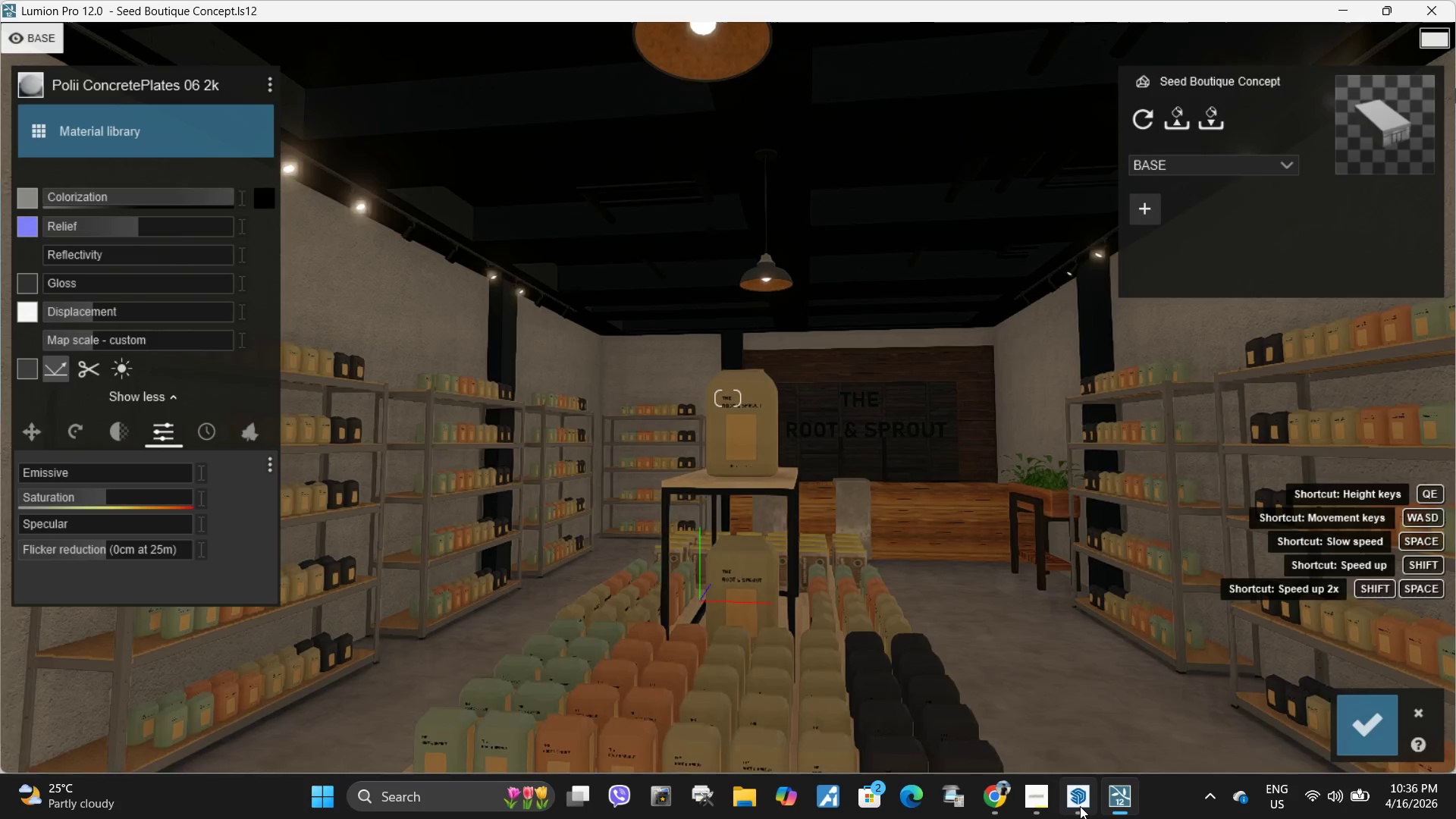 
left_click([1080, 806])
 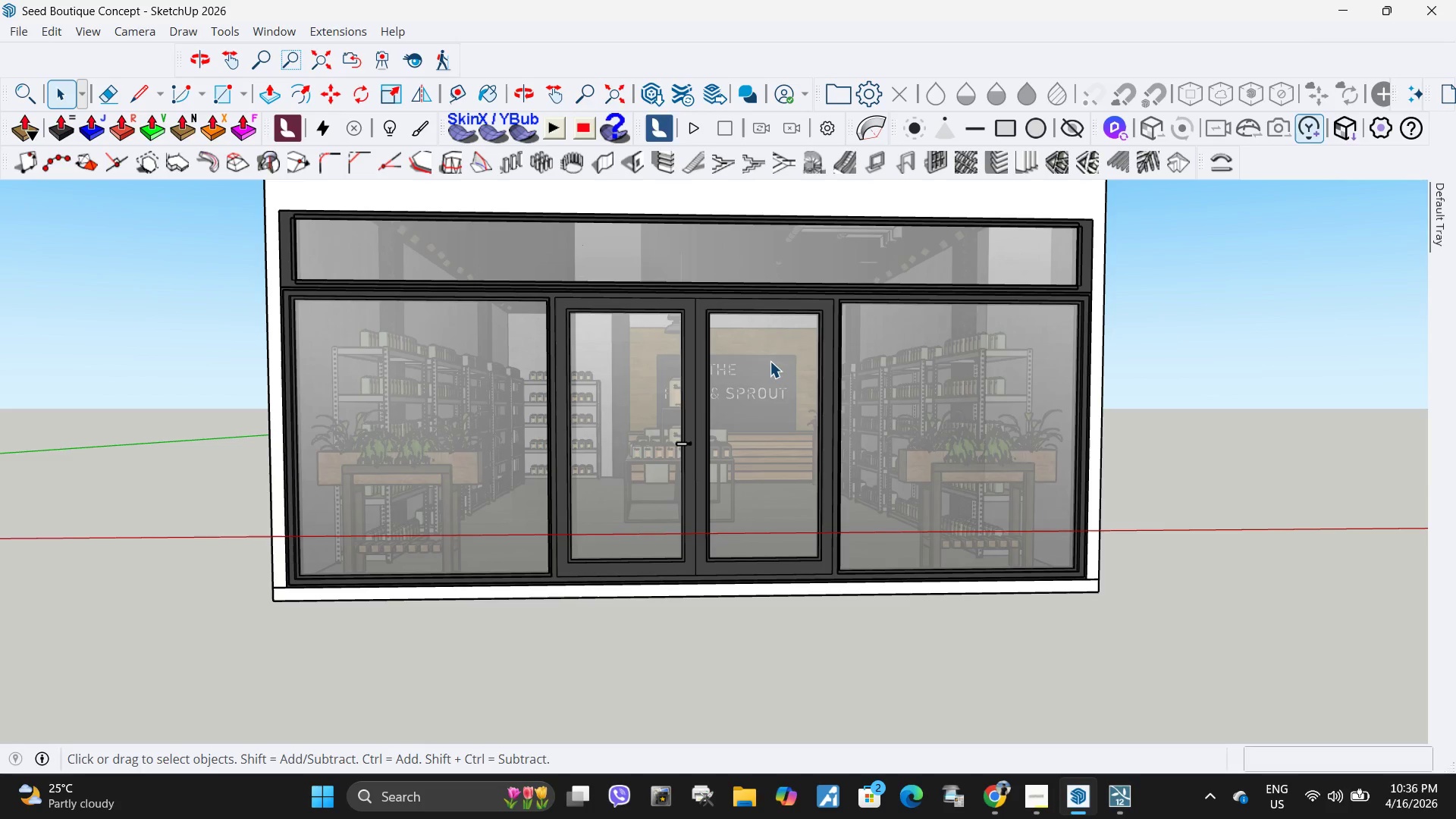 
scroll: coordinate [730, 377], scroll_direction: down, amount: 13.0
 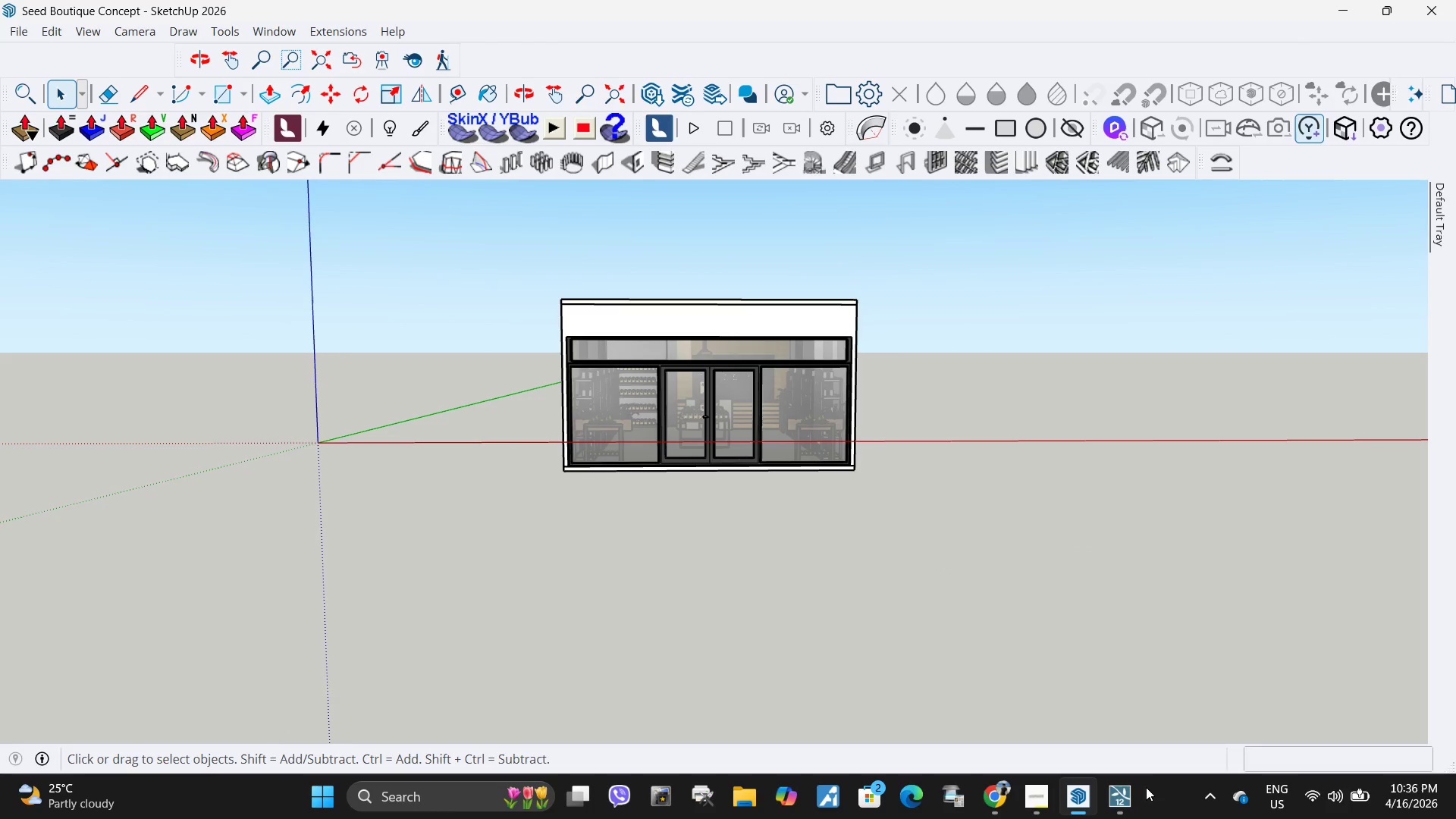 
left_click([1110, 794])
 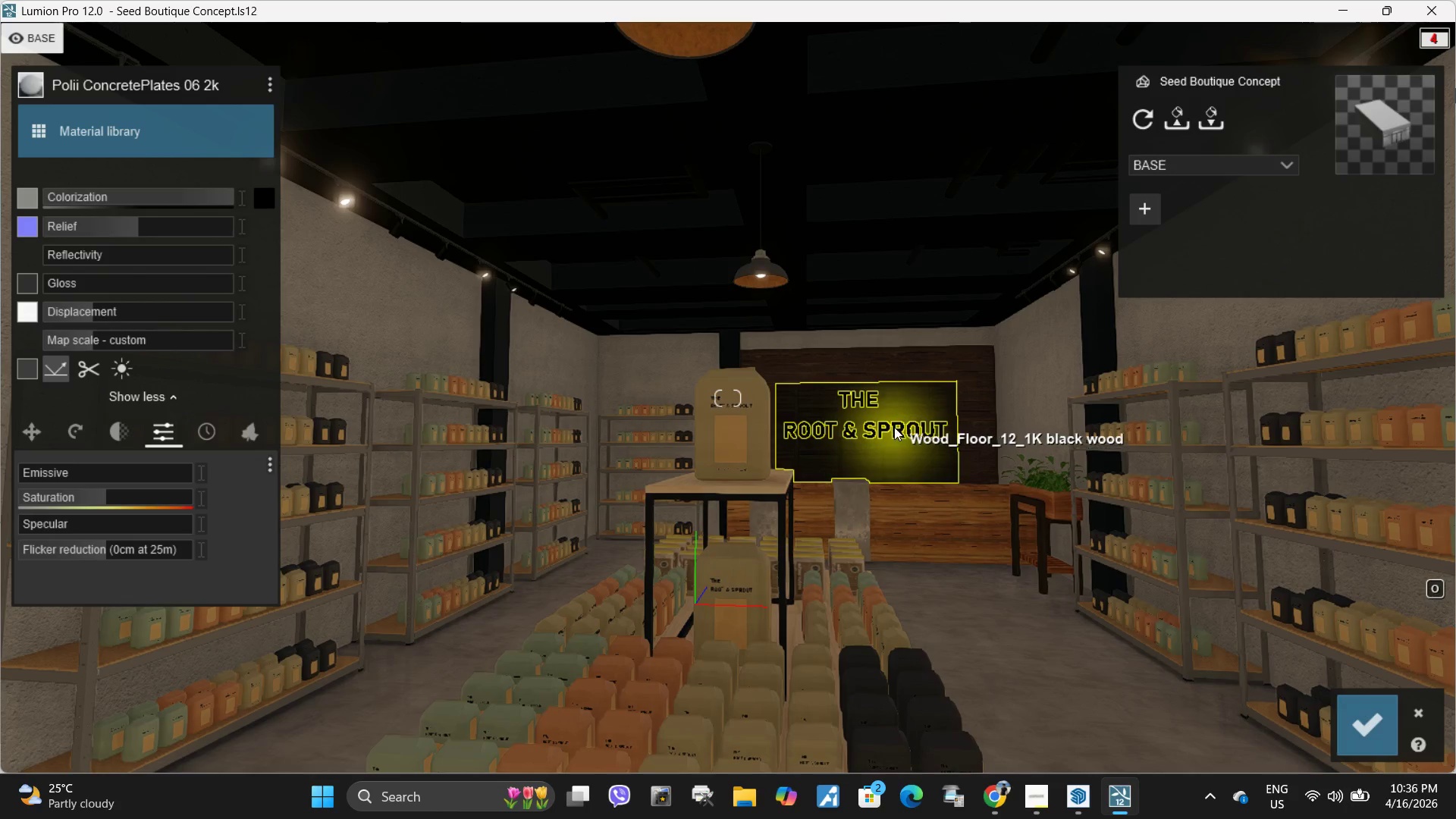 
left_click([894, 427])
 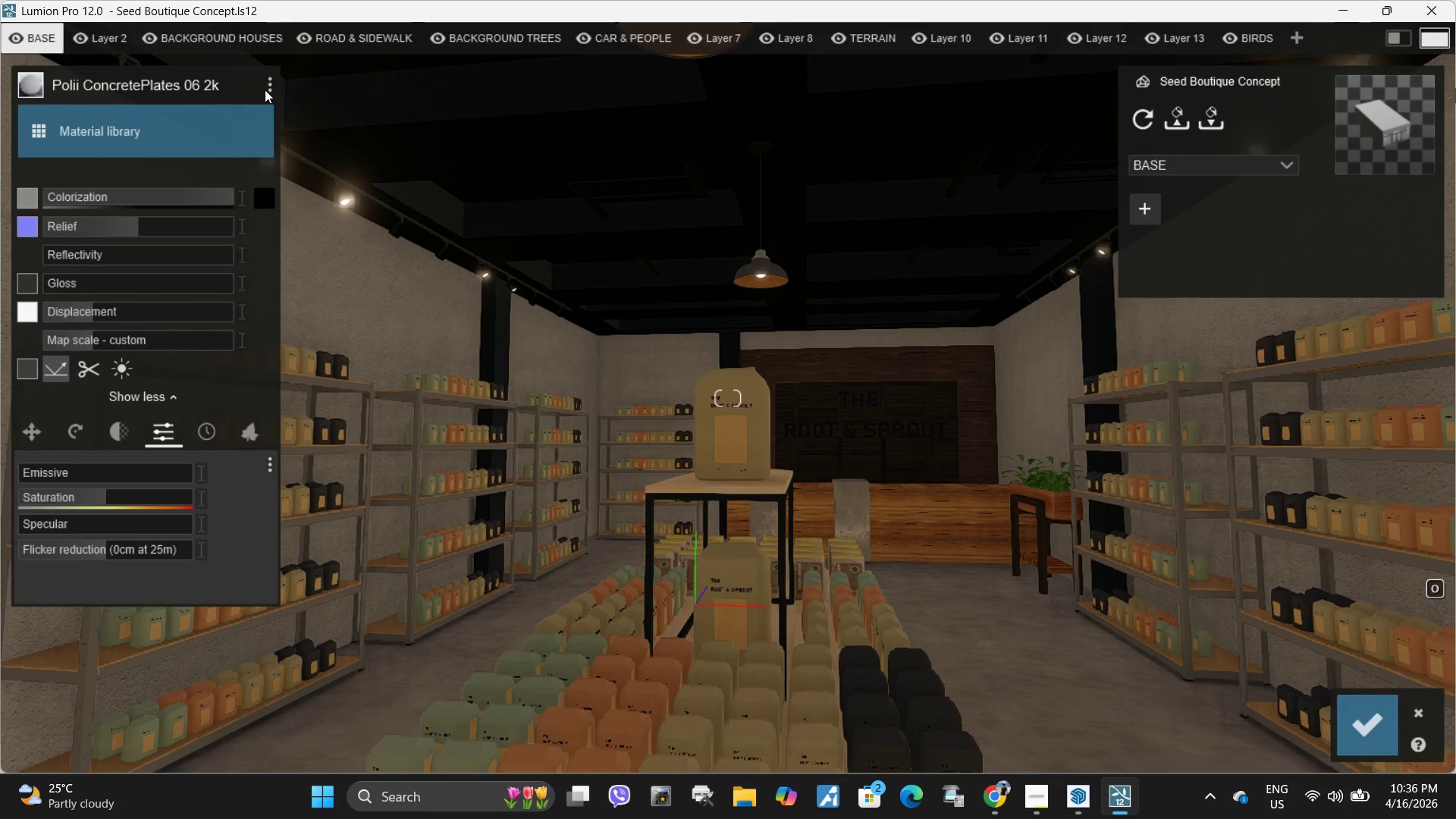 
left_click([266, 89])
 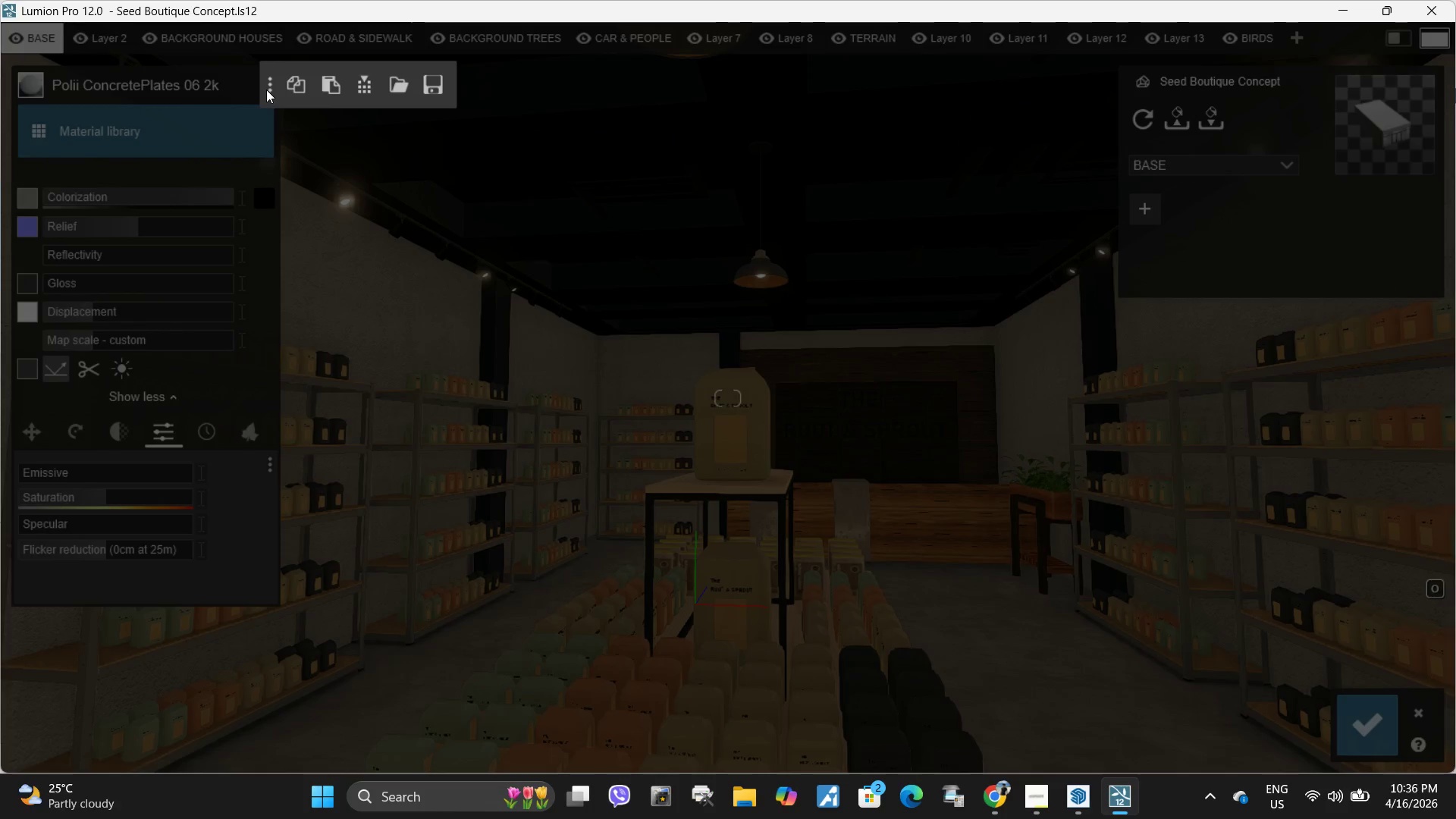 
left_click([266, 89])
 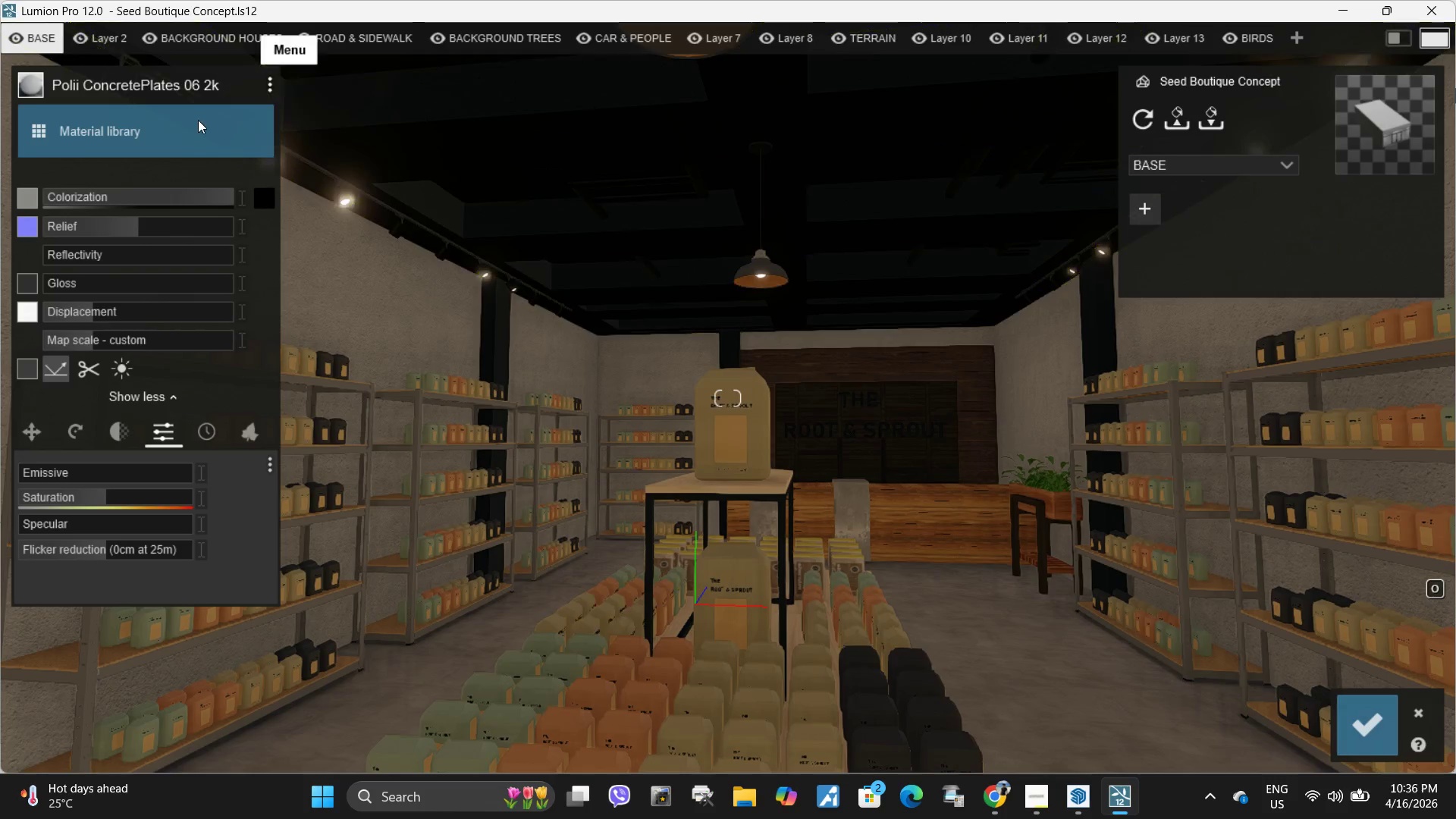 
left_click([198, 120])
 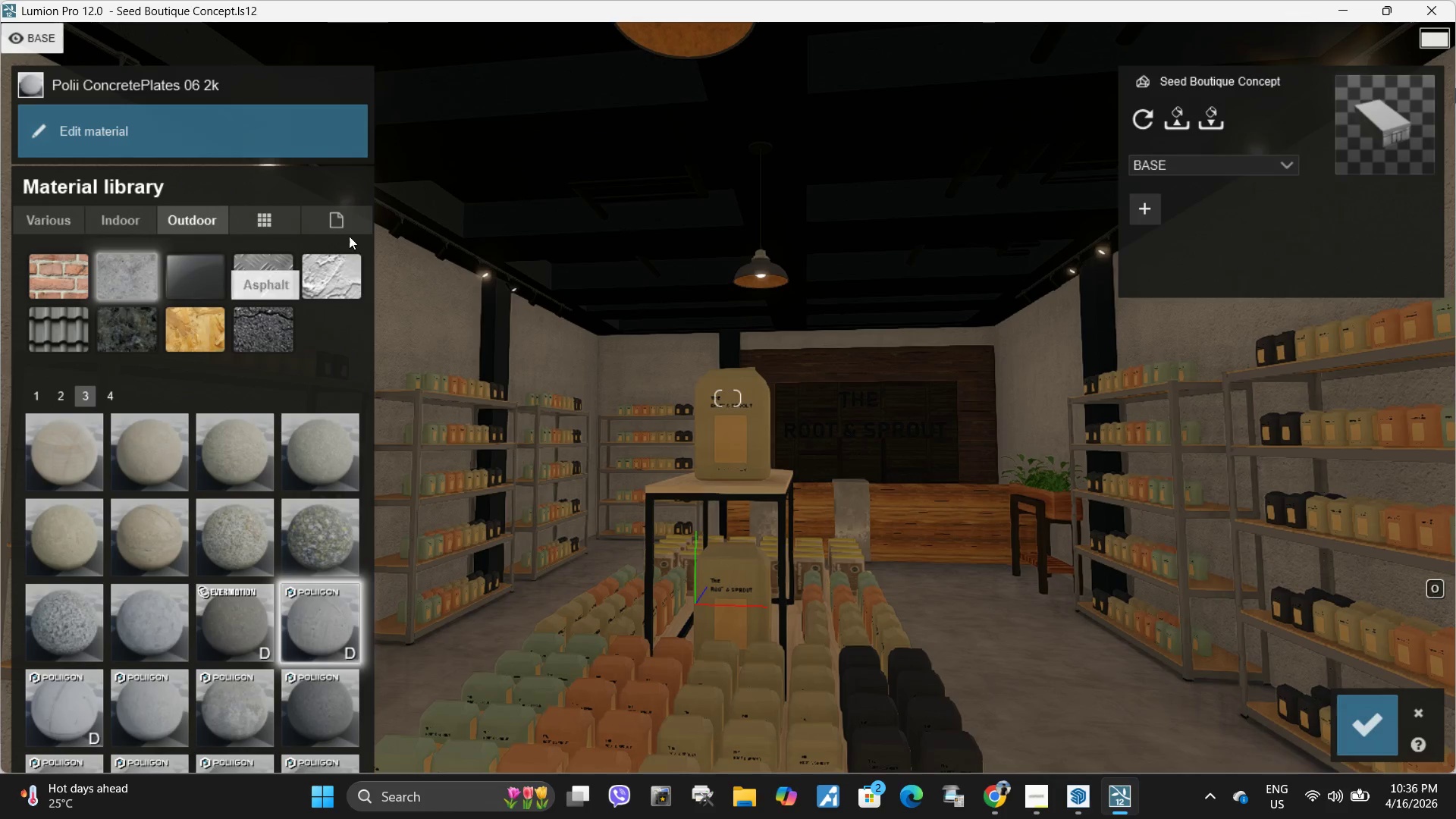 
left_click([350, 229])
 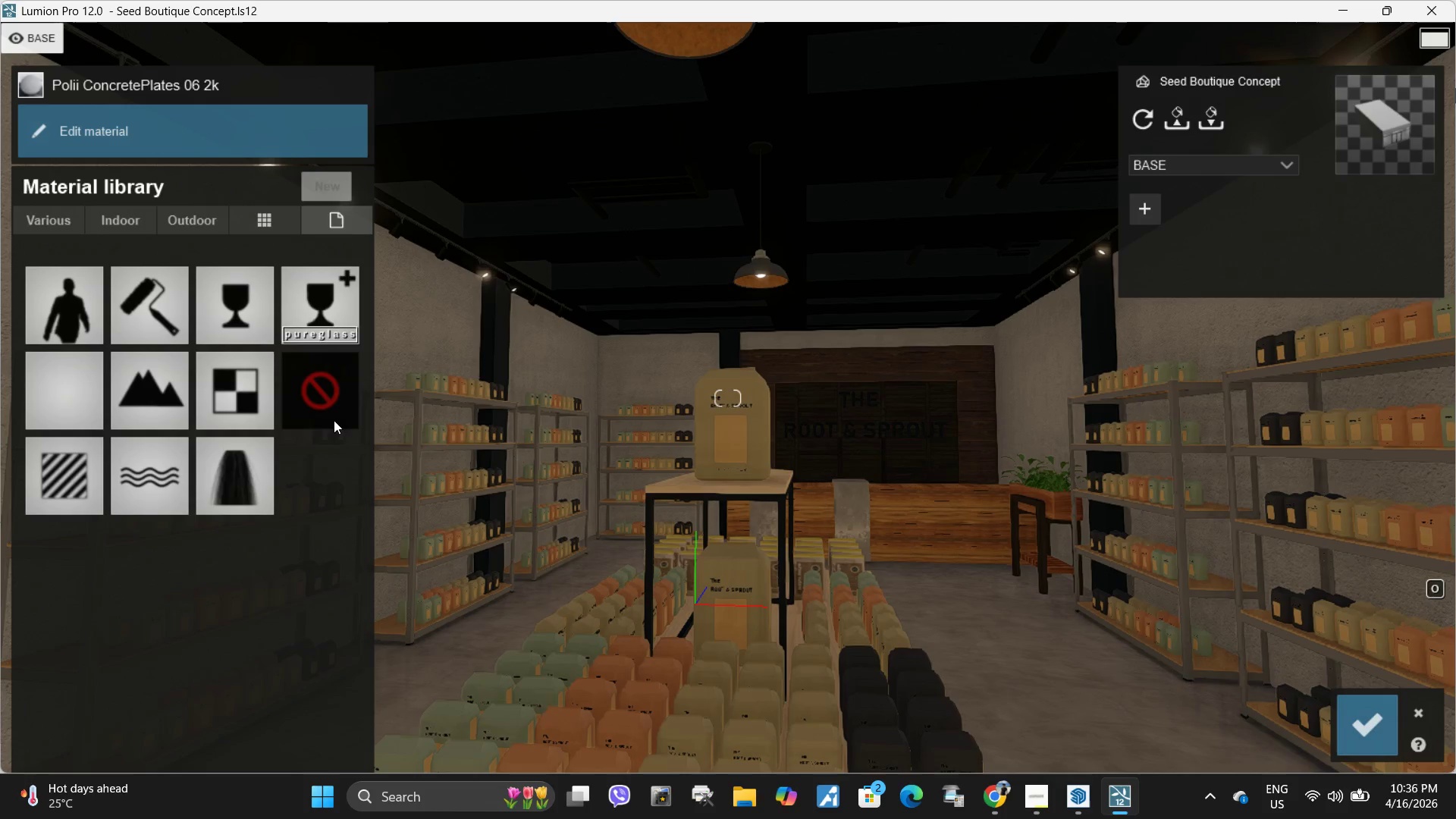 
left_click([332, 405])
 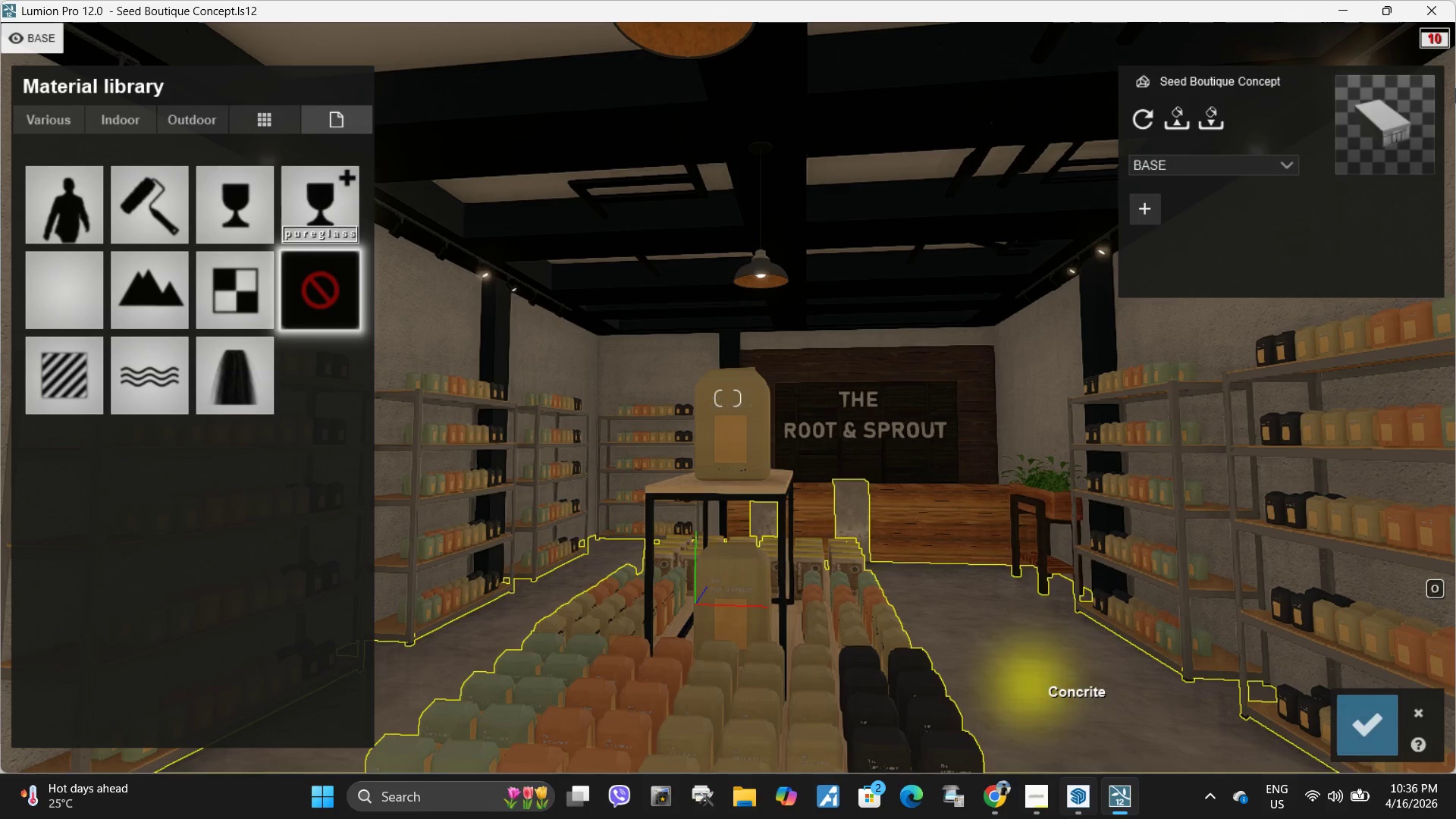 
left_click([1087, 799])
 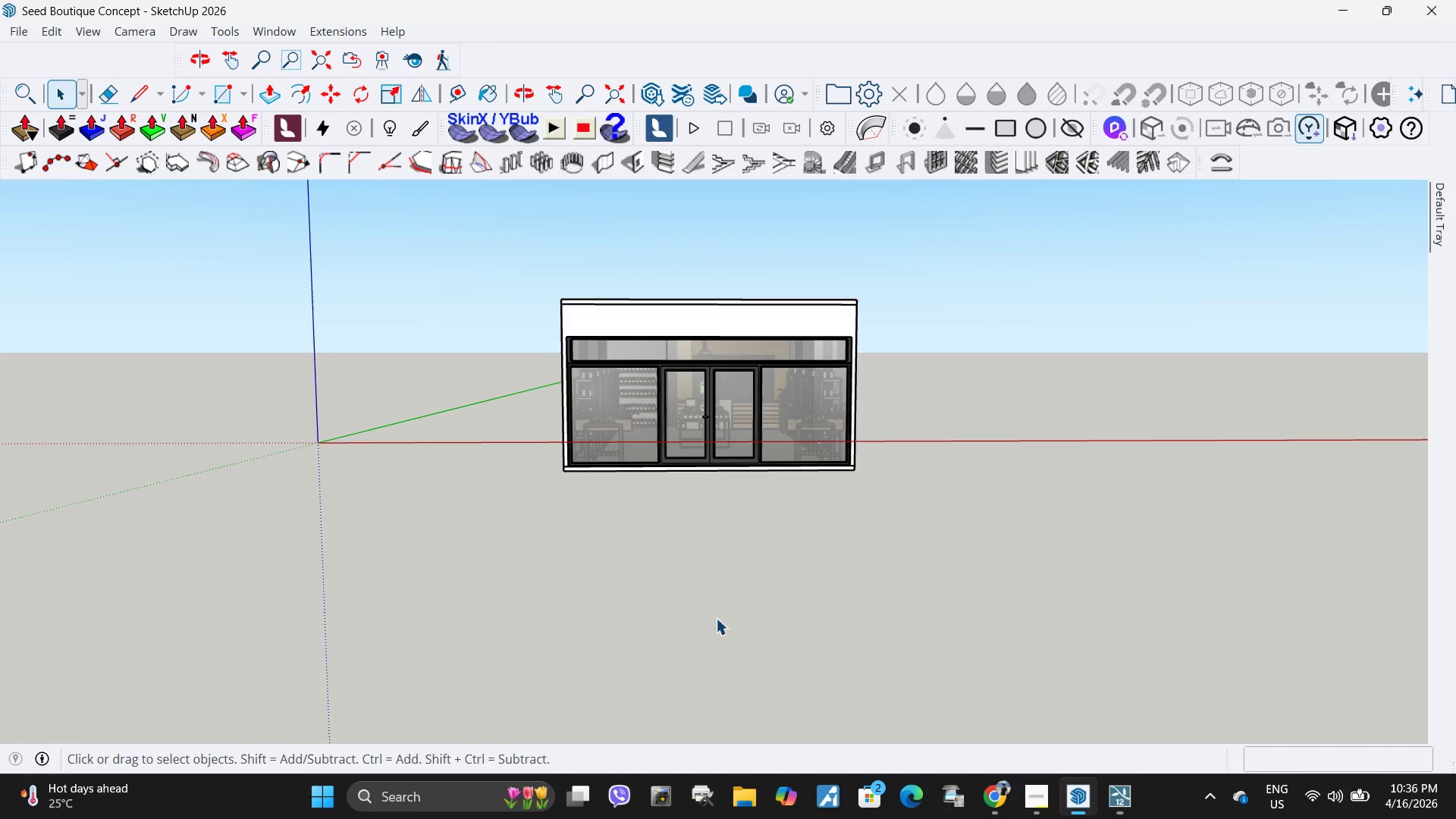 
scroll: coordinate [418, 524], scroll_direction: down, amount: 4.0
 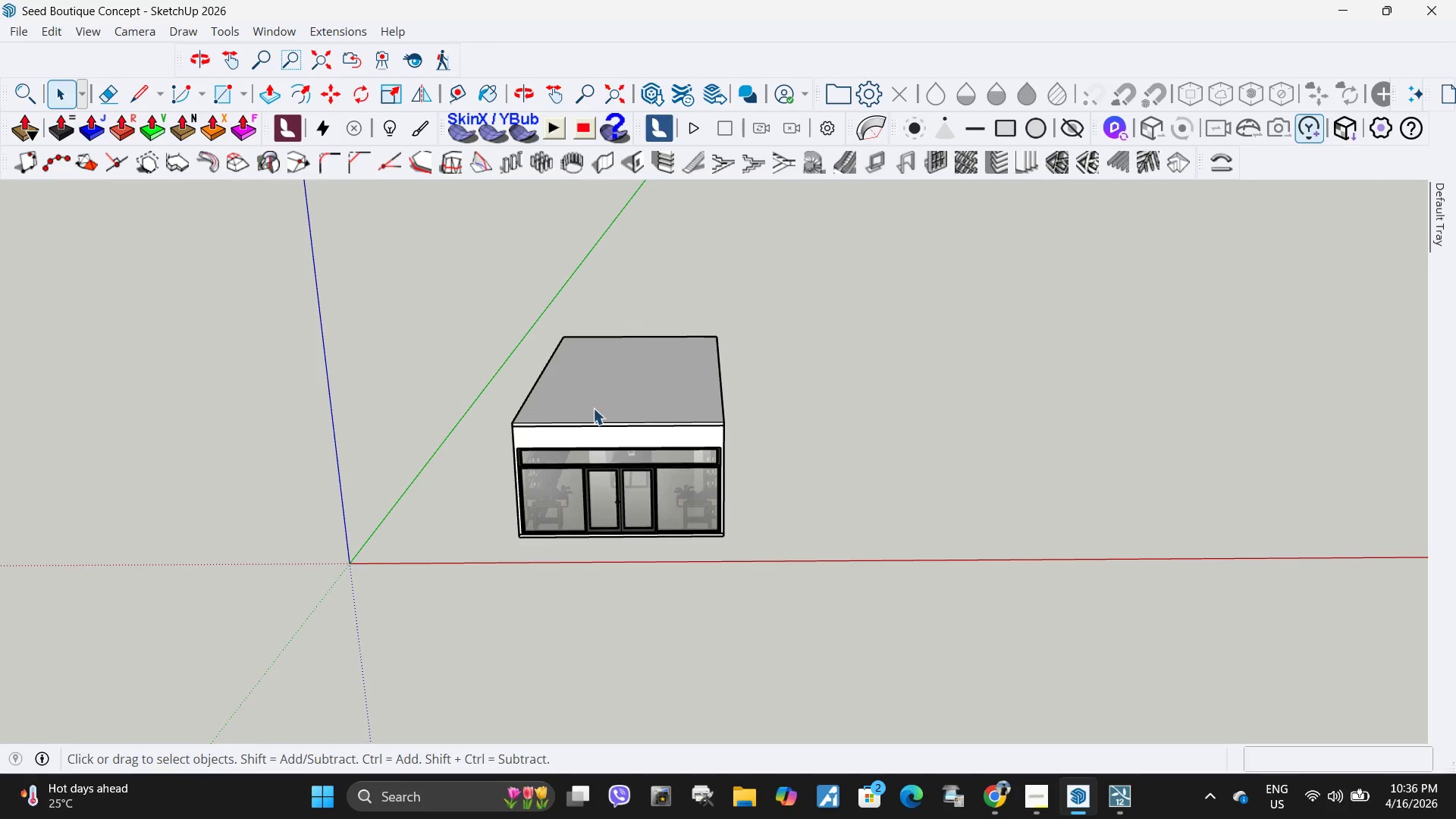 
left_click([606, 378])
 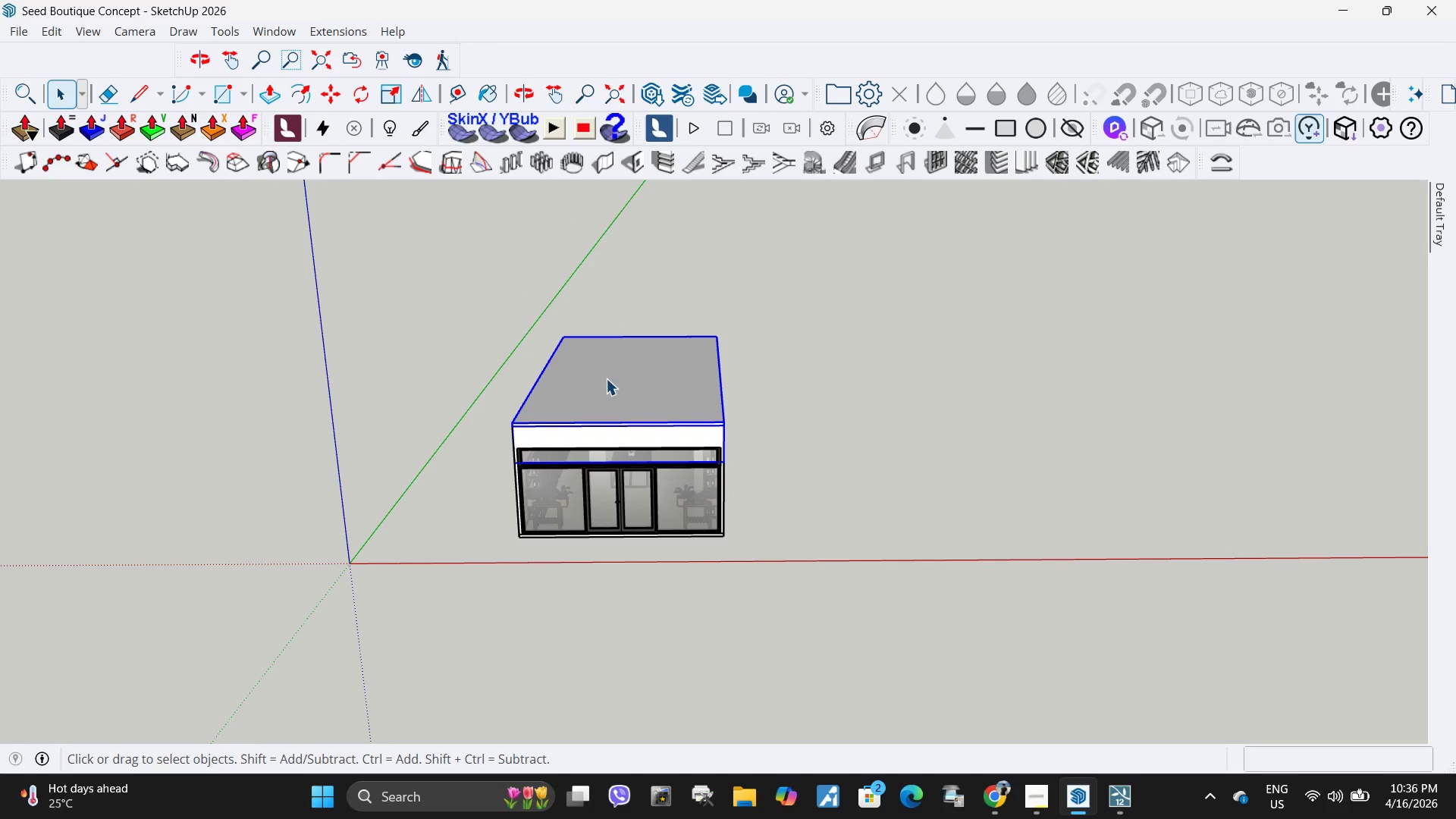 
key(M)
 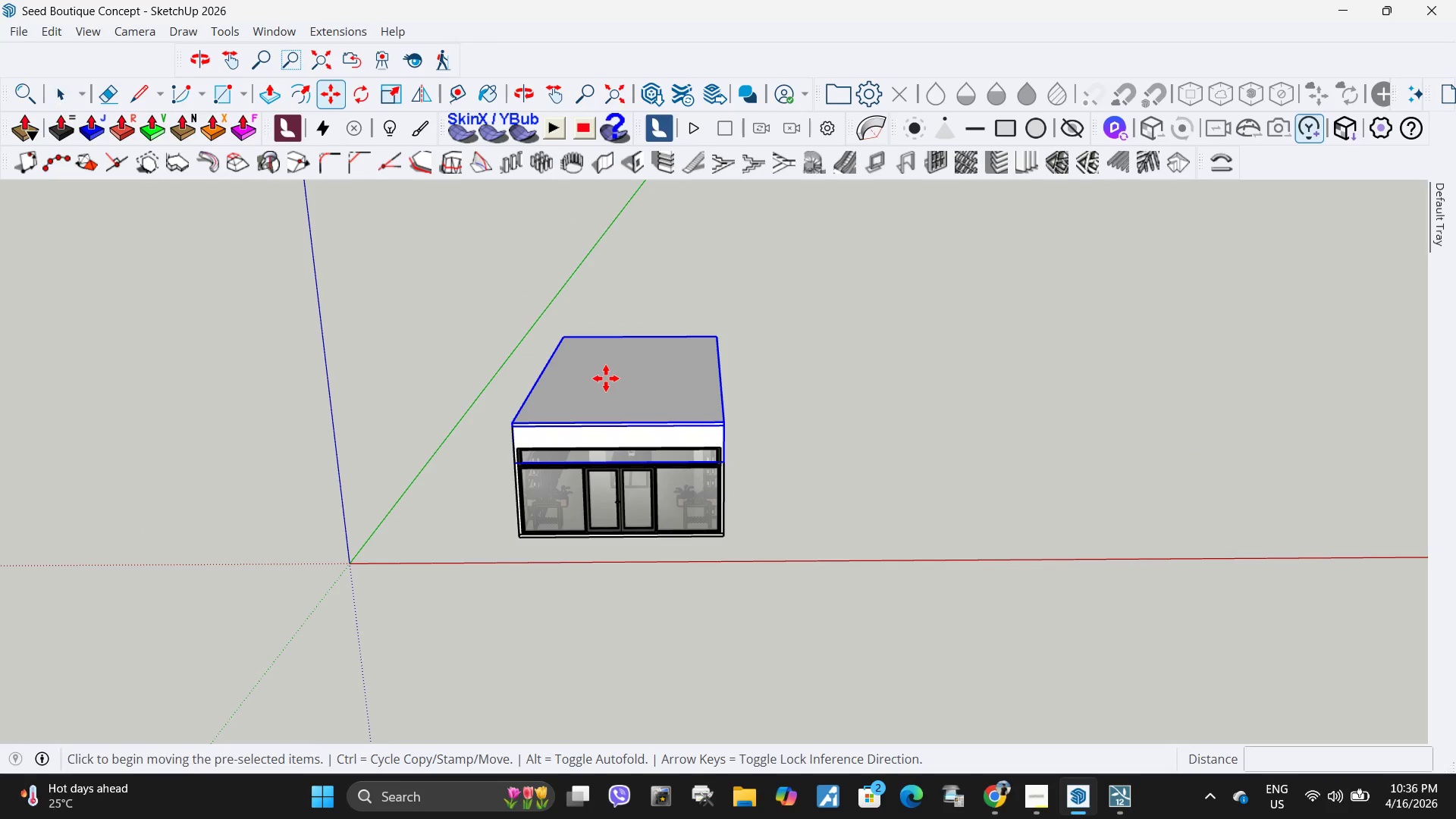 
left_click([606, 378])
 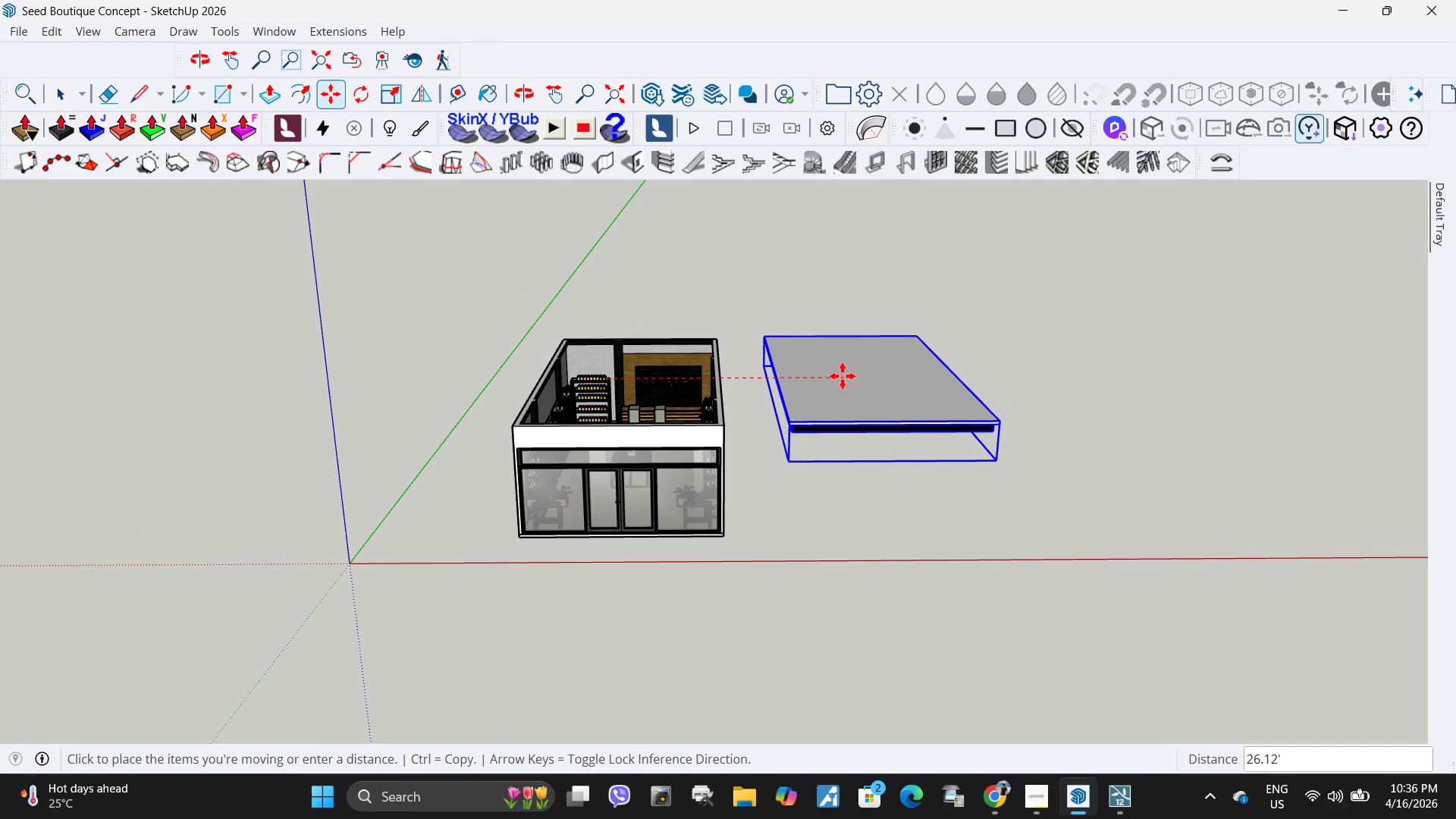 
left_click([843, 376])
 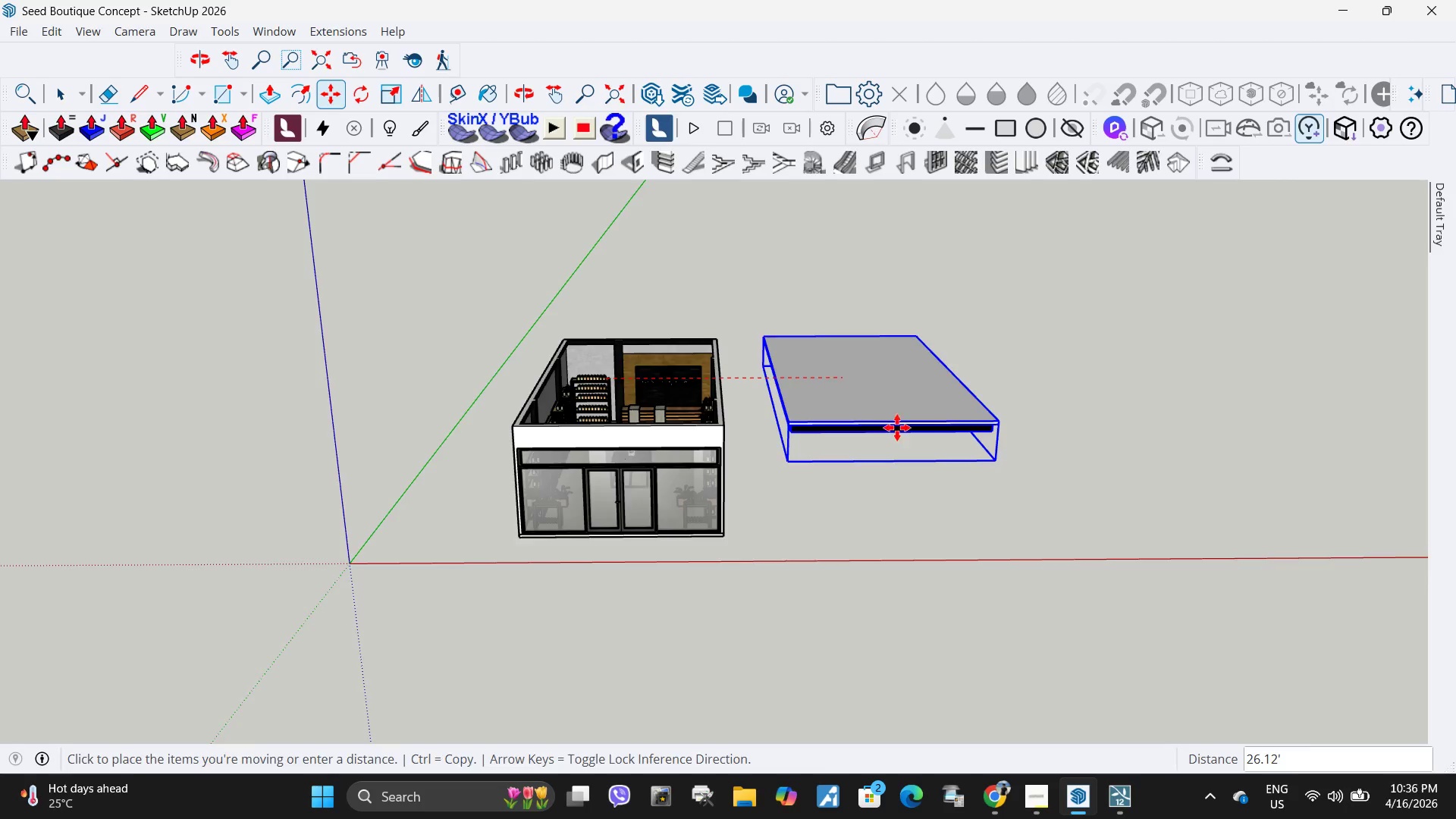 
scroll: coordinate [877, 516], scroll_direction: up, amount: 10.0
 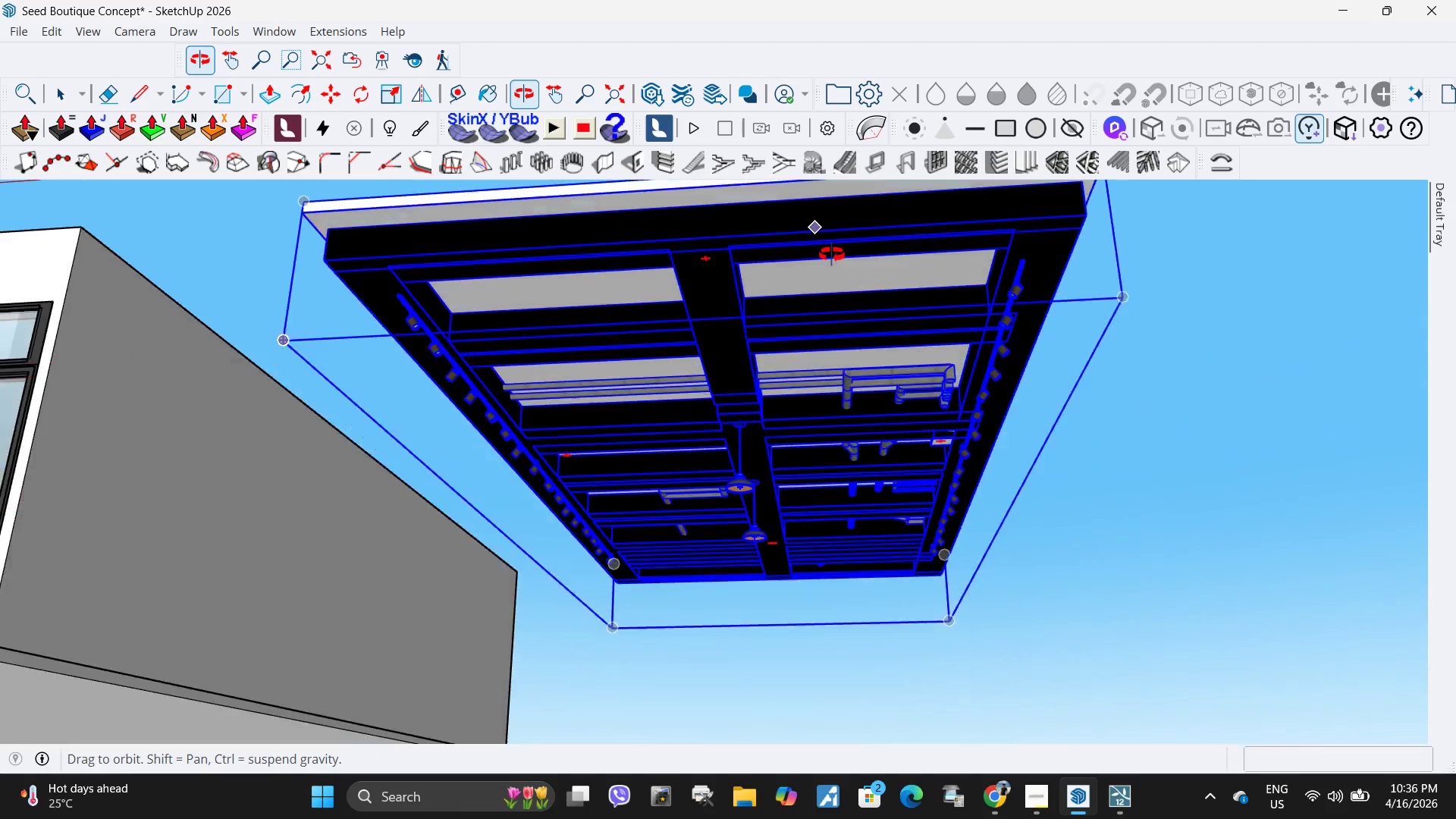 
key(Space)
 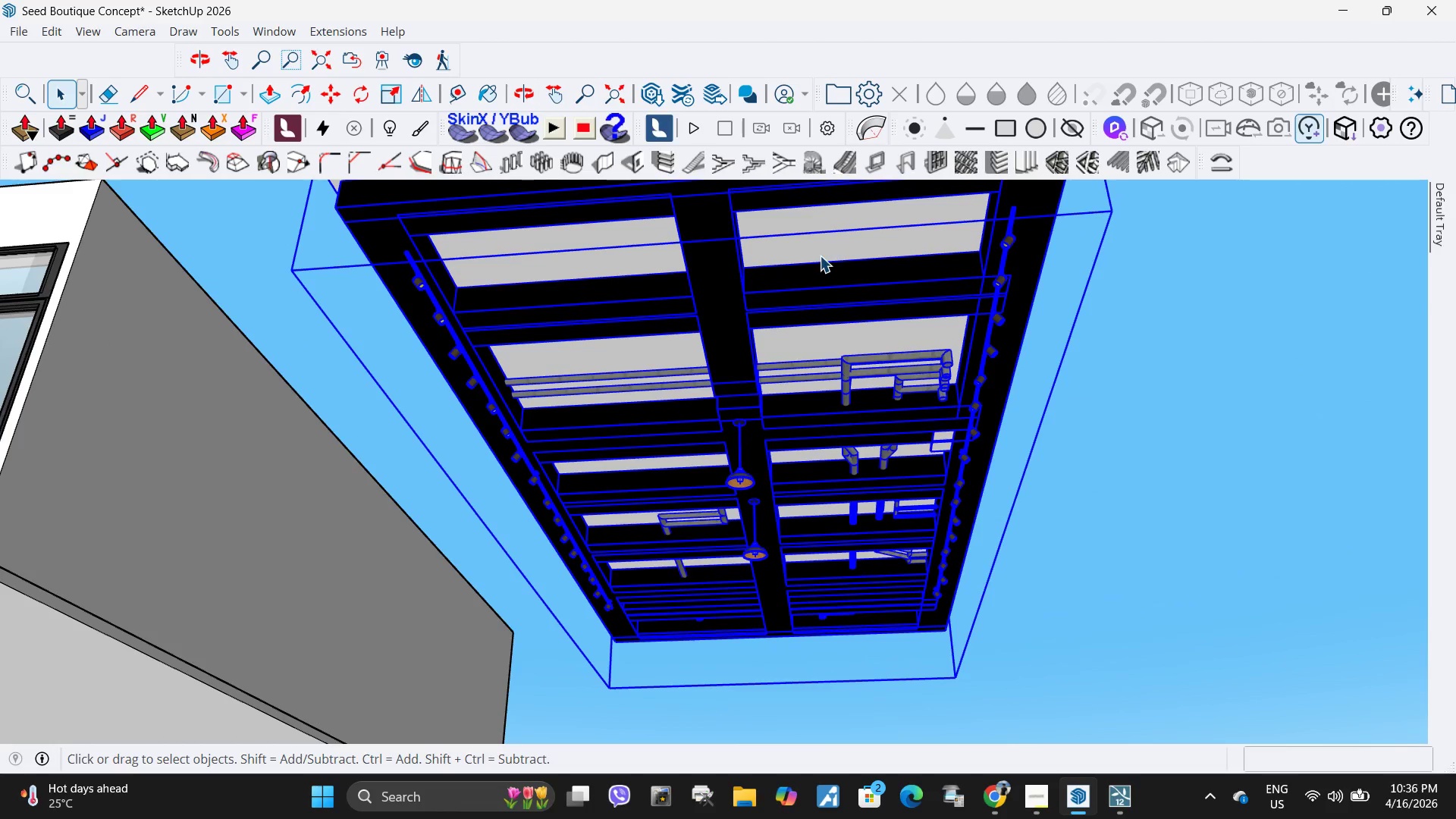 
double_click([820, 256])
 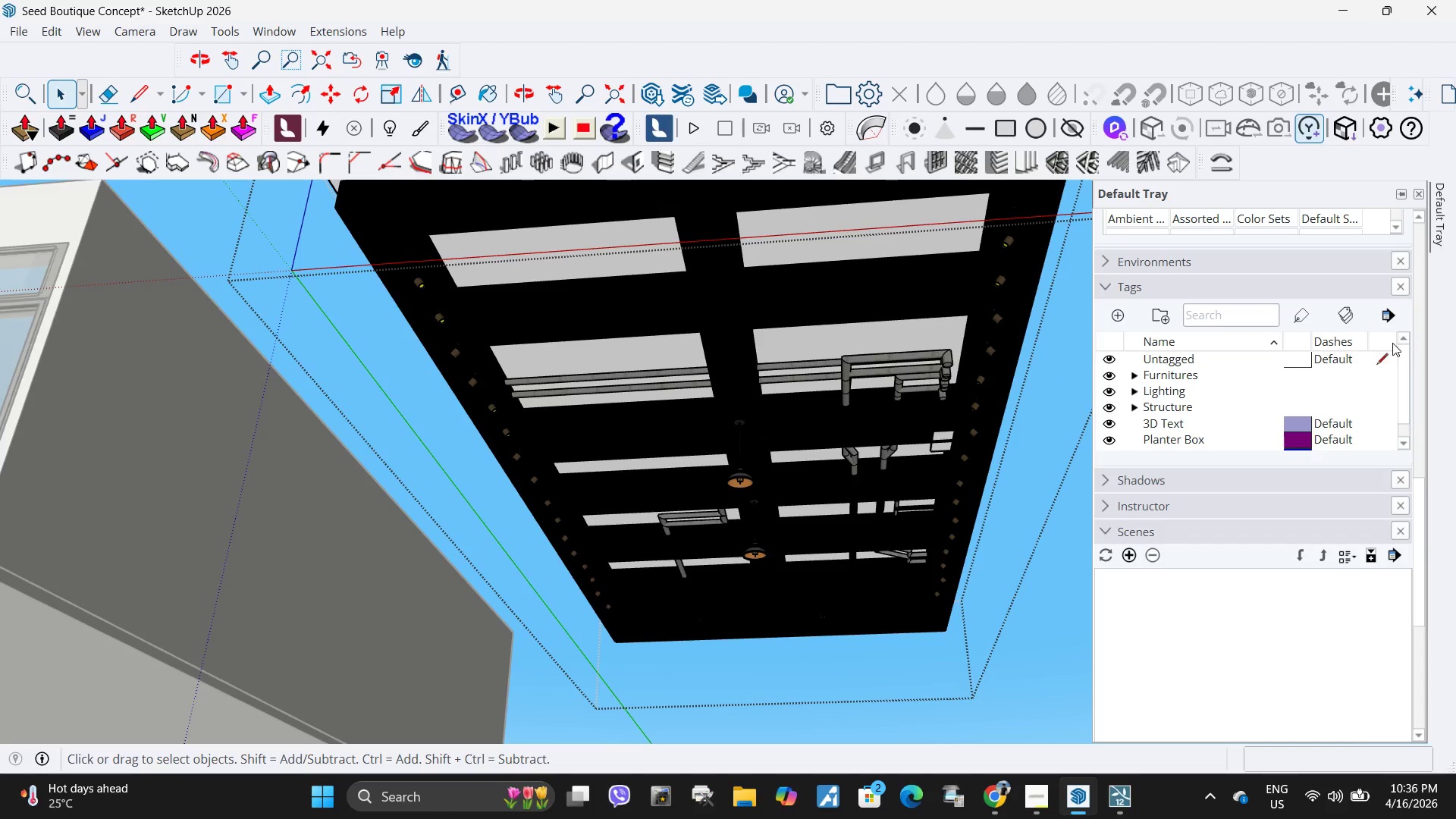 
scroll: coordinate [1188, 527], scroll_direction: up, amount: 11.0
 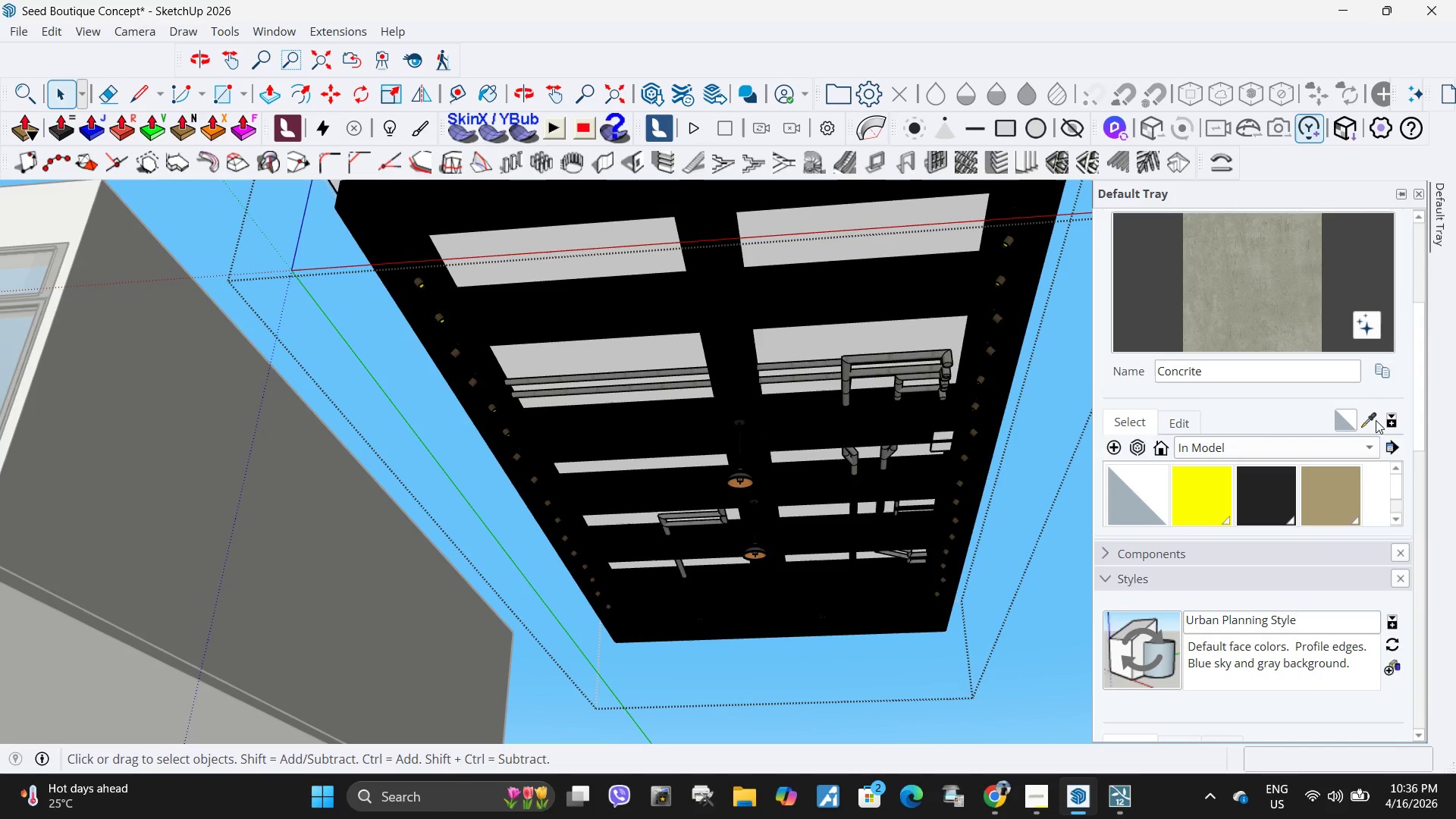 
left_click([1371, 420])
 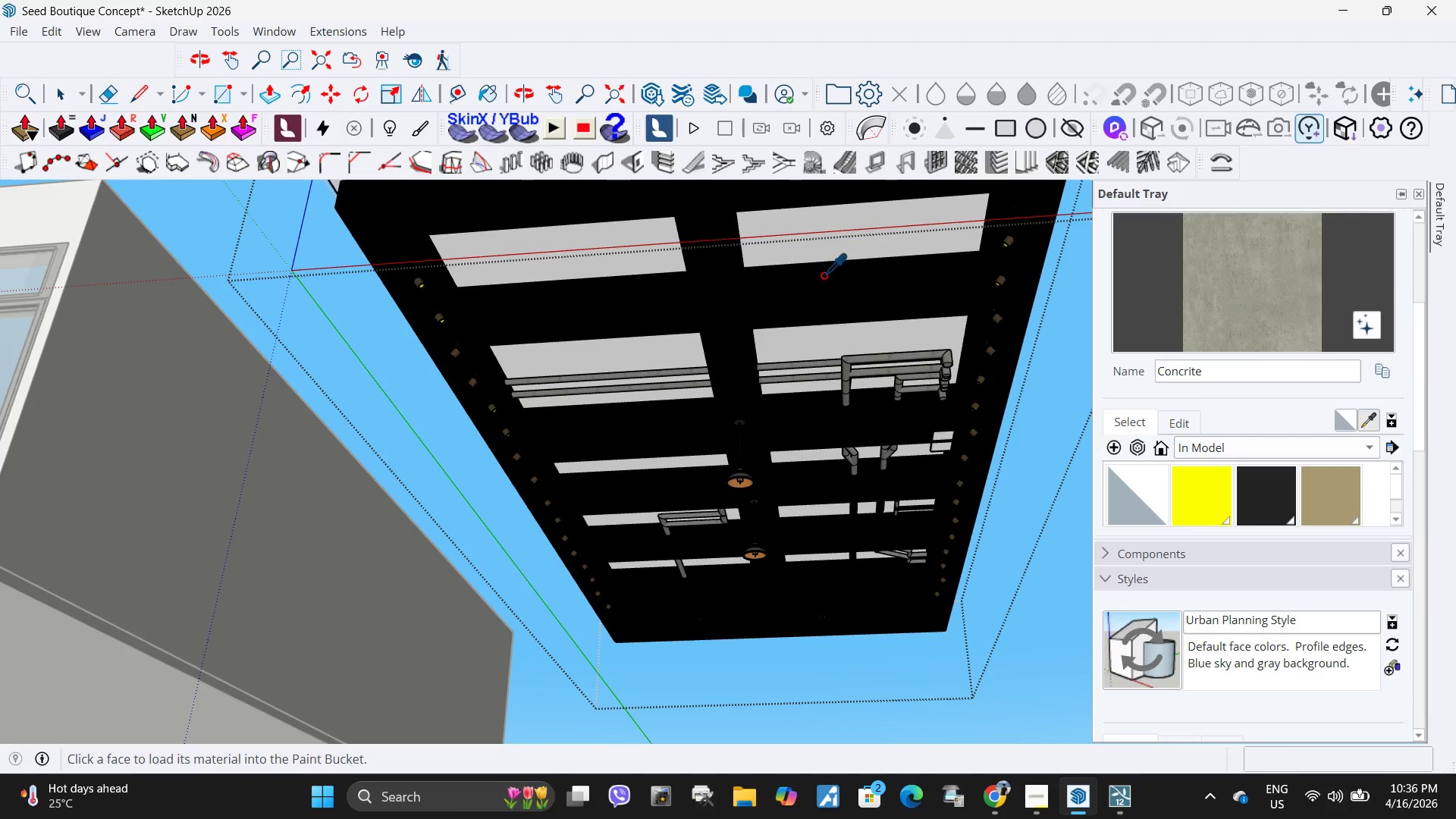 
left_click([823, 275])
 